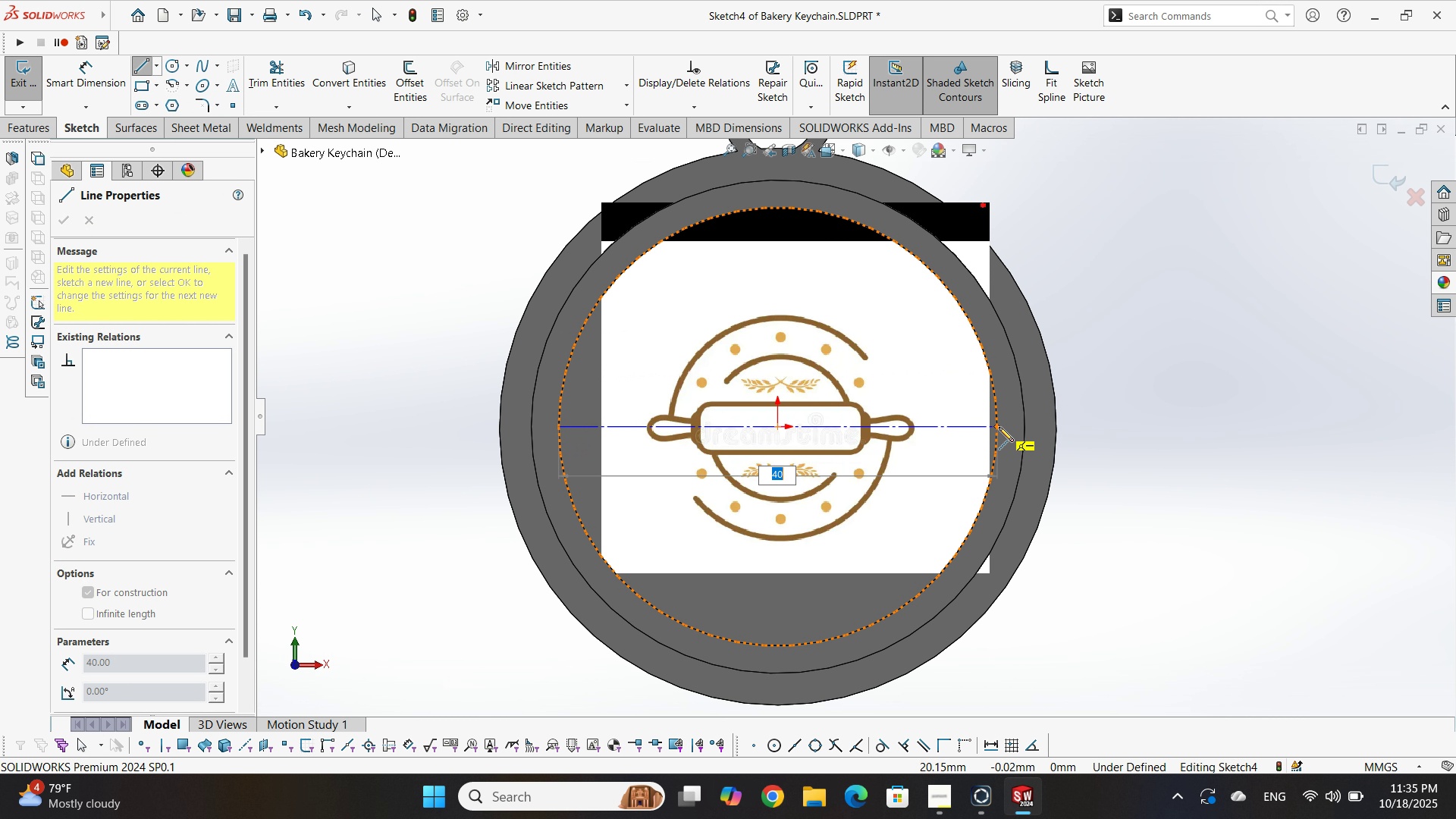 
double_click([999, 427])
 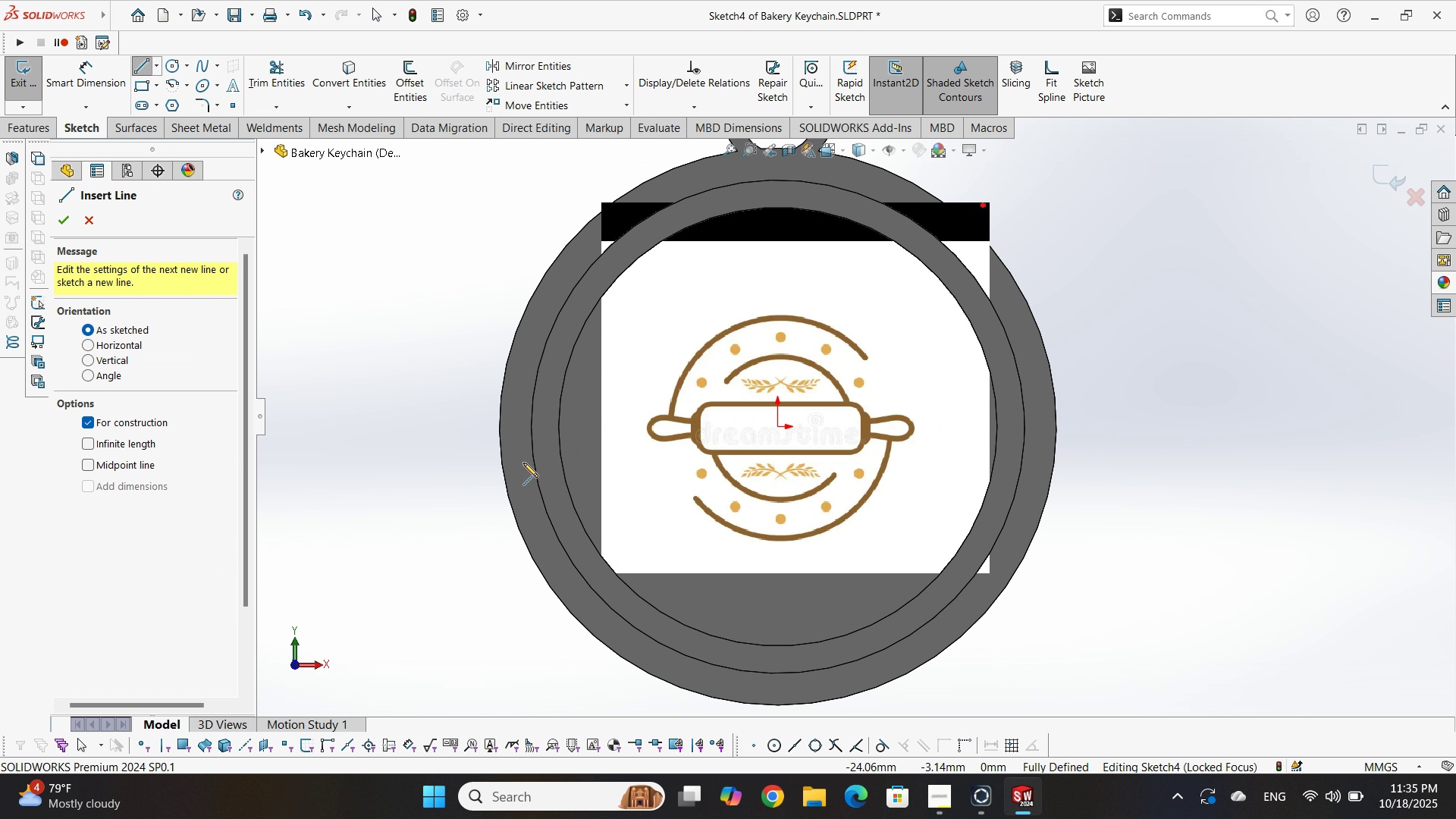 
key(Escape)
 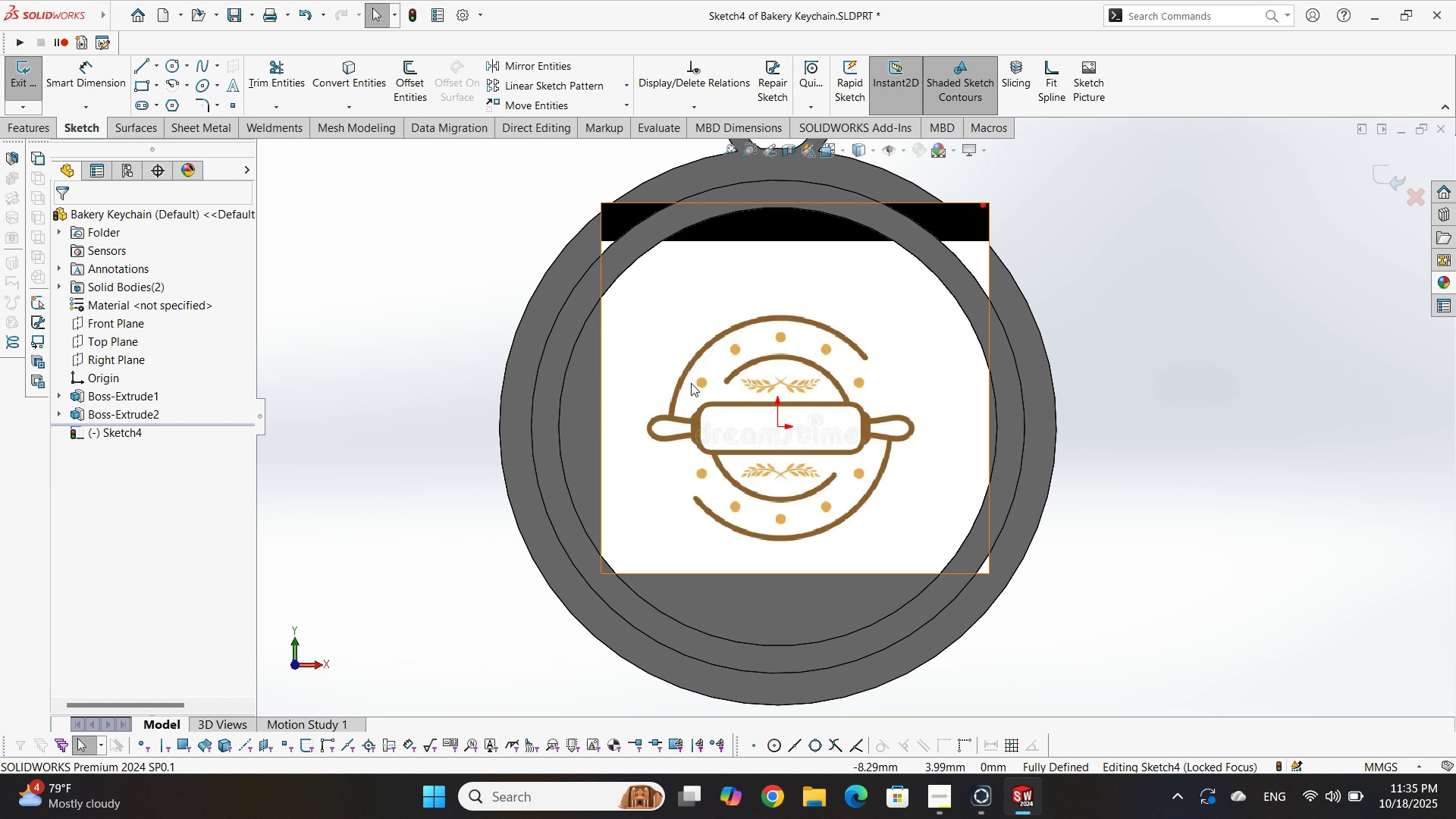 
scroll: coordinate [734, 383], scroll_direction: down, amount: 2.0
 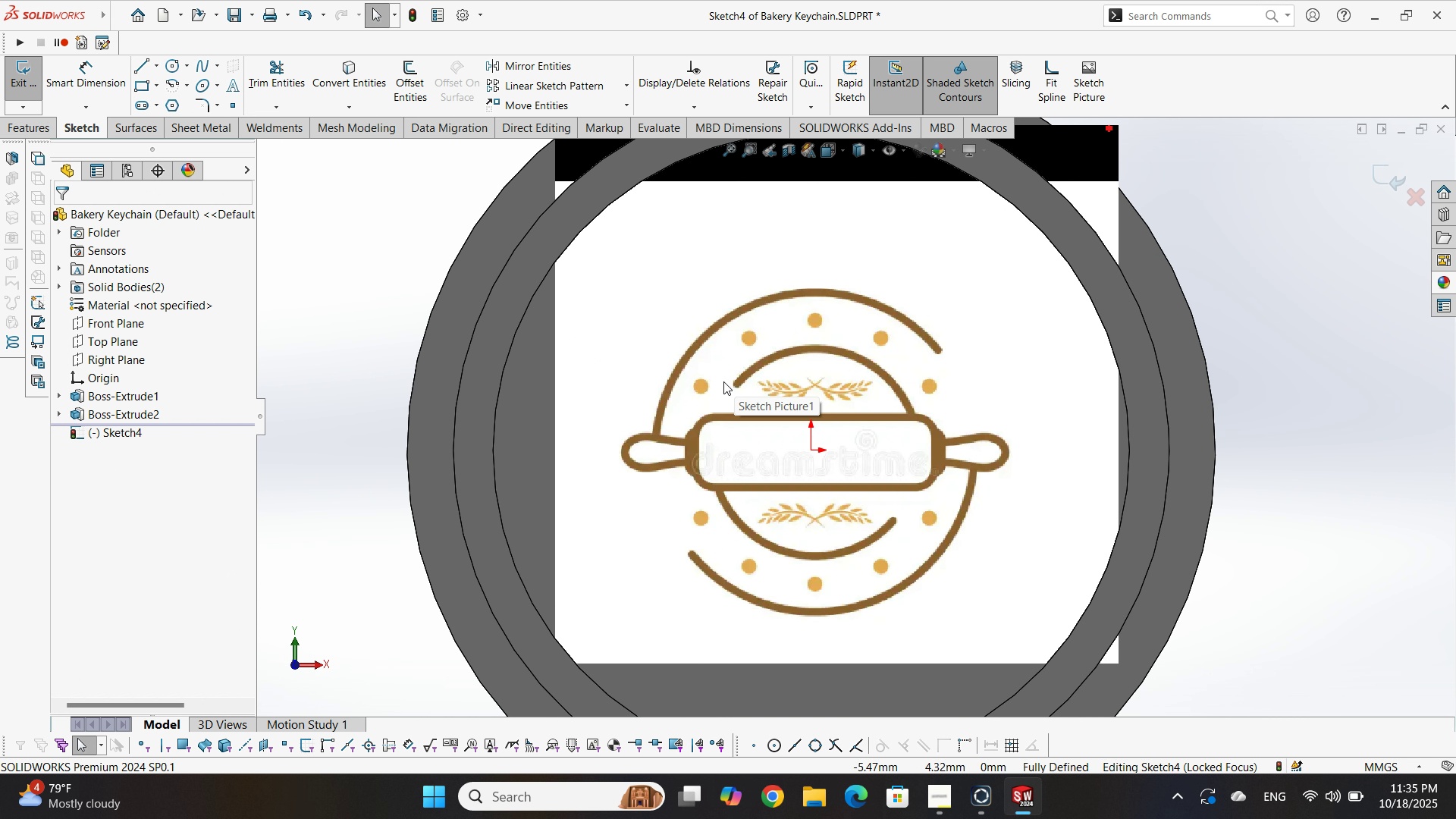 
scroll: coordinate [668, 353], scroll_direction: up, amount: 3.0
 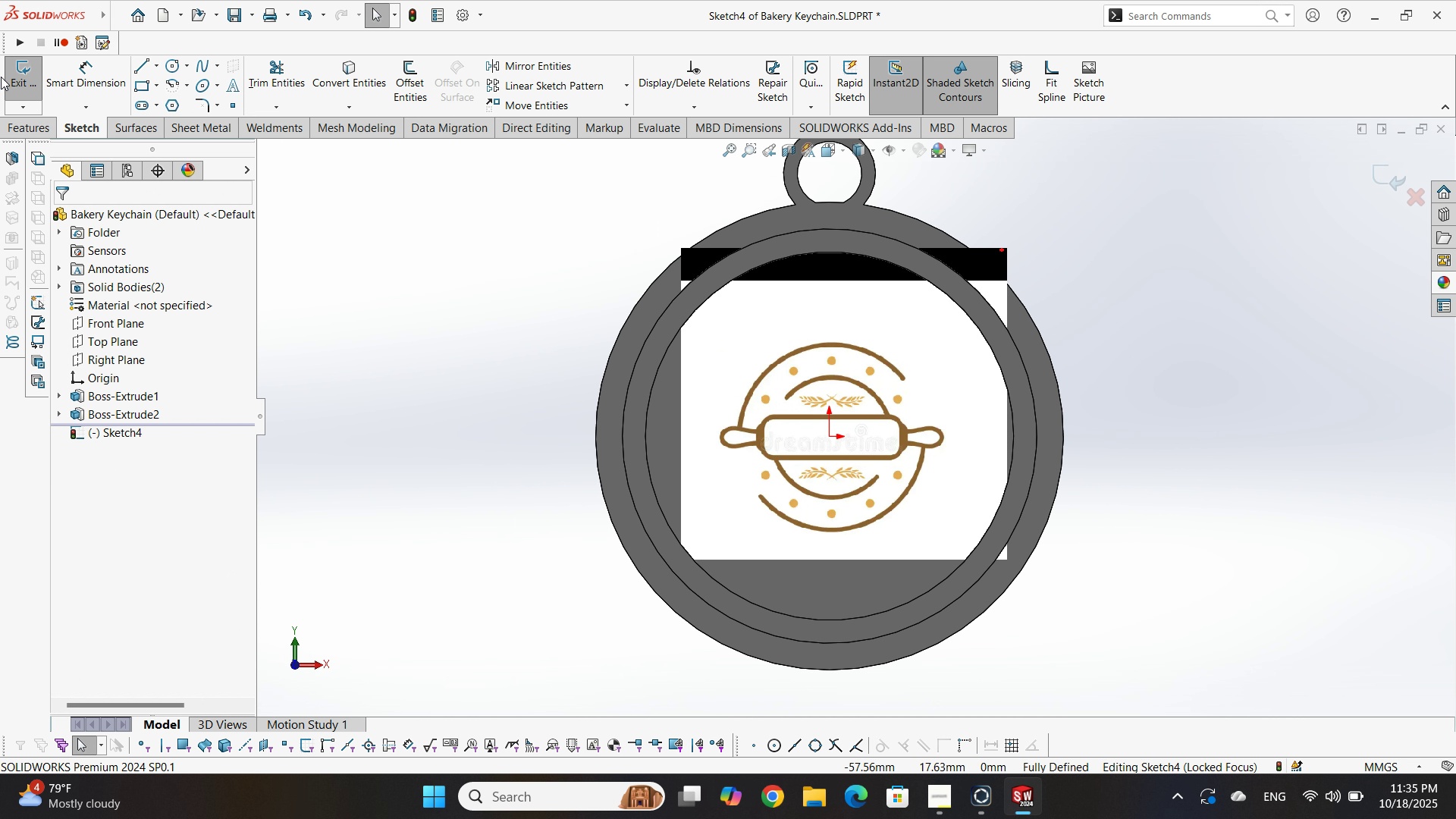 
left_click([1, 77])
 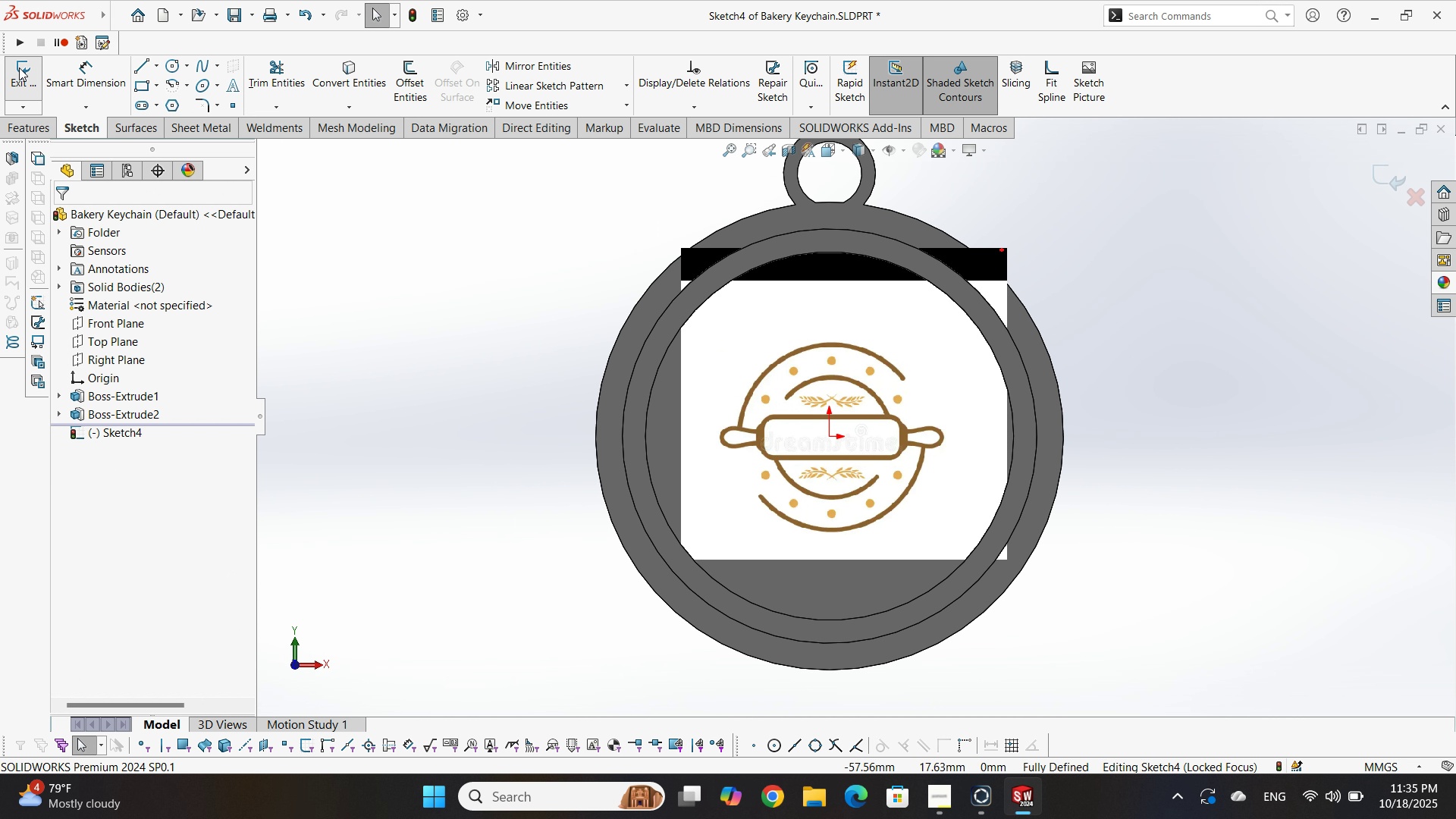 
left_click_drag(start_coordinate=[16, 69], to_coordinate=[20, 67])
 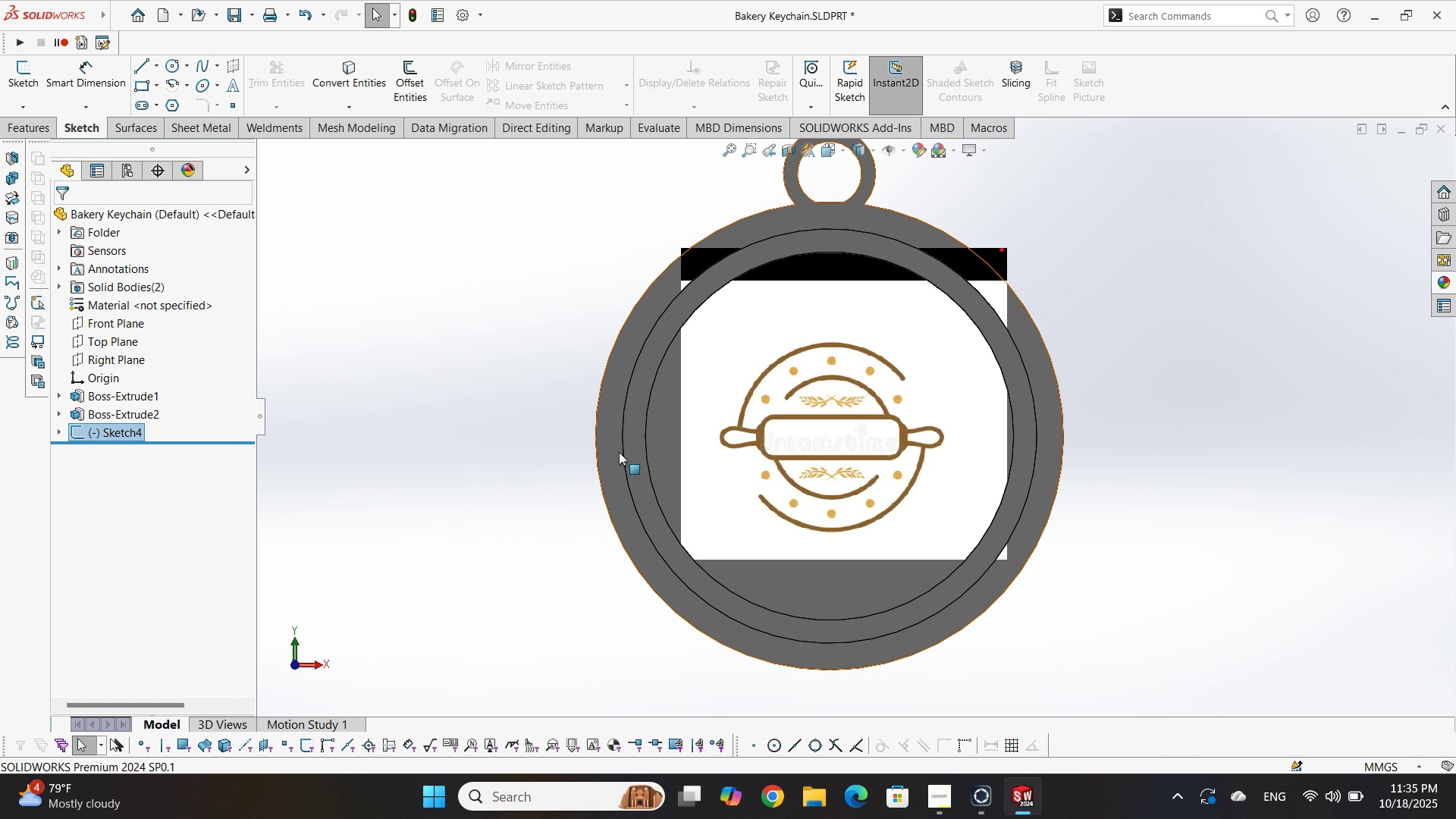 
scroll: coordinate [653, 431], scroll_direction: down, amount: 1.0
 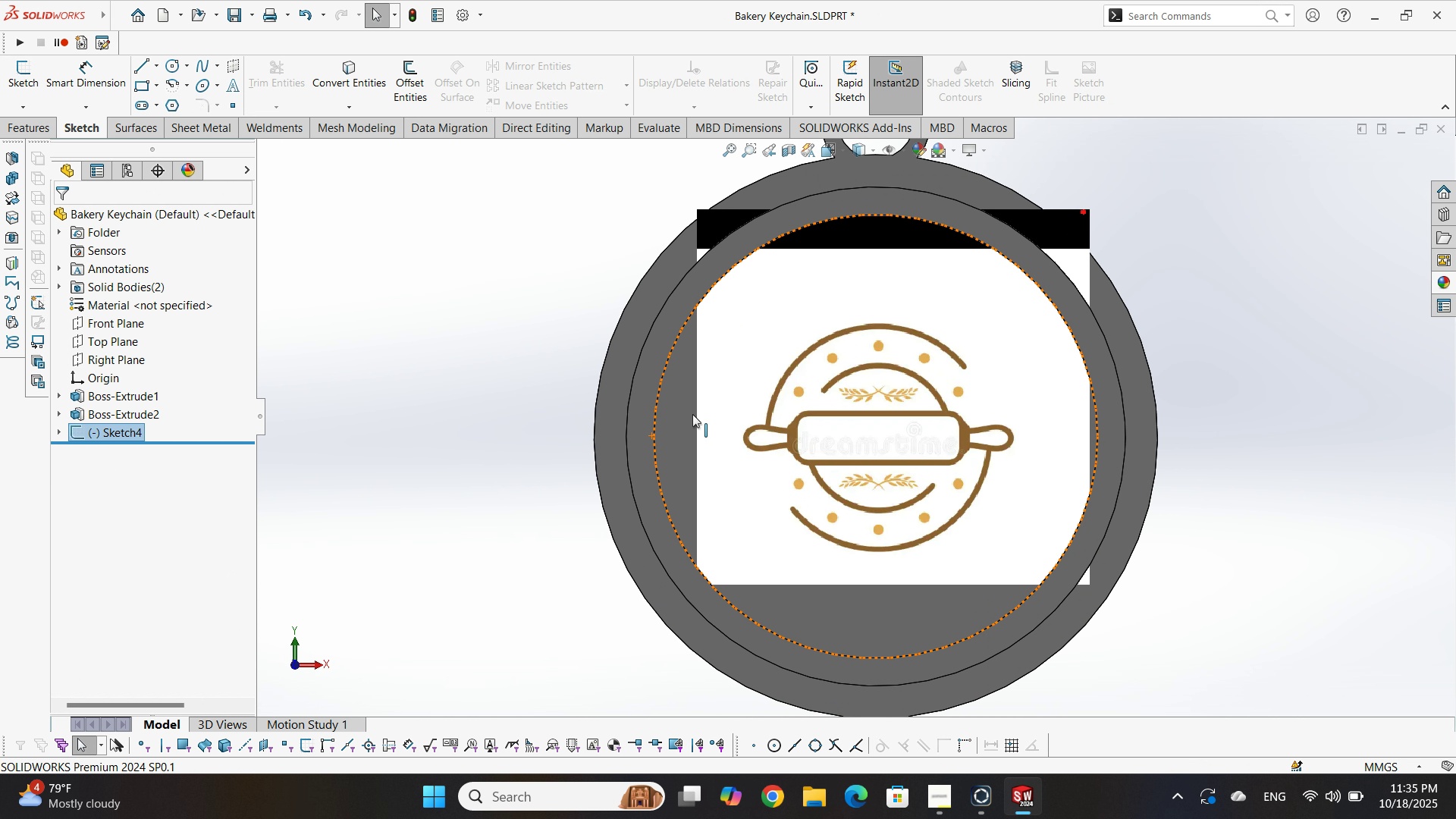 
left_click([692, 414])
 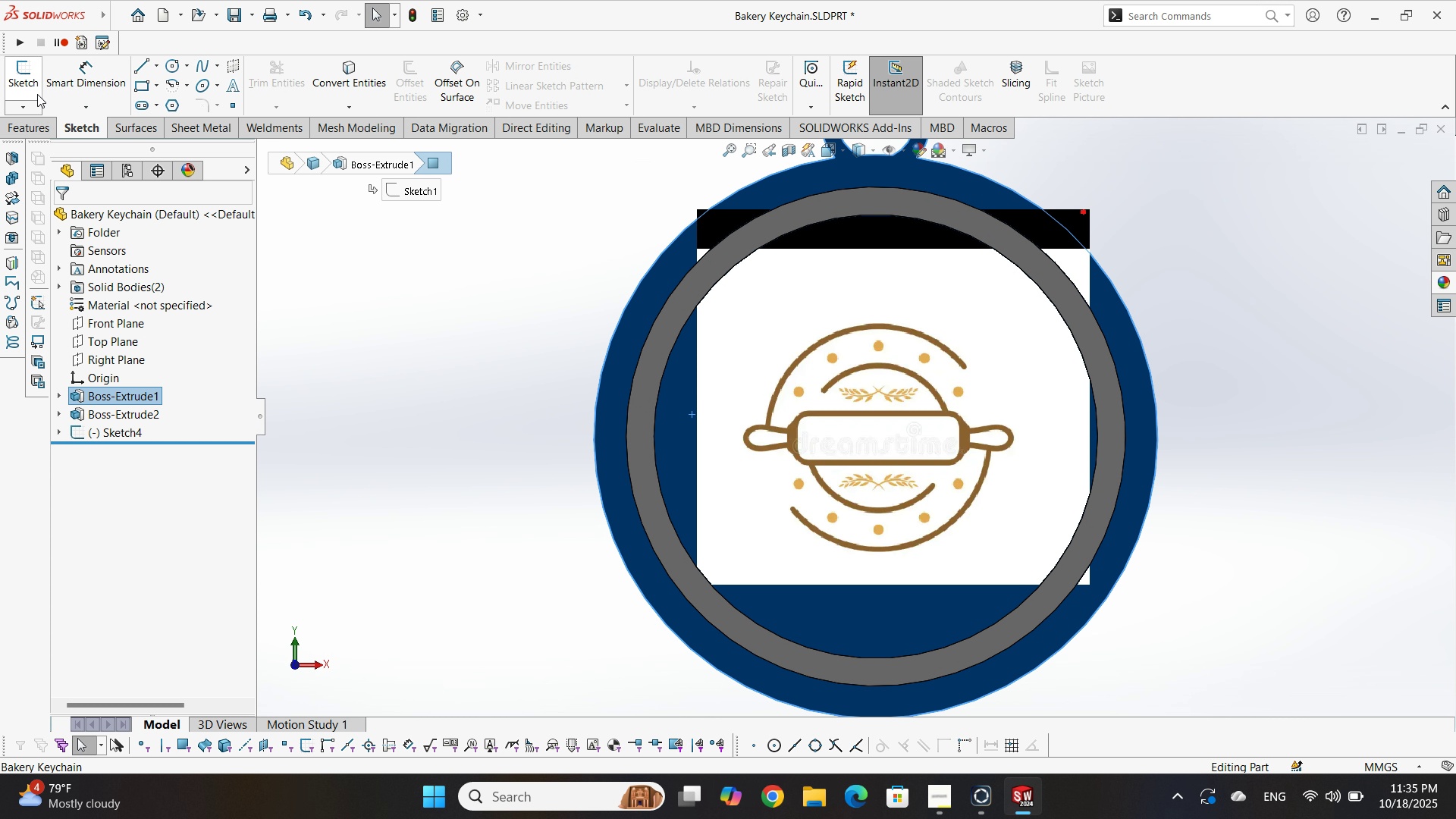 
left_click([18, 87])
 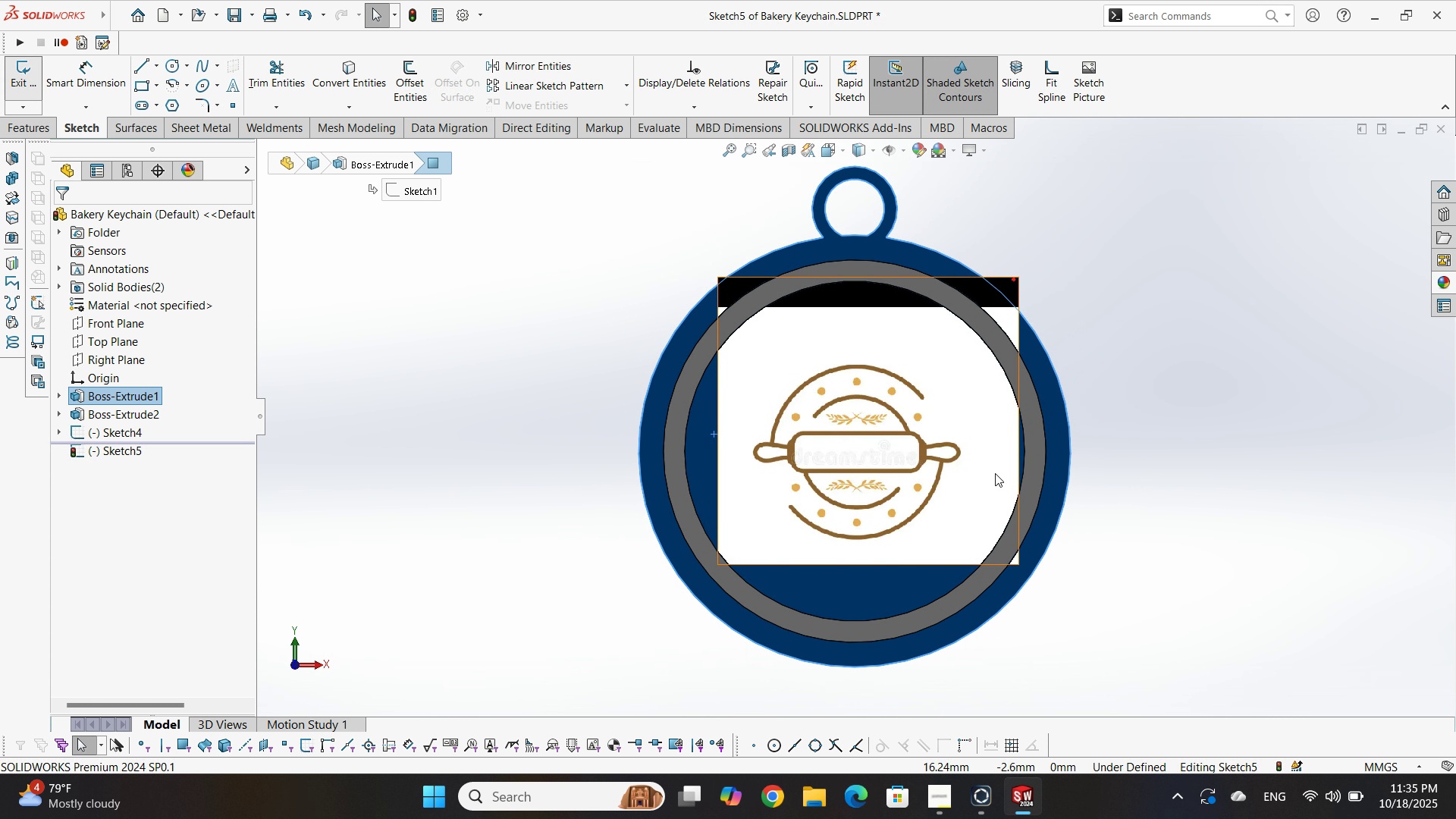 
scroll: coordinate [996, 474], scroll_direction: down, amount: 3.0
 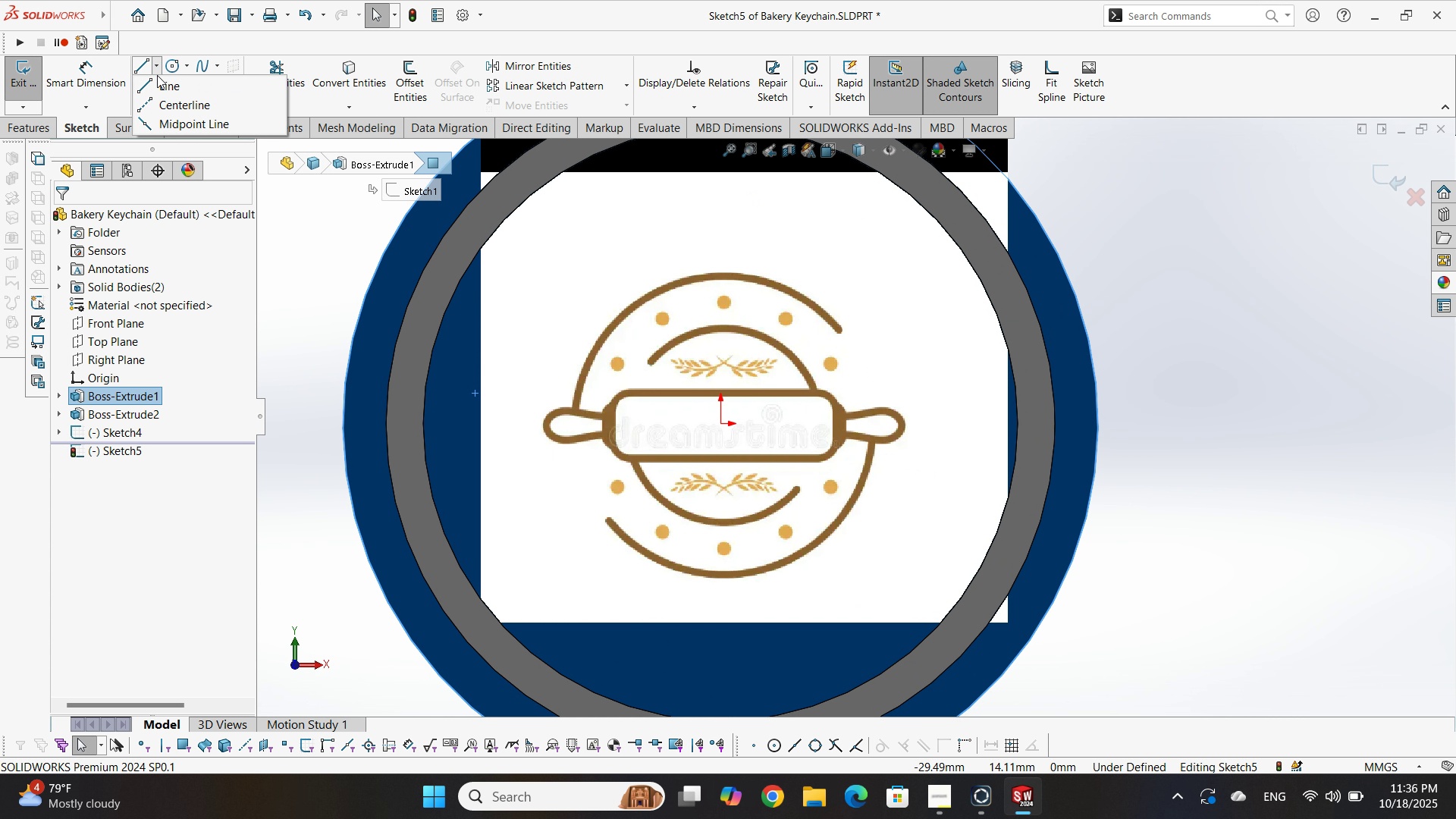 
left_click([152, 104])
 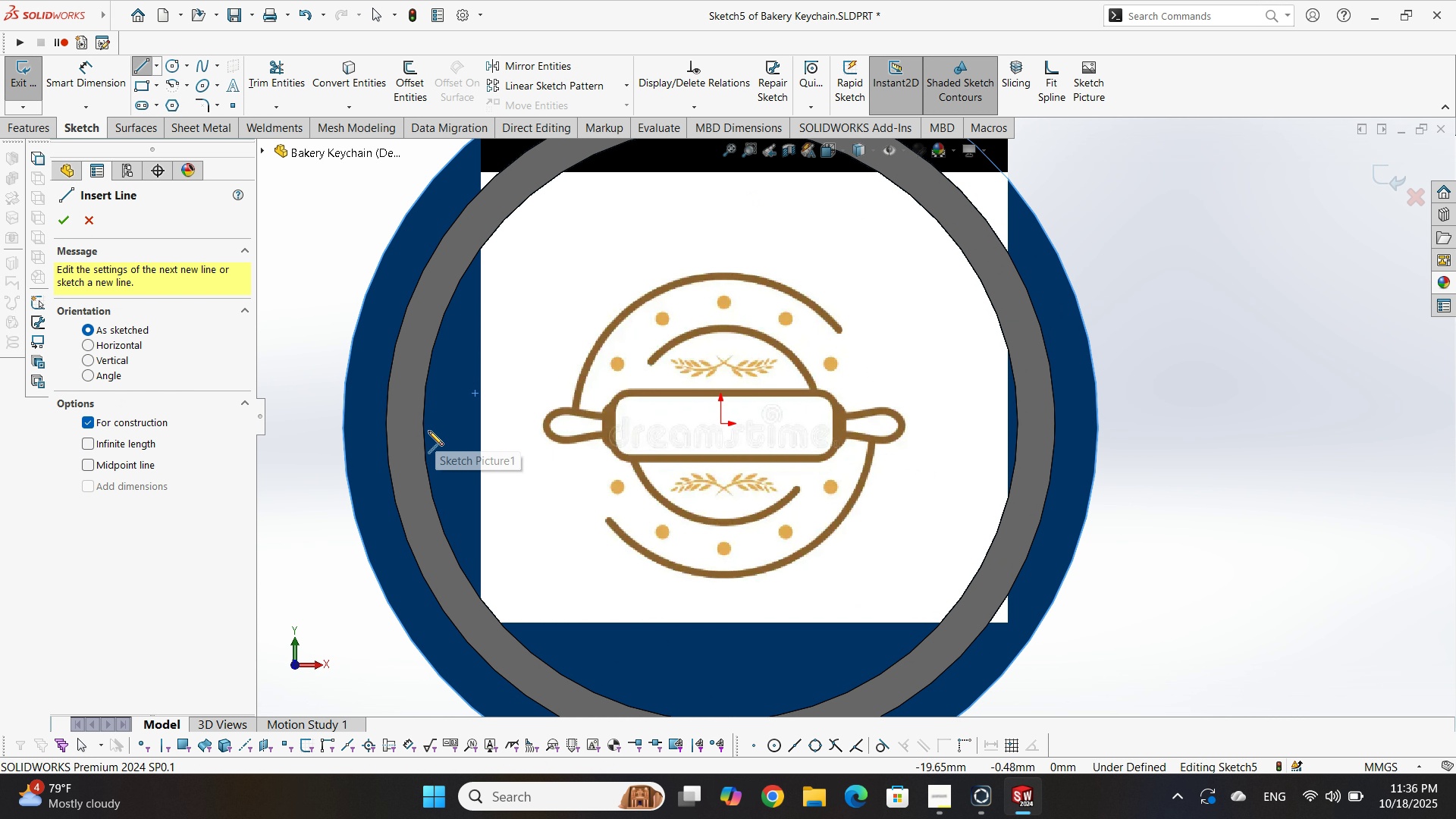 
mouse_move([443, 422])
 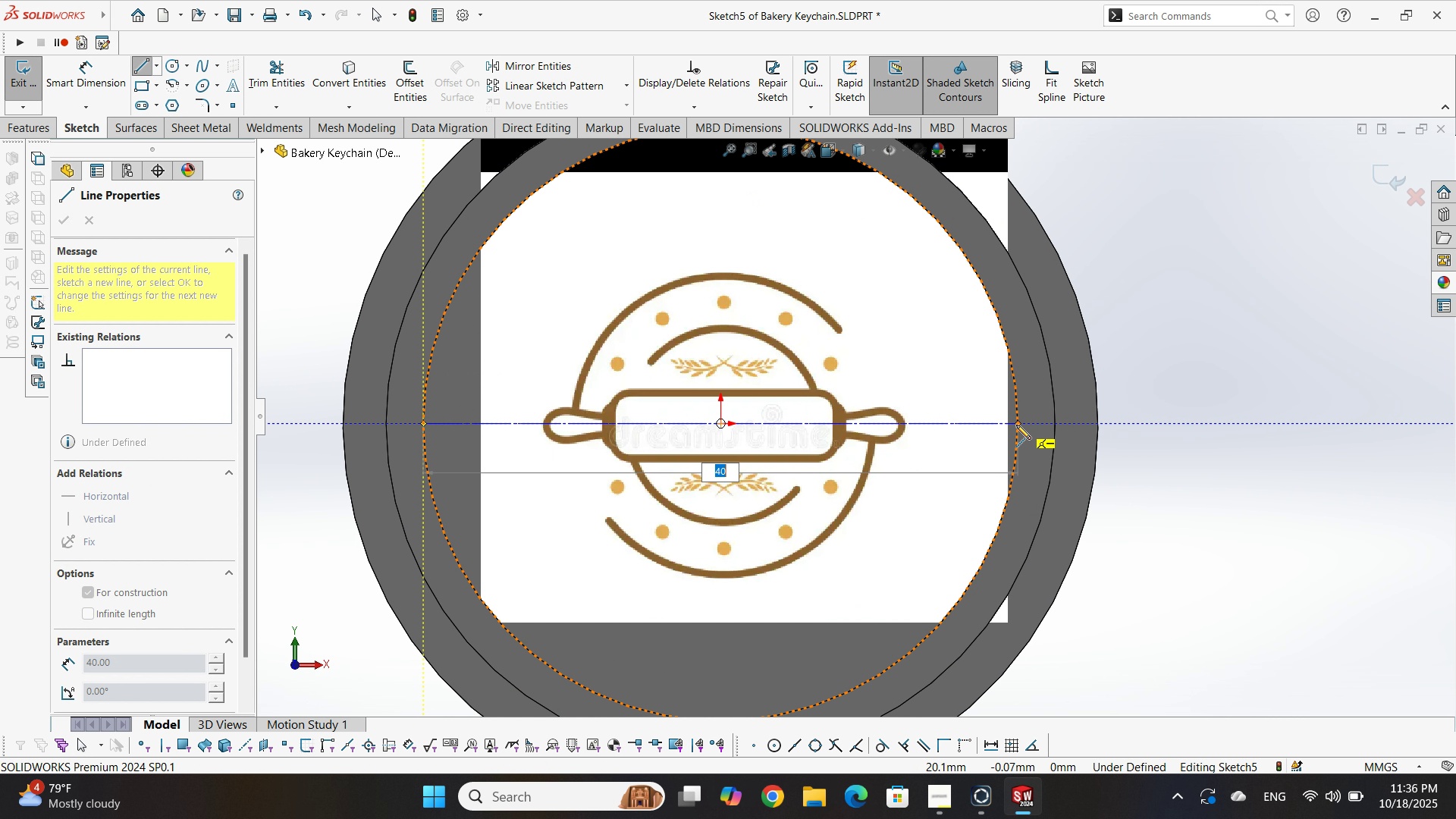 
double_click([1014, 425])
 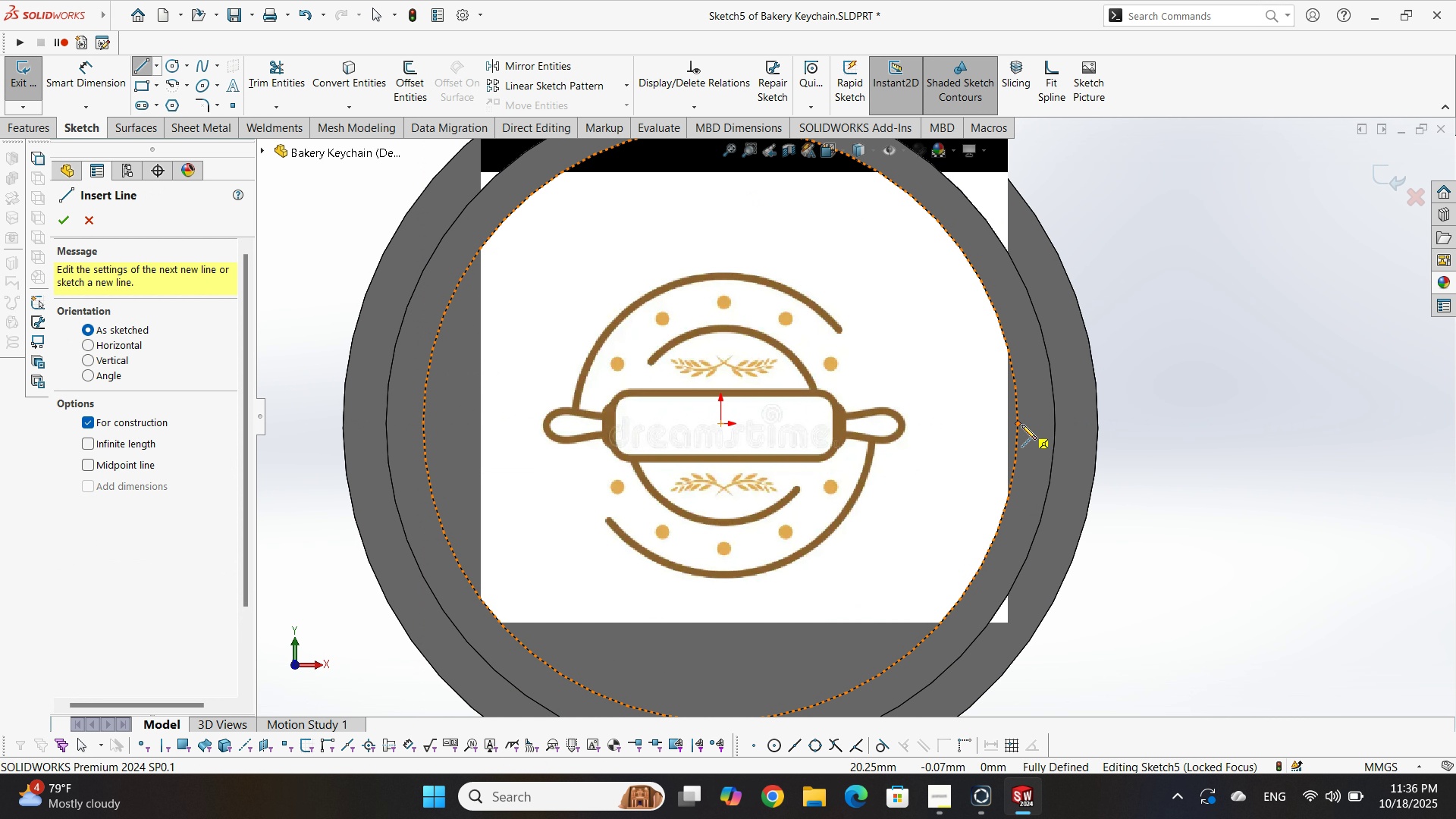 
left_click([1018, 423])
 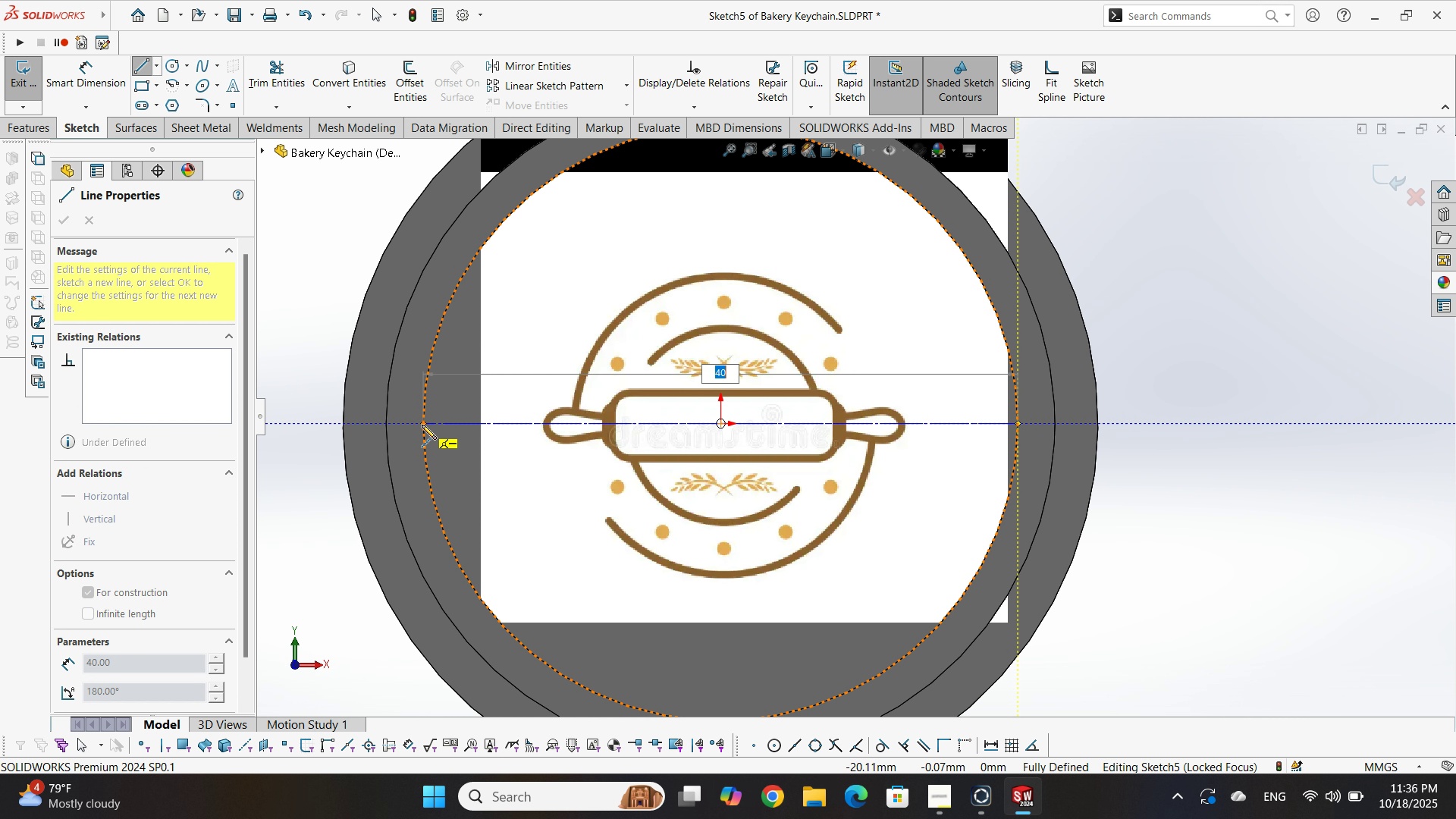 
left_click([422, 425])
 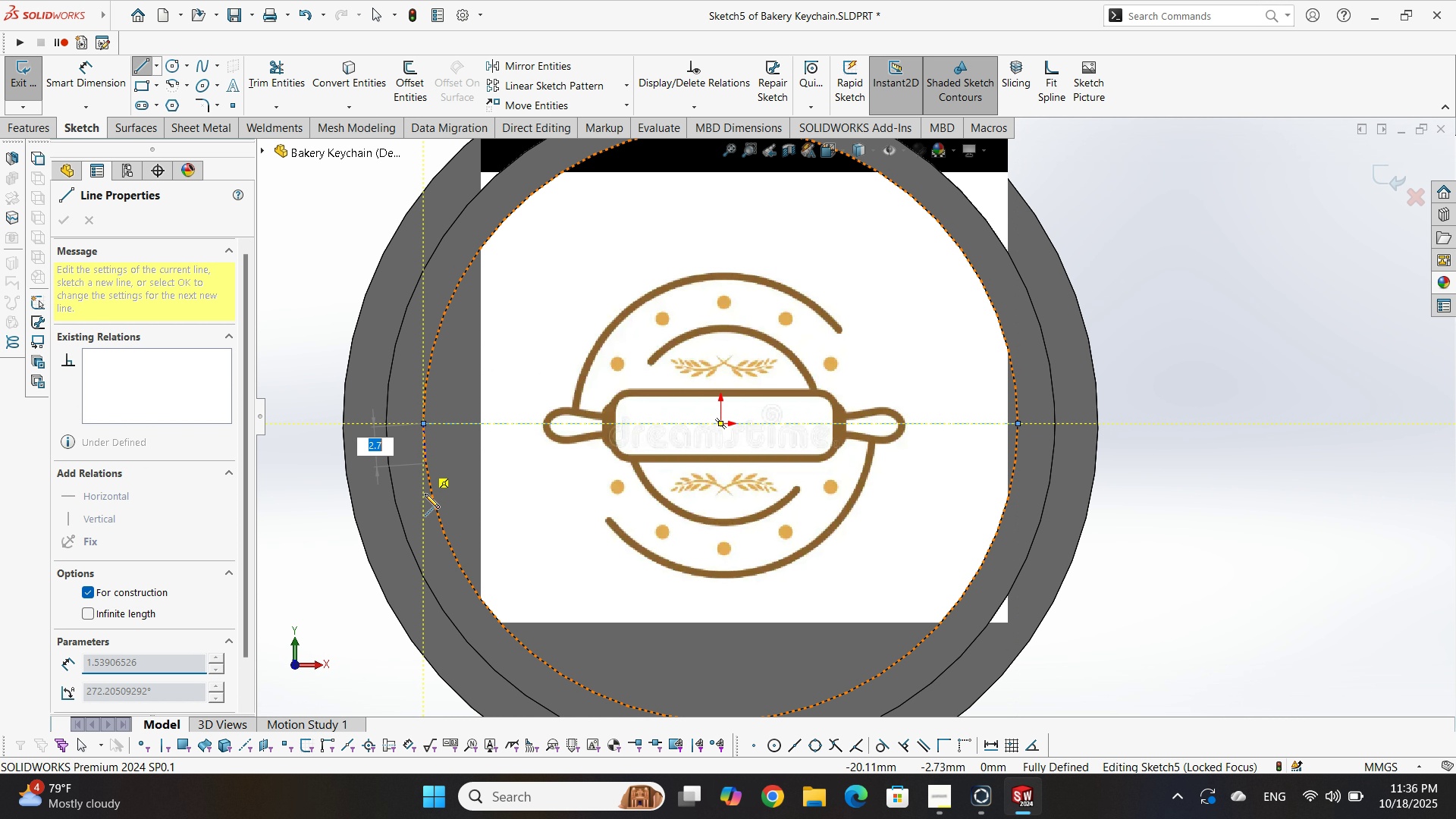 
key(Escape)
 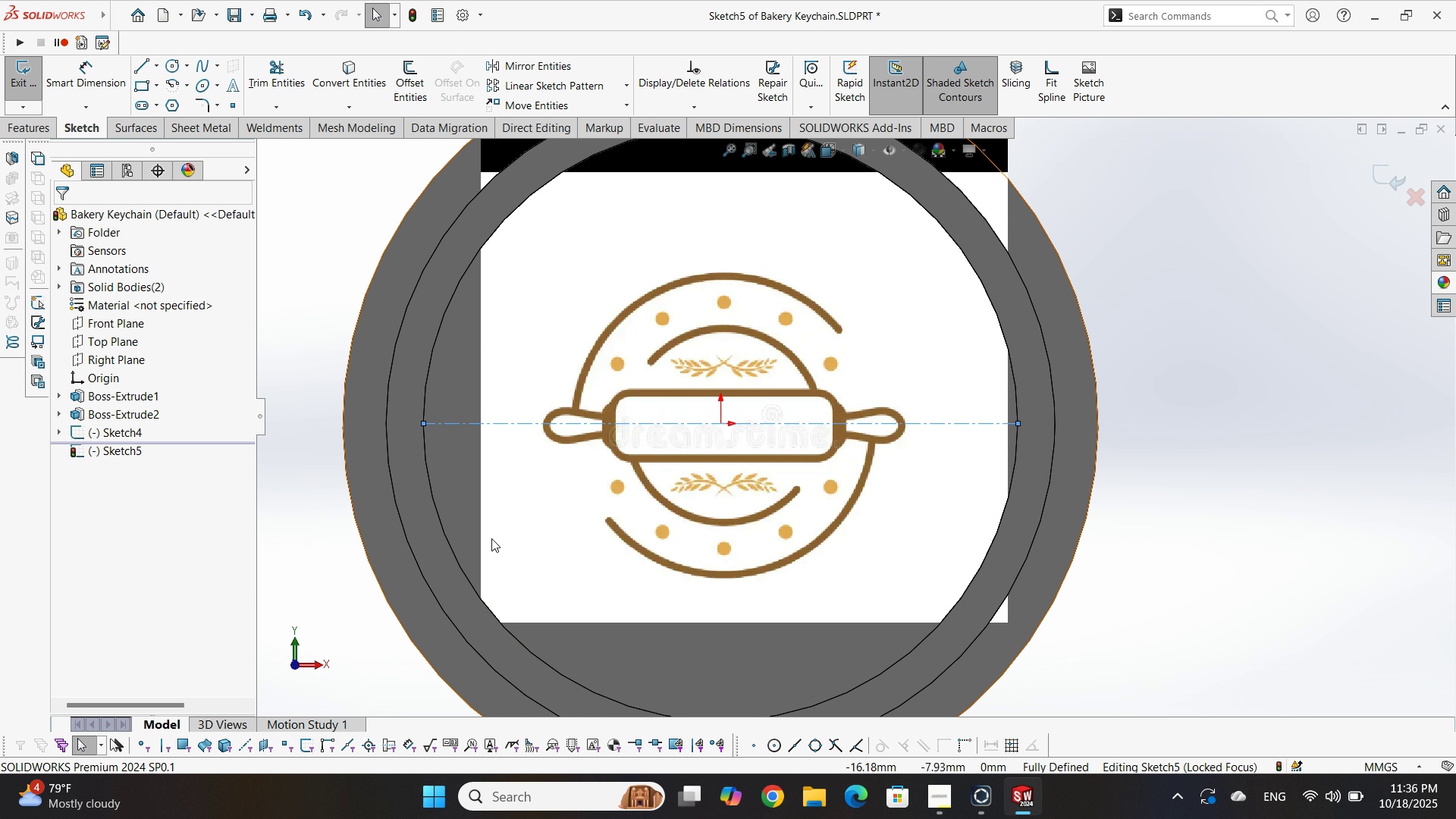 
key(Escape)
 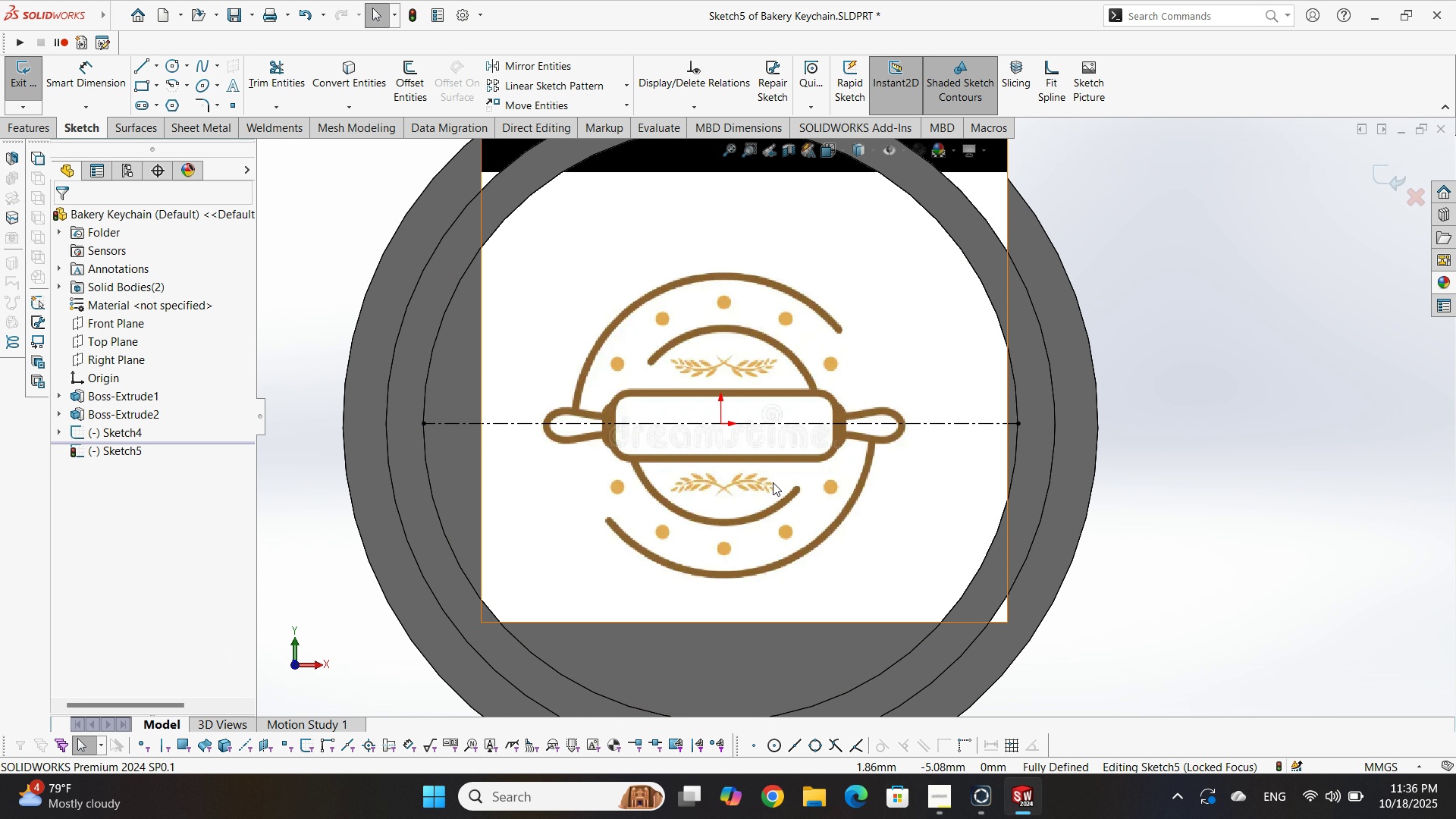 
scroll: coordinate [843, 401], scroll_direction: none, amount: 0.0
 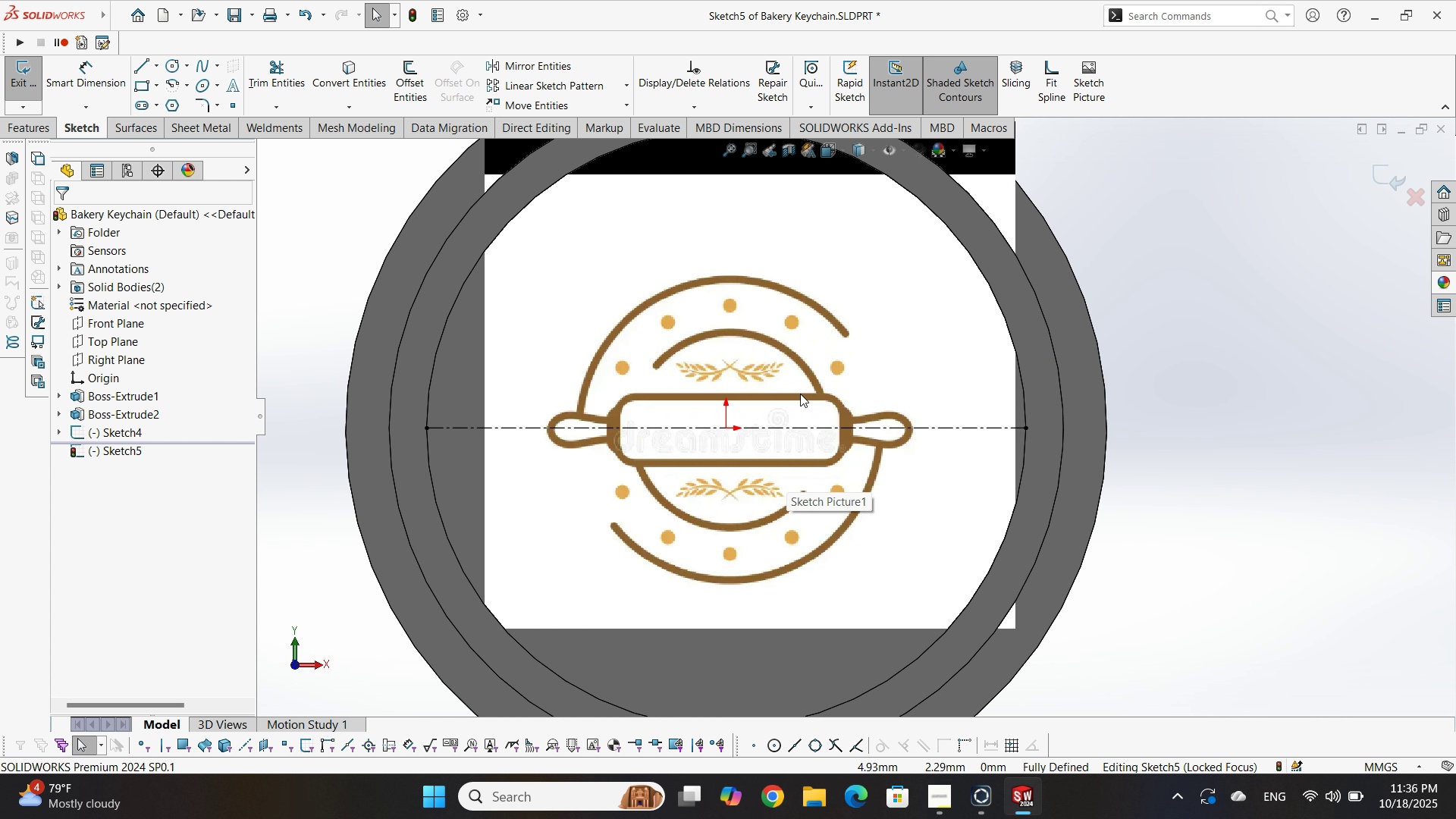 
scroll: coordinate [800, 394], scroll_direction: down, amount: 1.0
 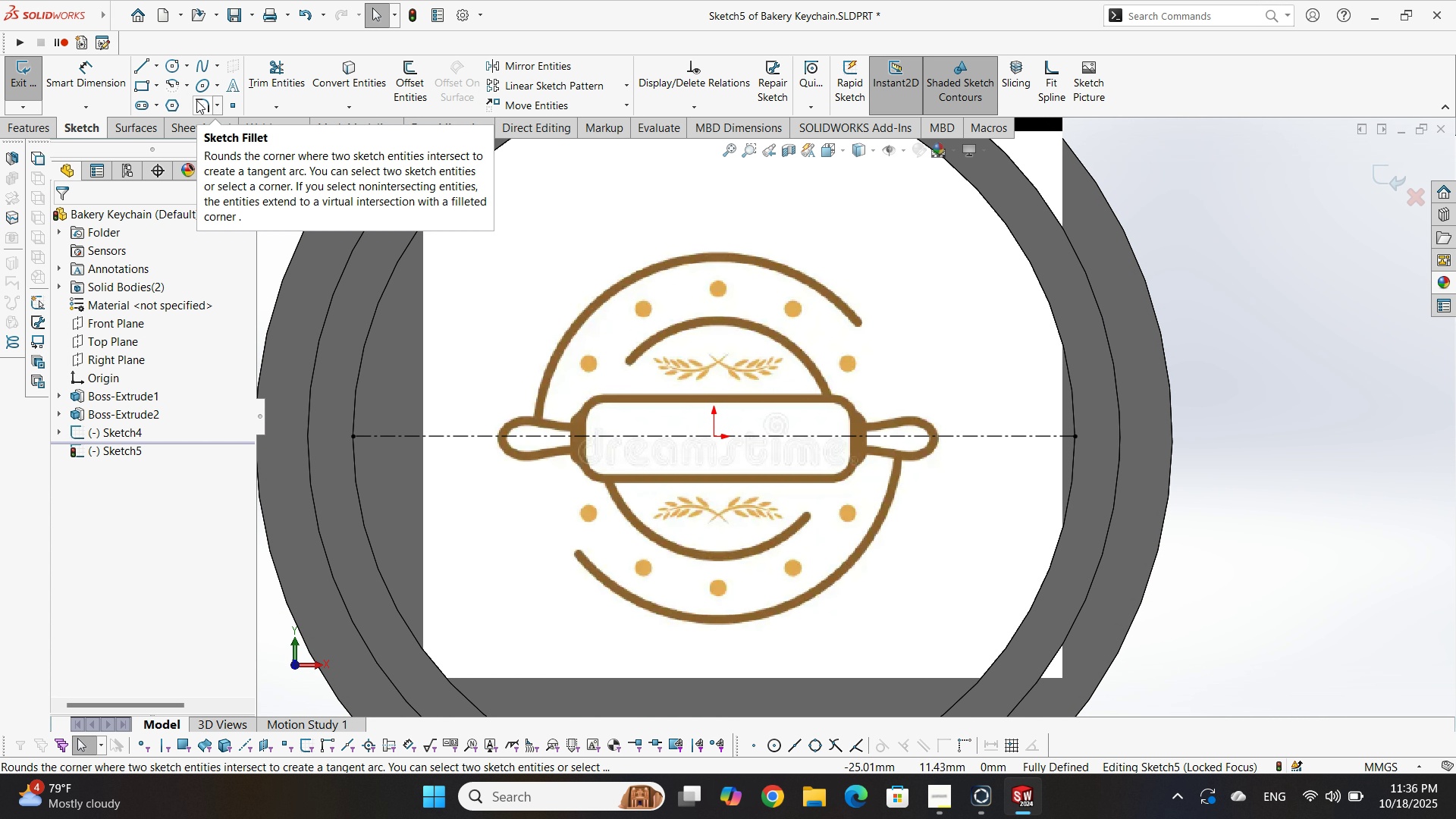 
wait(5.14)
 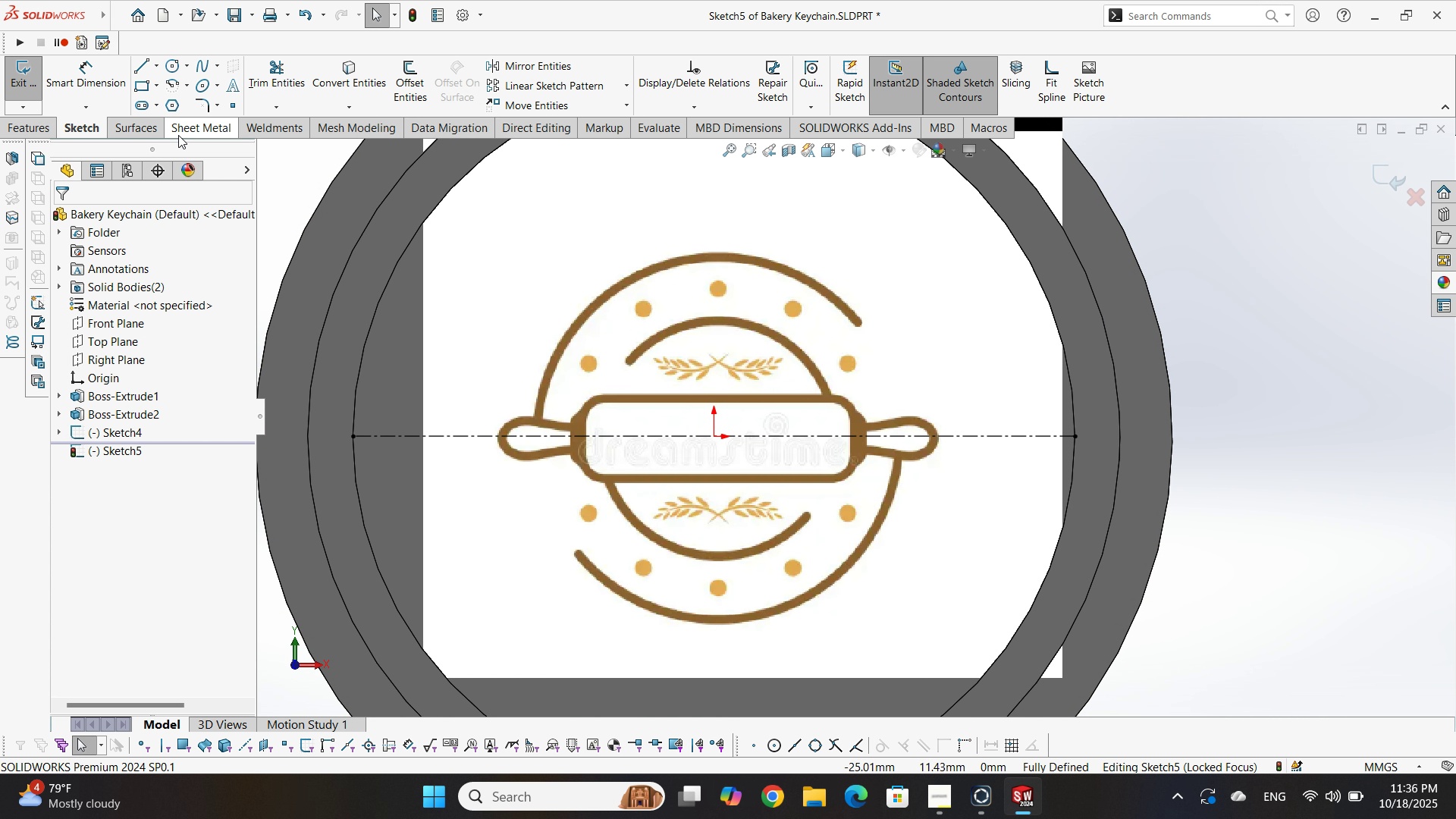 
scroll: coordinate [491, 325], scroll_direction: down, amount: 1.0
 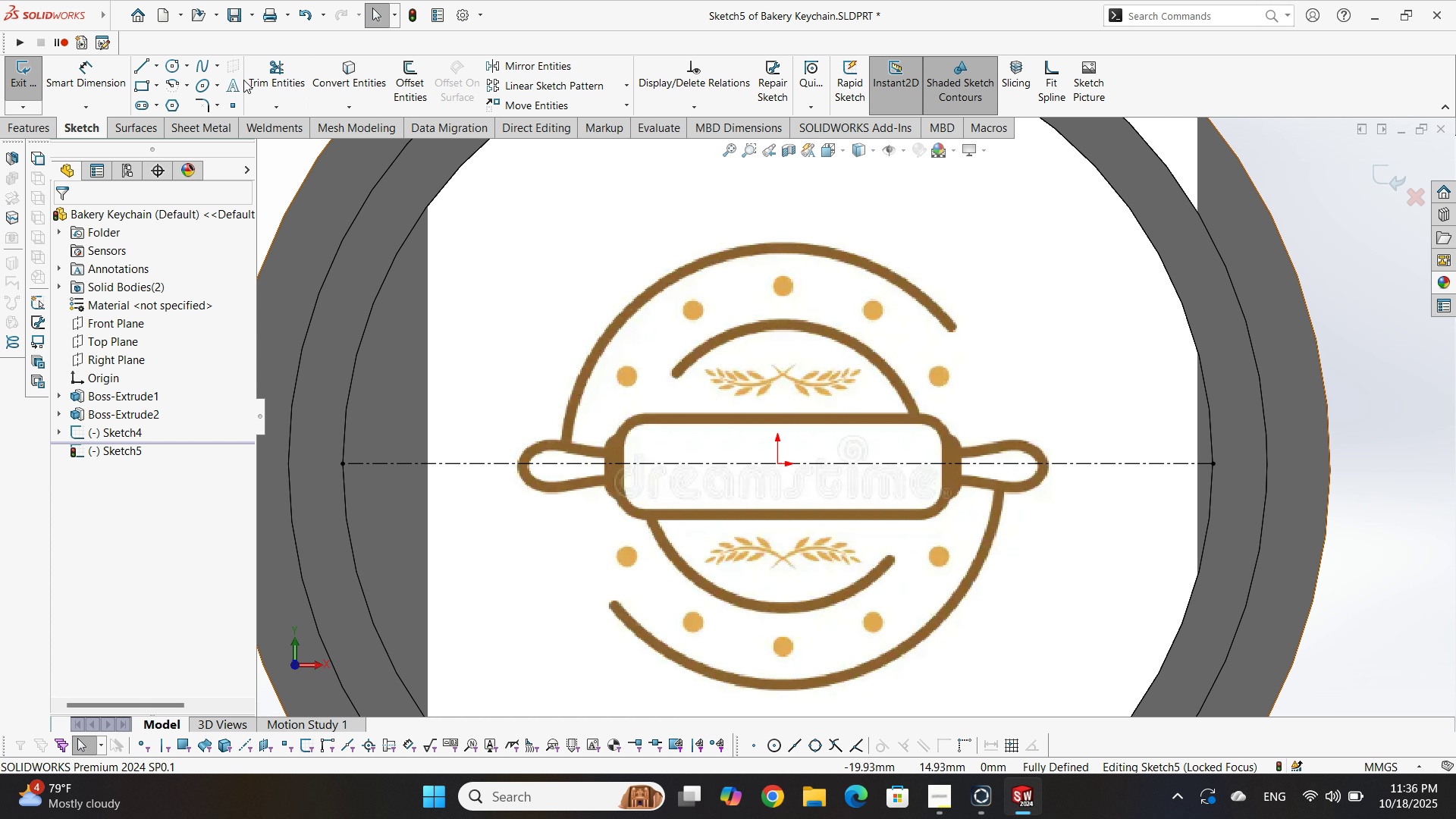 
left_click([201, 65])
 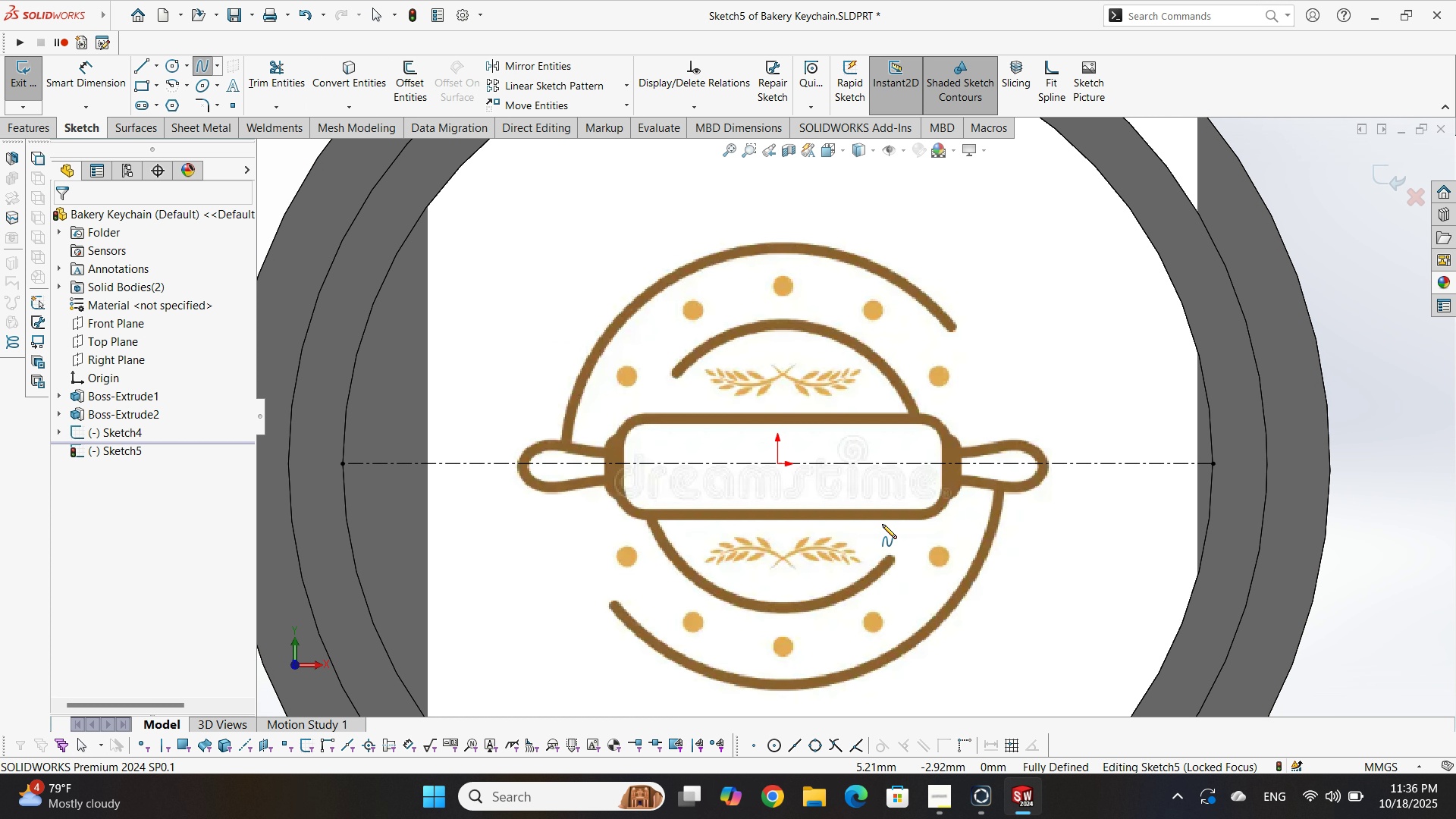 
scroll: coordinate [942, 428], scroll_direction: down, amount: 5.0
 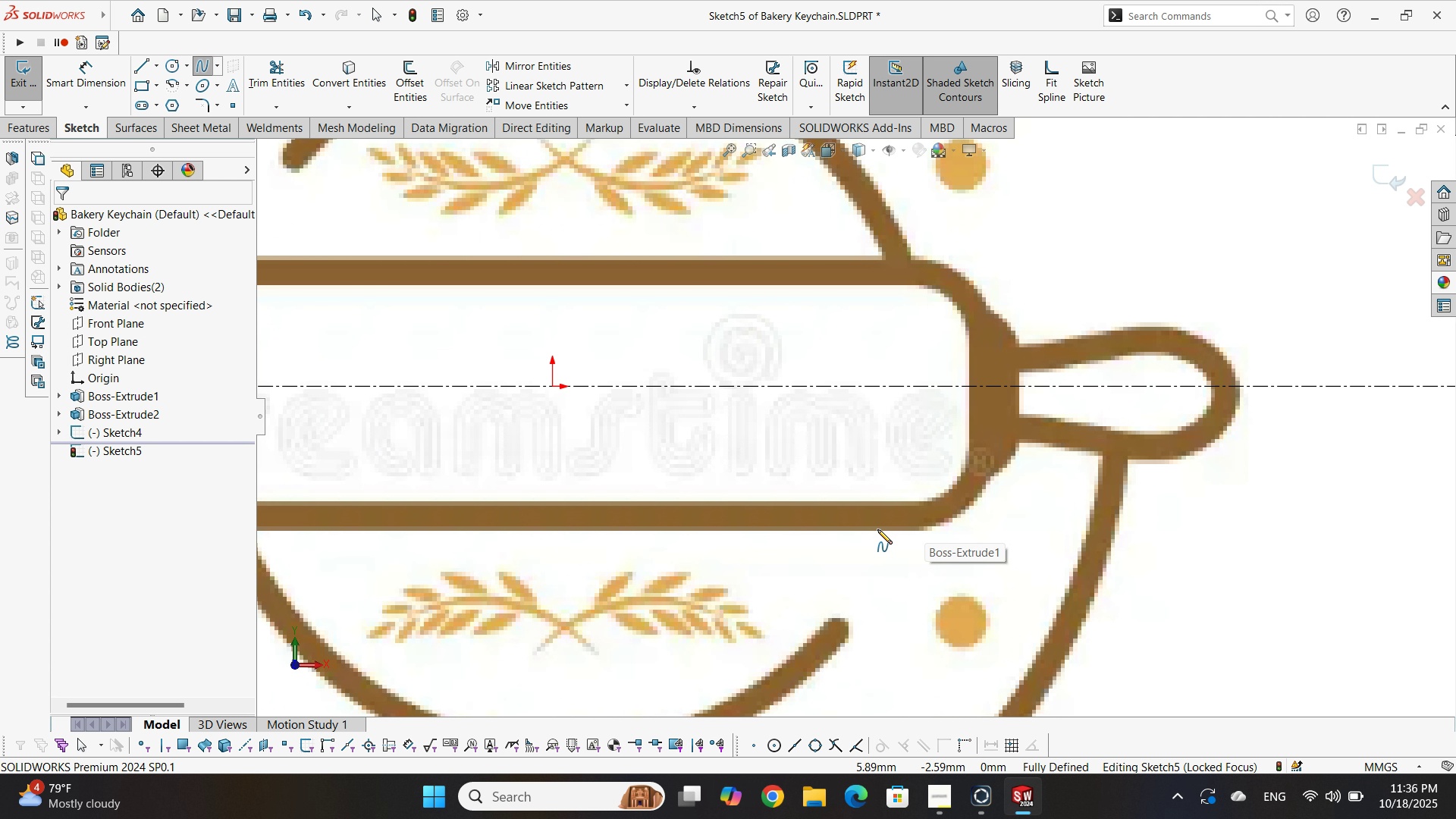 
scroll: coordinate [649, 475], scroll_direction: up, amount: 2.0
 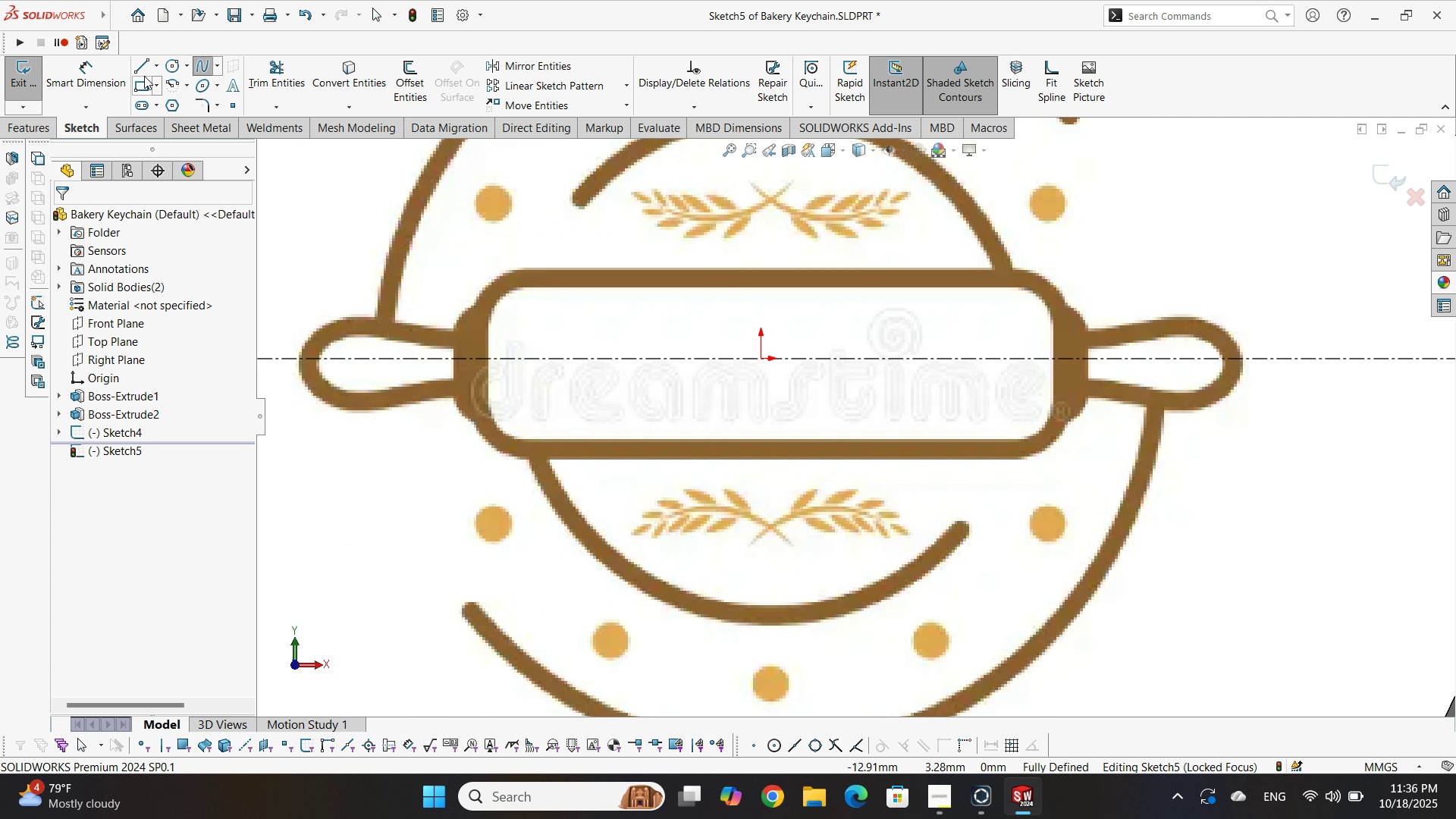 
double_click([144, 76])
 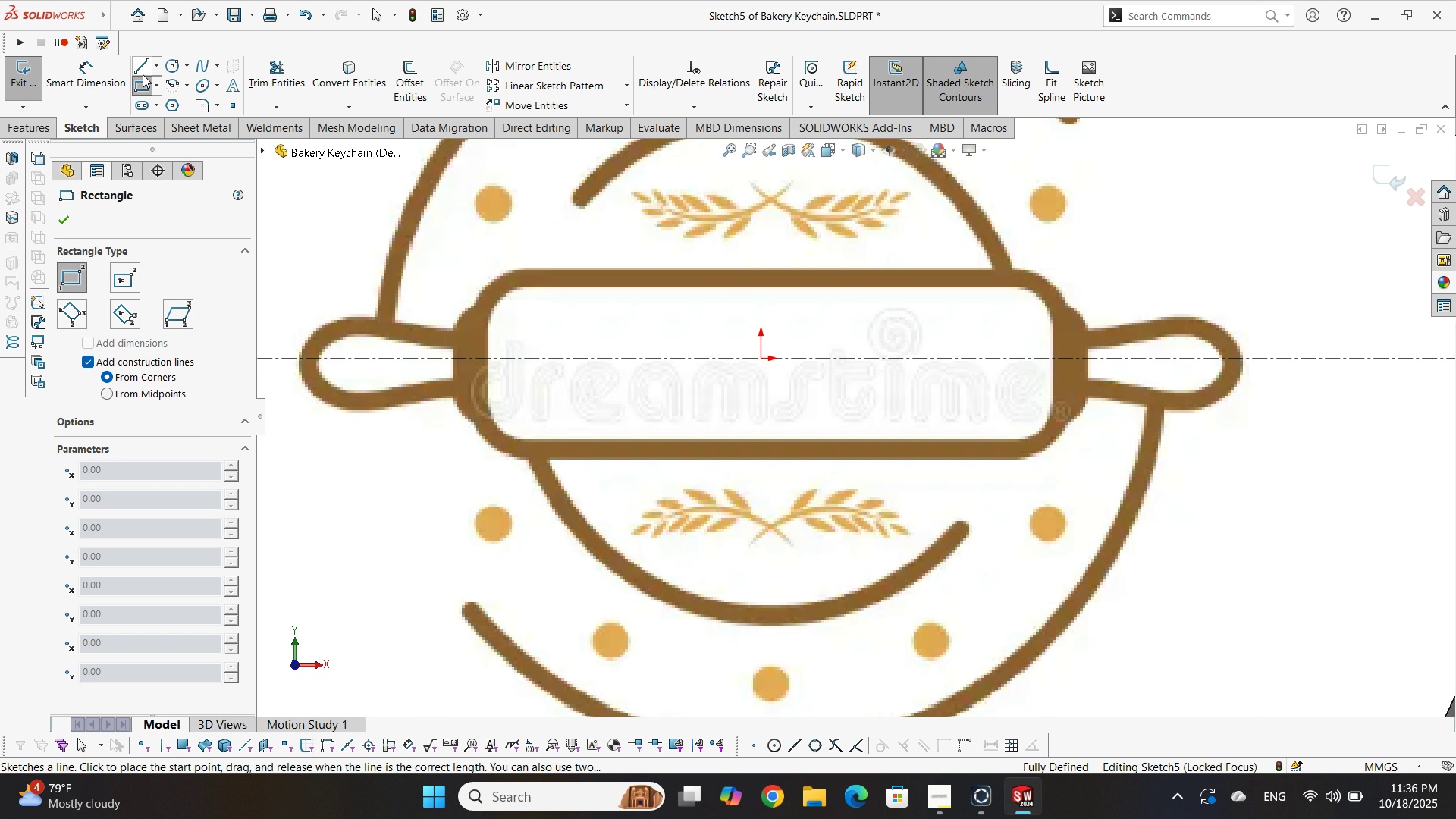 
left_click([143, 74])
 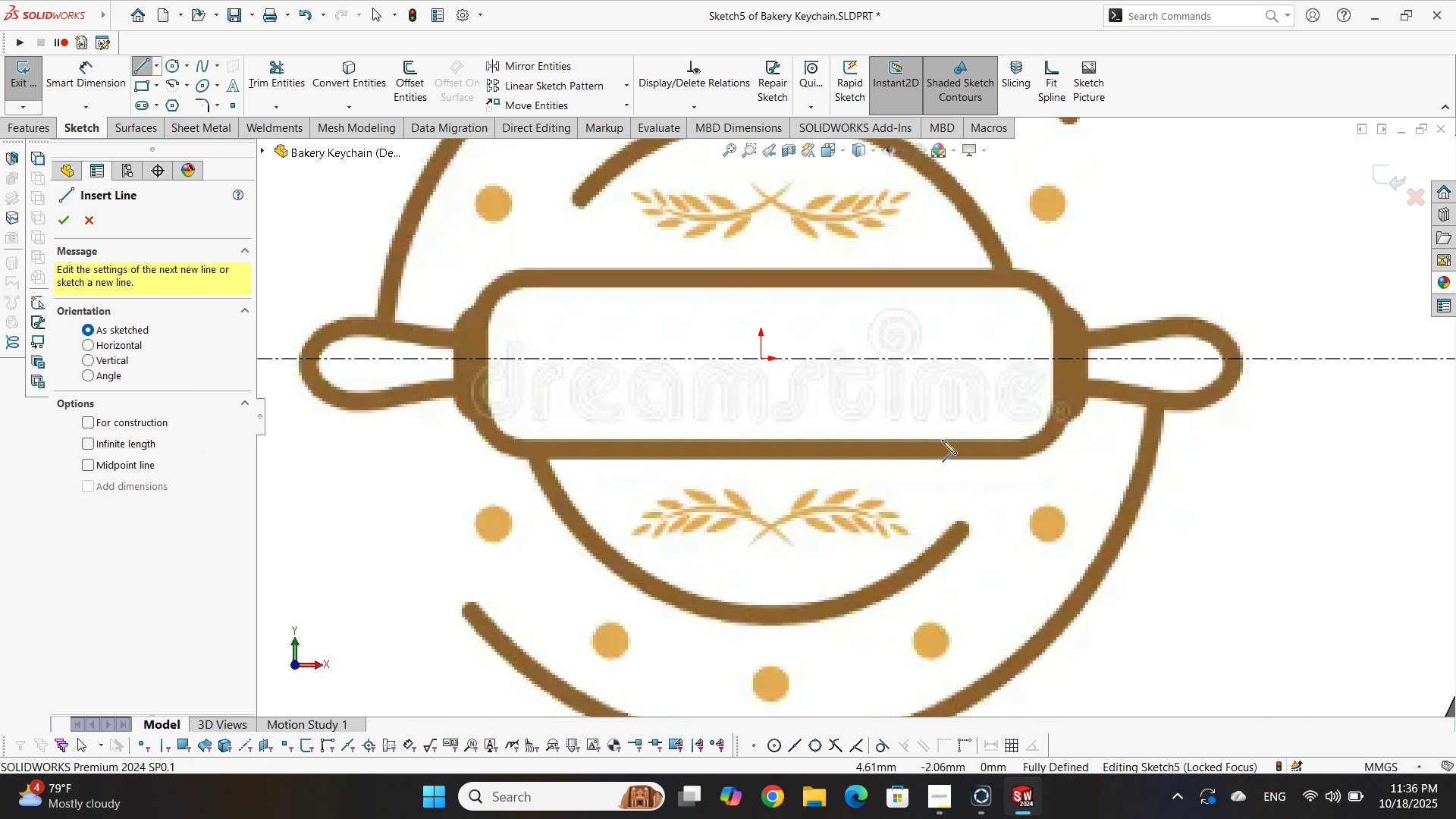 
scroll: coordinate [999, 457], scroll_direction: down, amount: 2.0
 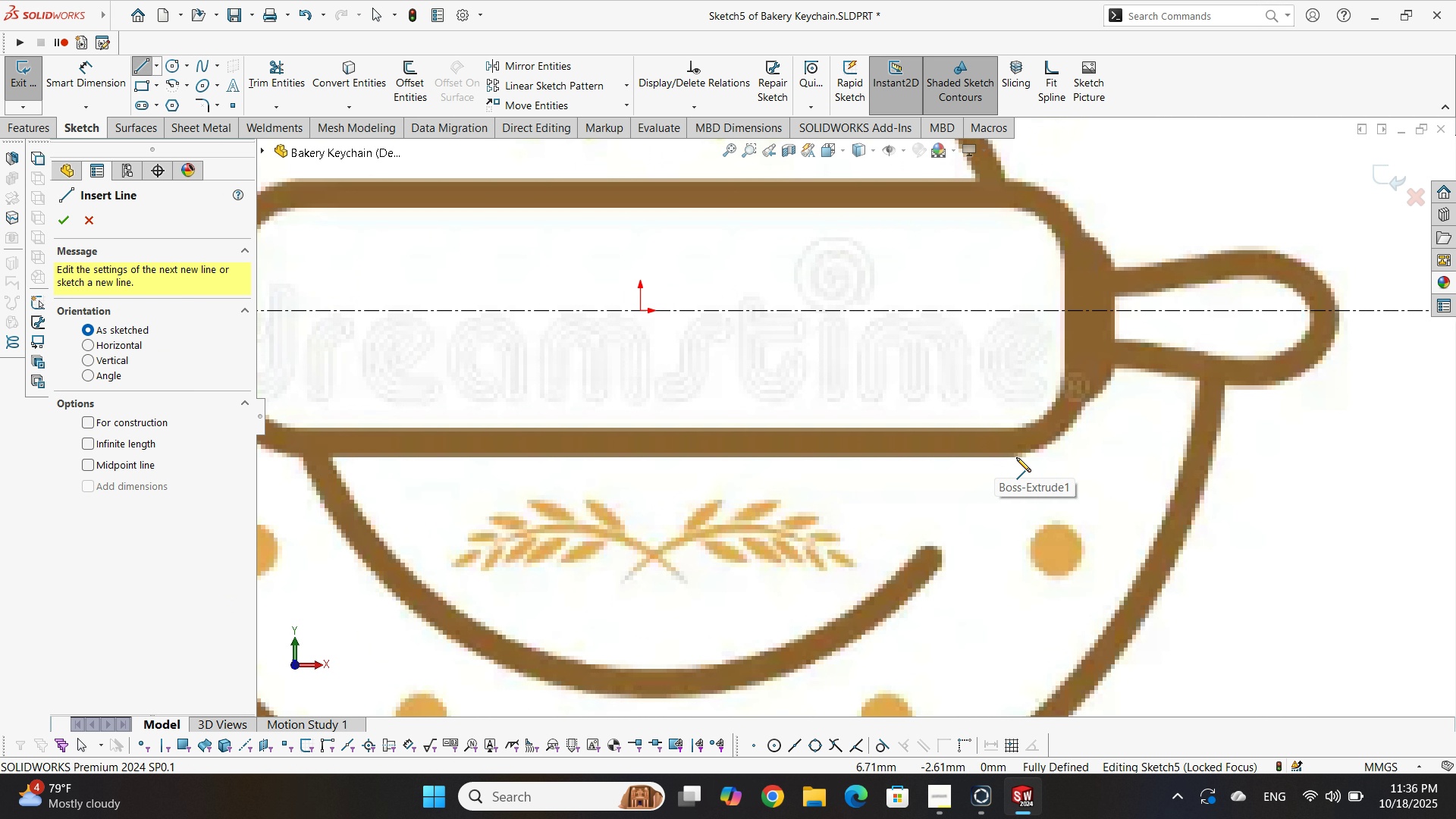 
left_click([1016, 457])
 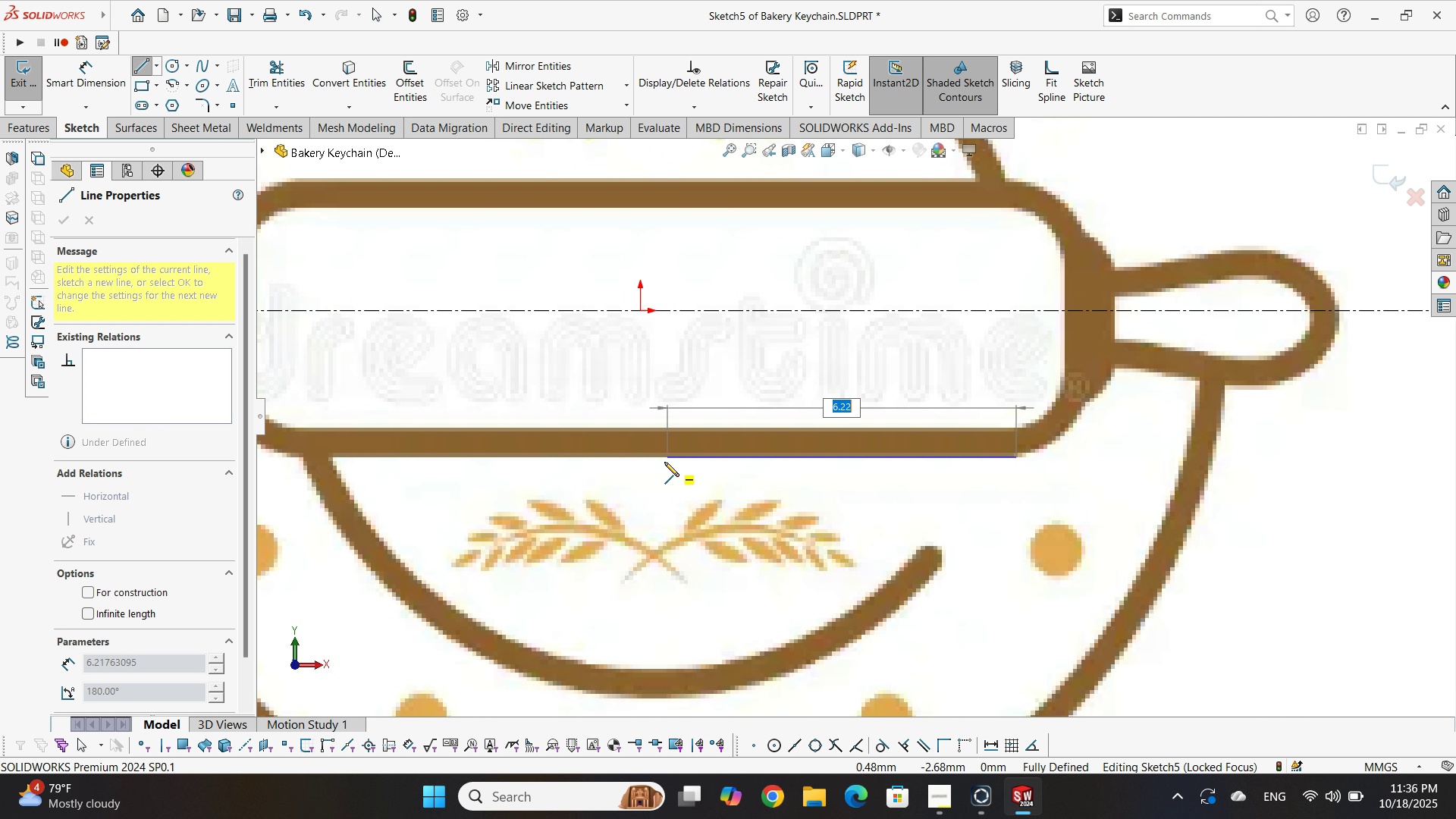 
scroll: coordinate [597, 446], scroll_direction: up, amount: 1.0
 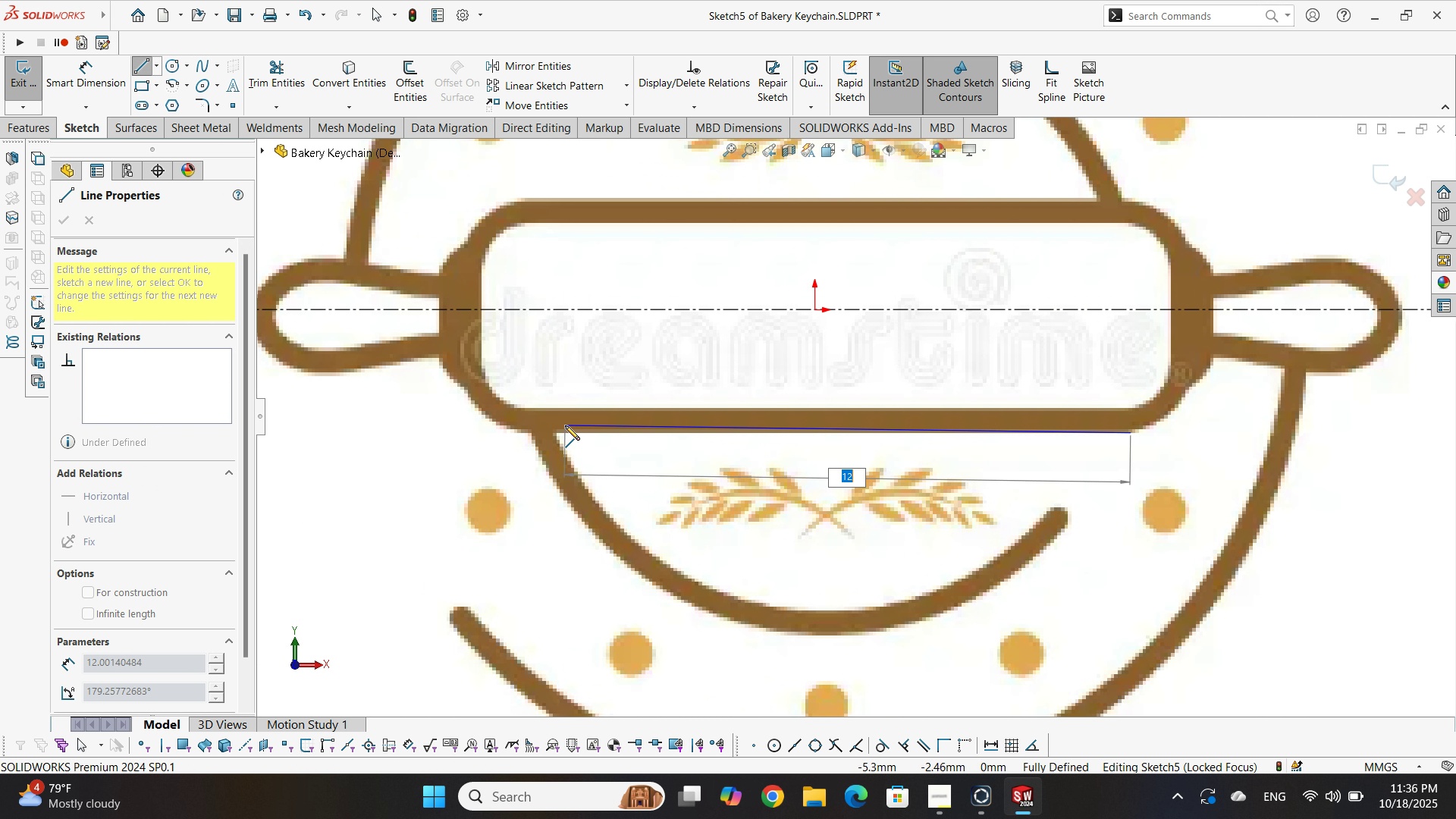 
scroll: coordinate [565, 425], scroll_direction: down, amount: 2.0
 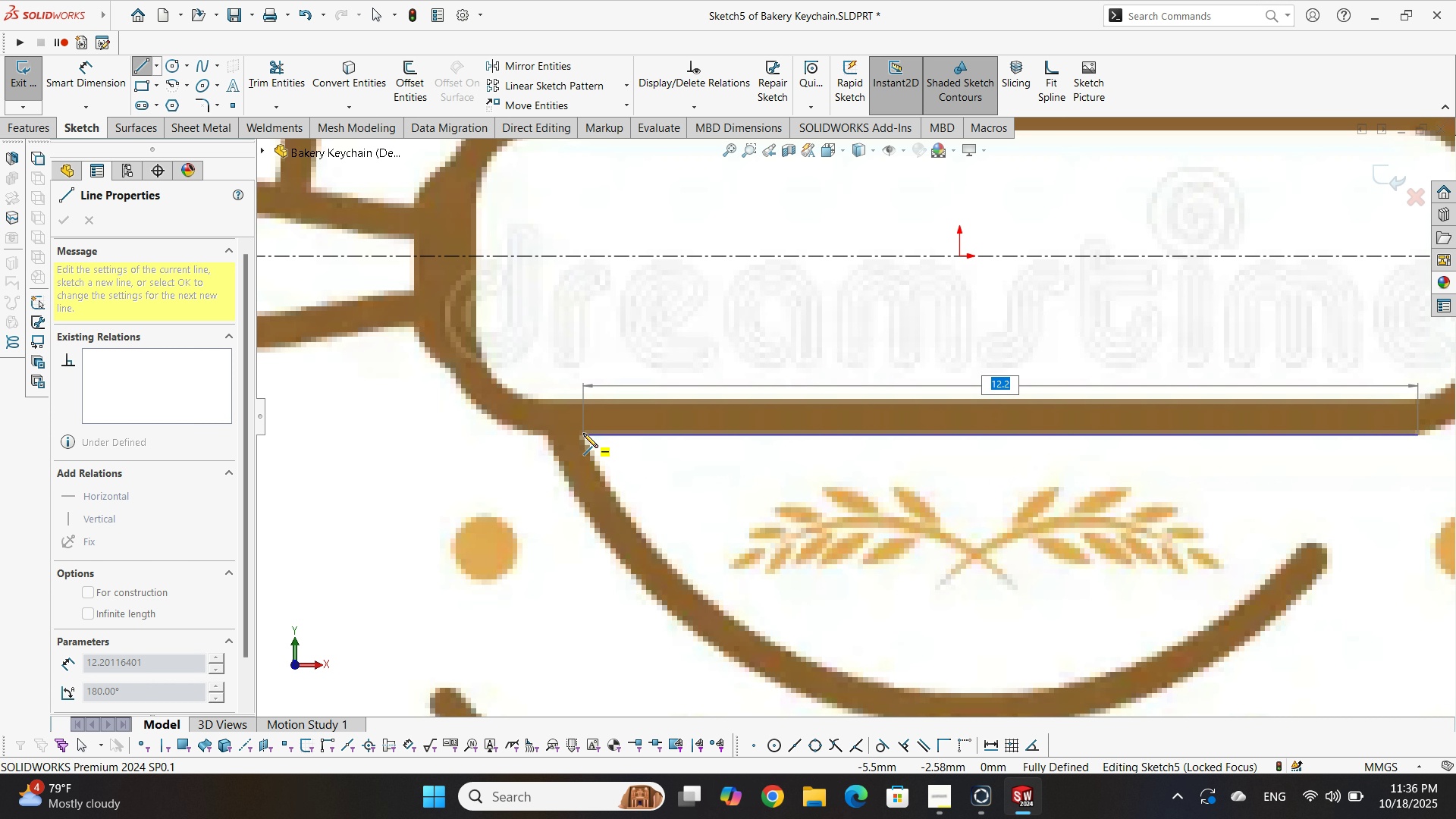 
double_click([583, 433])
 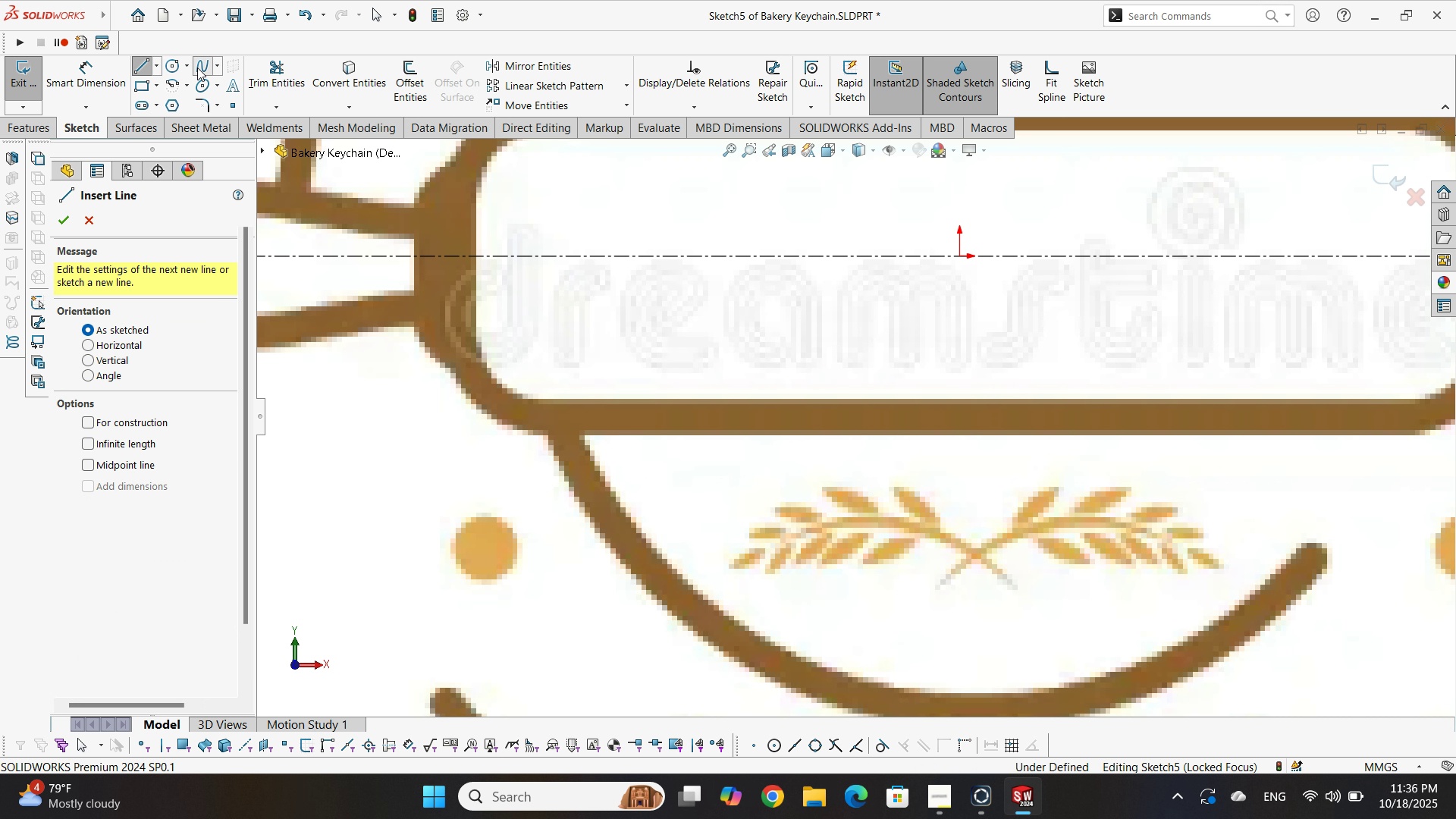 
scroll: coordinate [994, 407], scroll_direction: up, amount: 6.0
 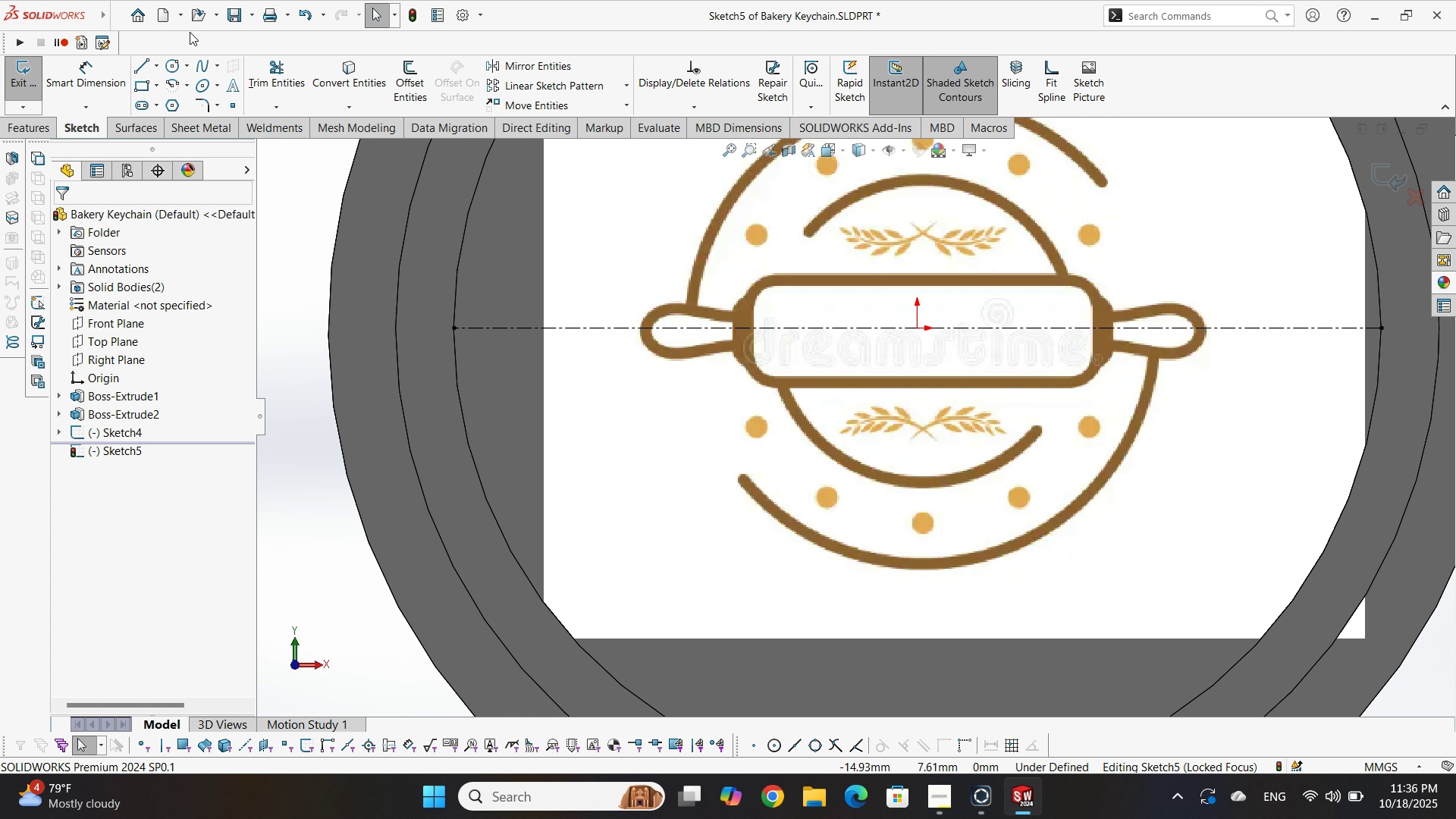 
key(Escape)
 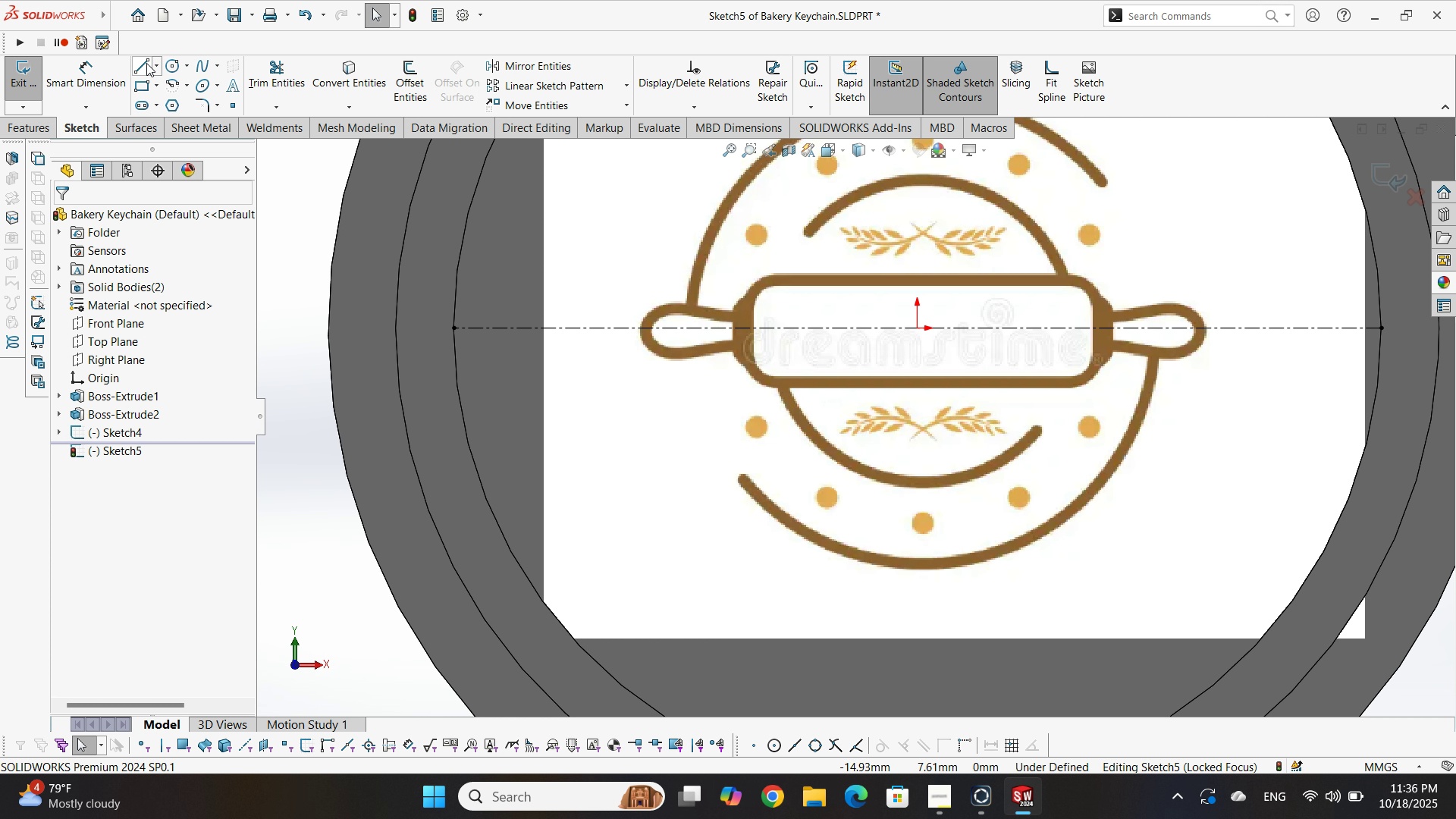 
left_click([137, 68])
 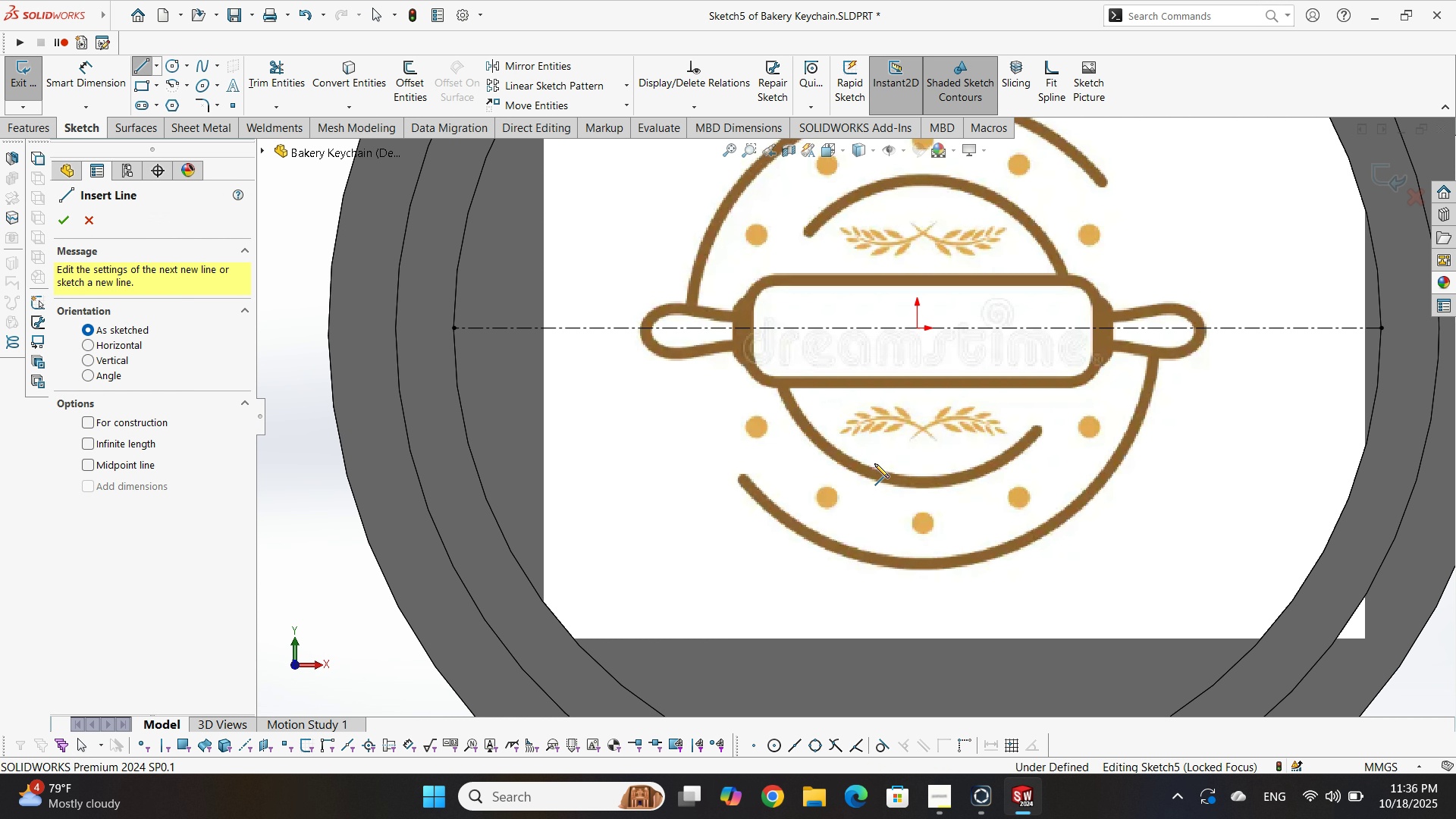 
scroll: coordinate [1075, 388], scroll_direction: down, amount: 3.0
 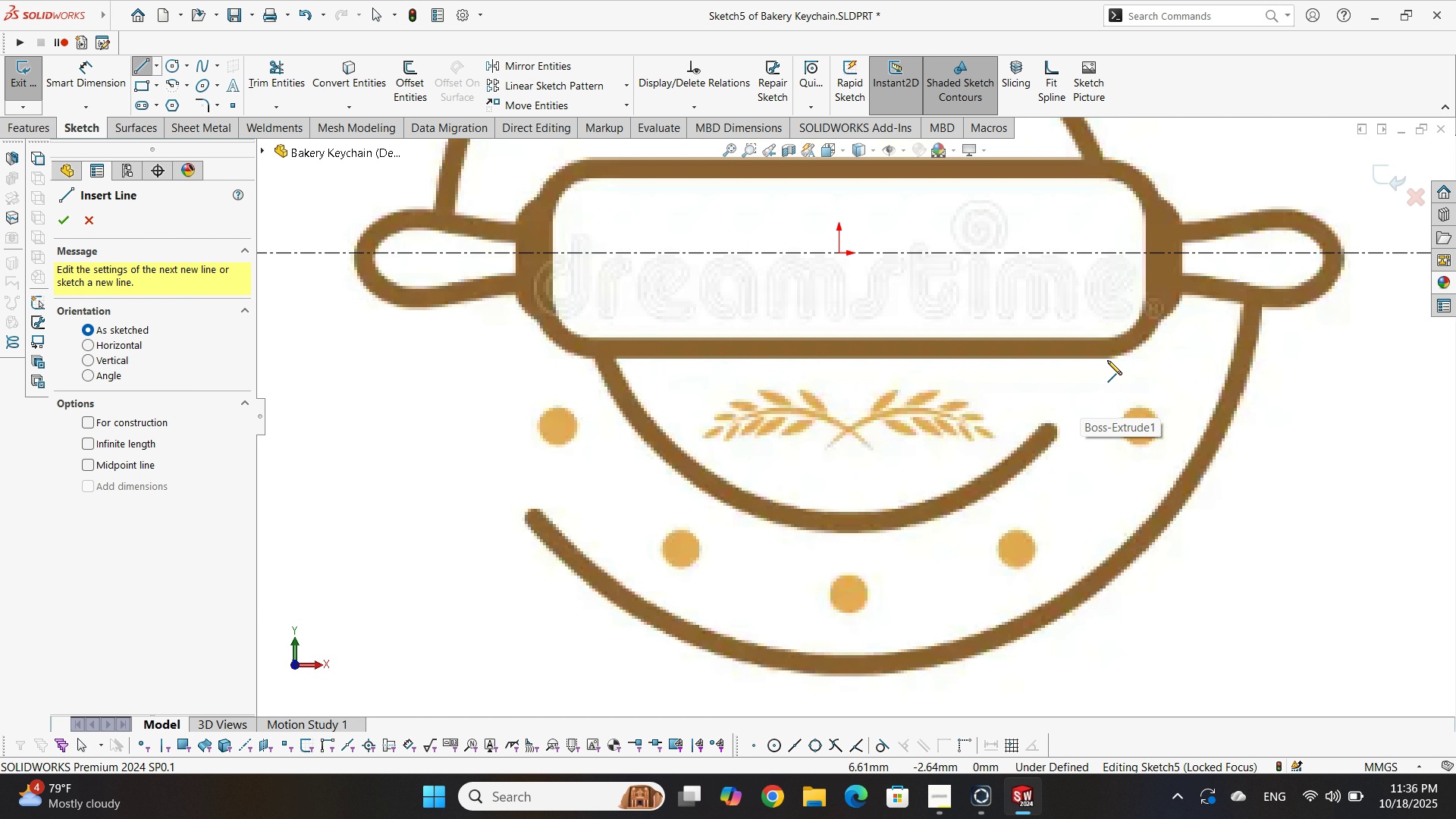 
left_click([1109, 359])
 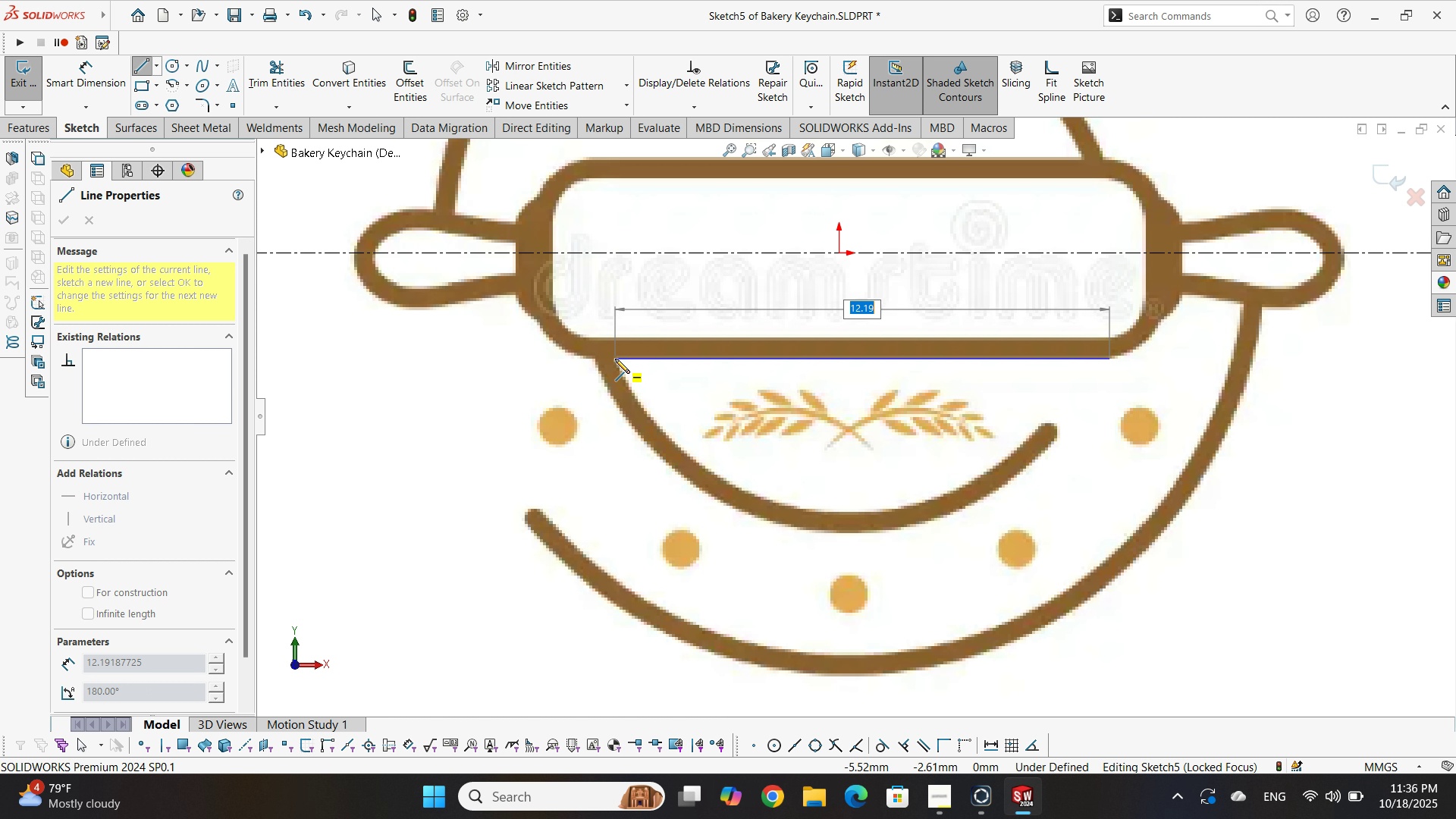 
left_click([615, 359])
 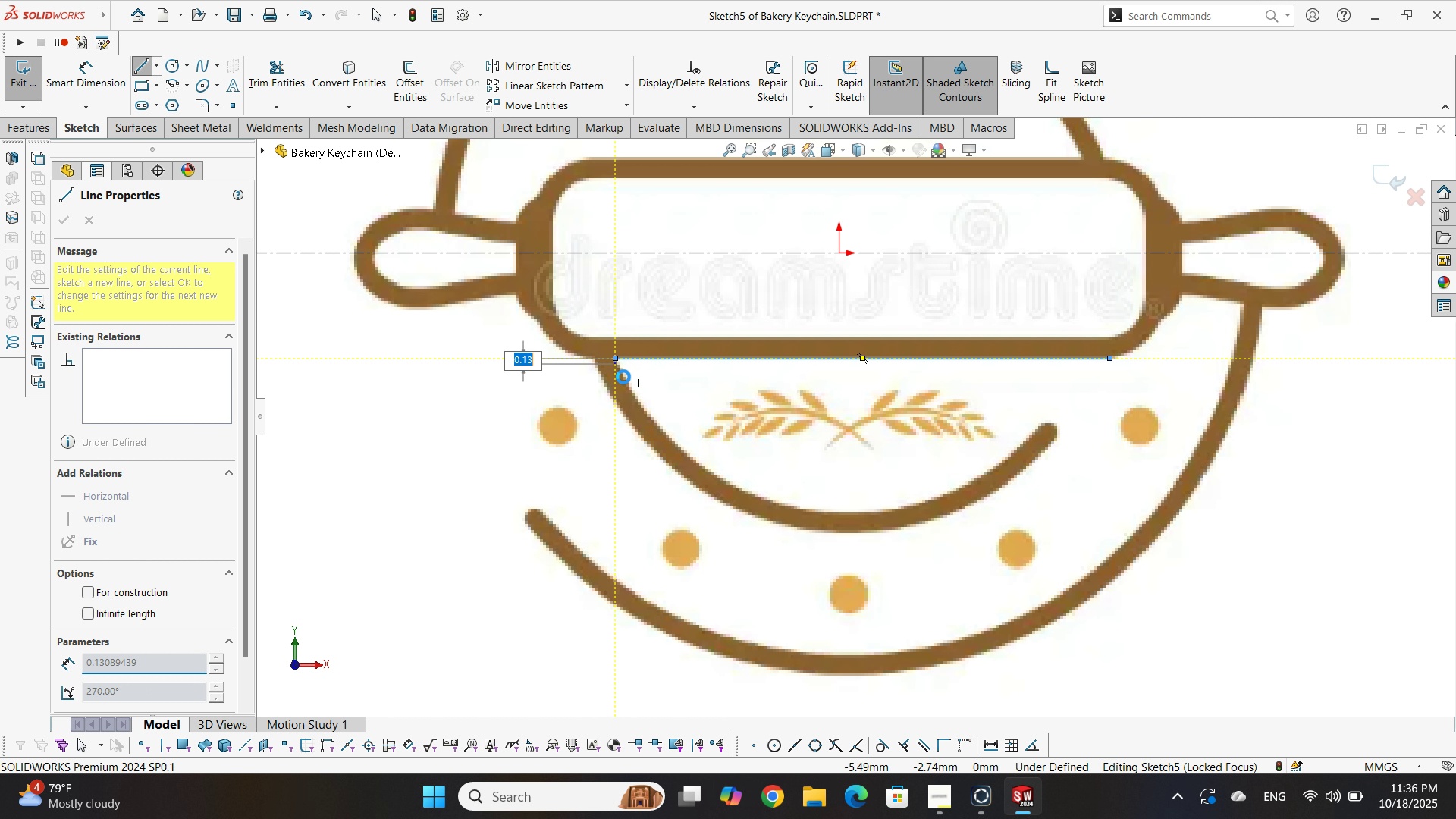 
key(Escape)
 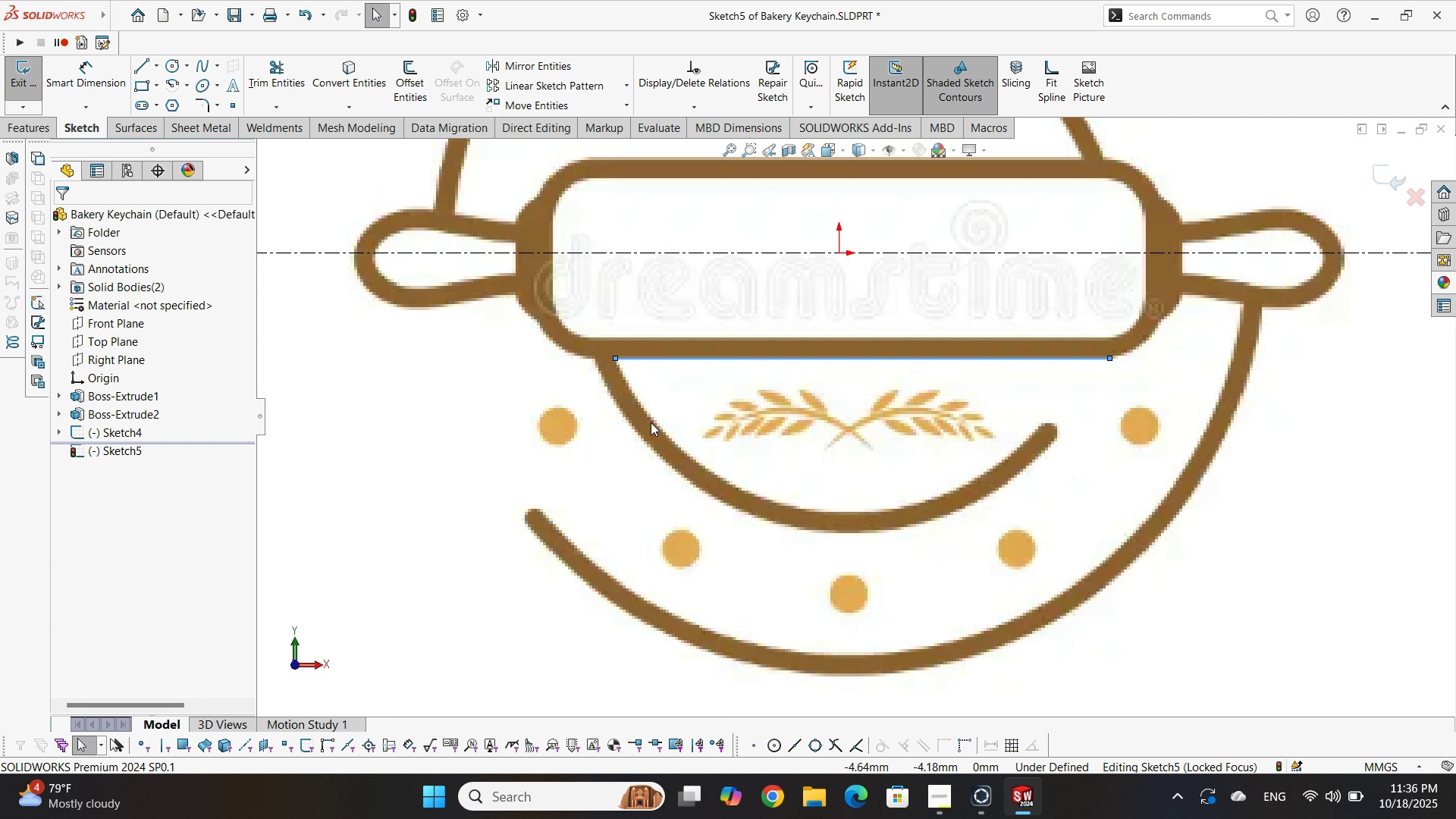 
key(Escape)
 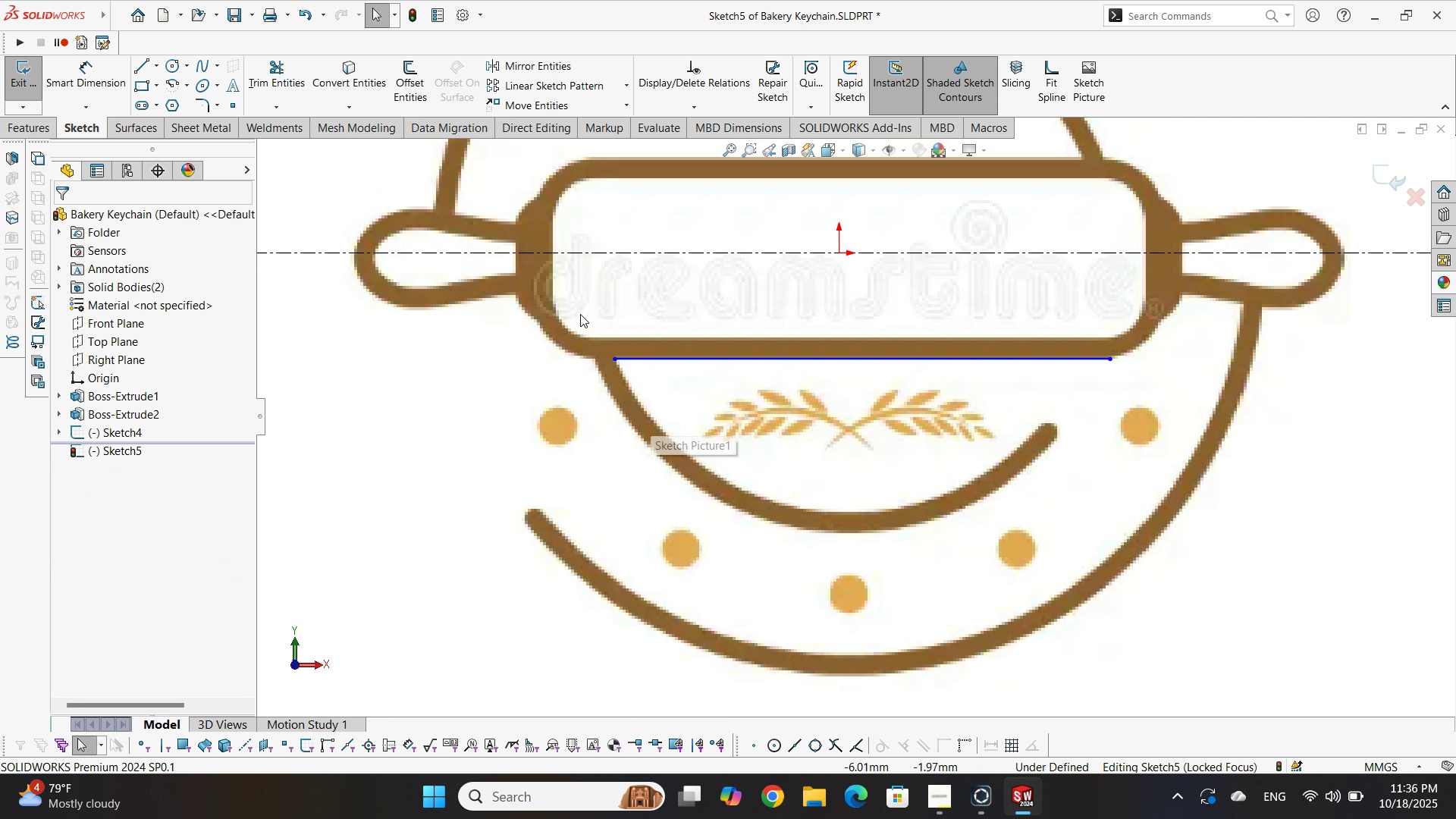 
scroll: coordinate [629, 397], scroll_direction: down, amount: 10.0
 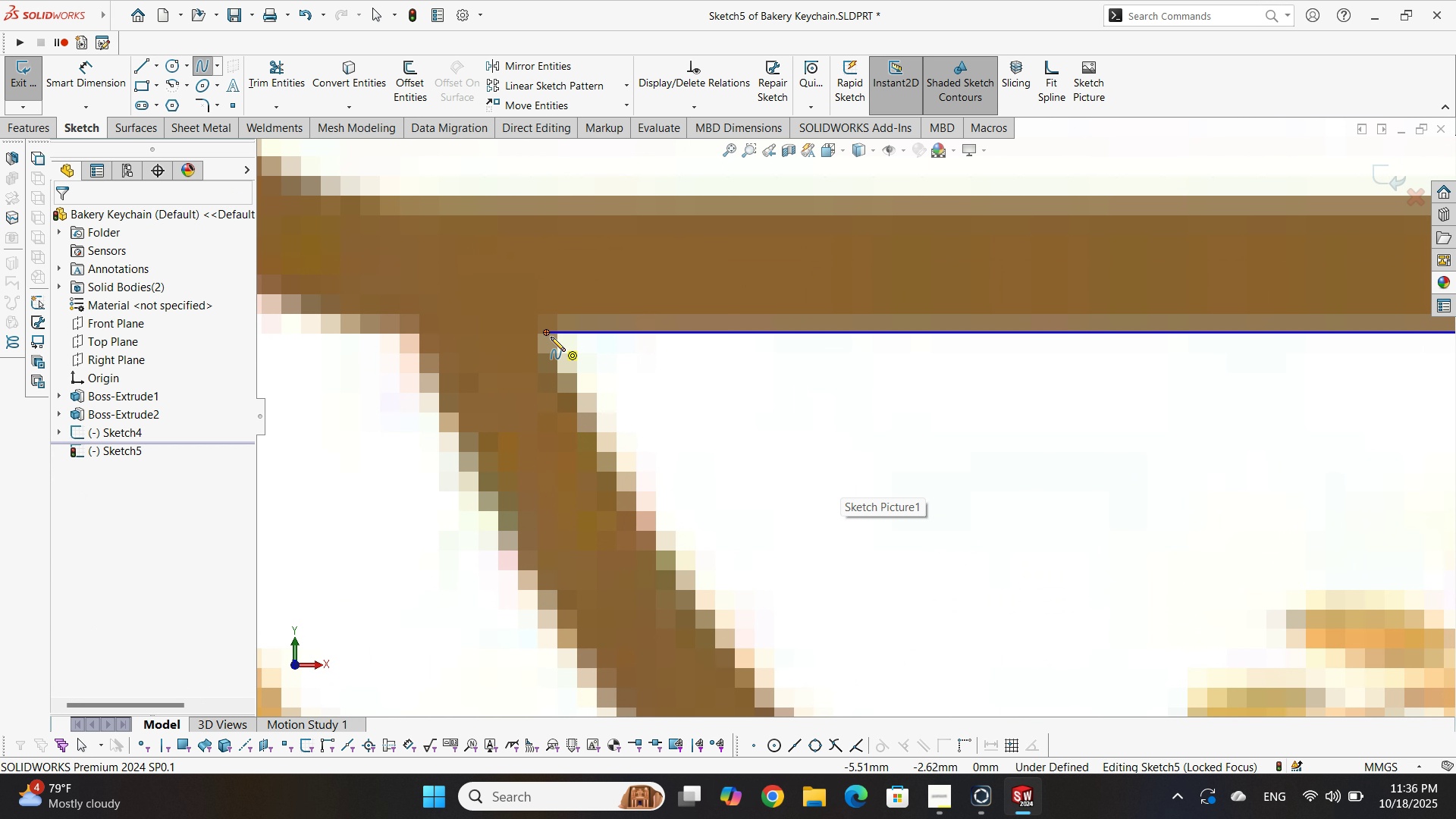 
left_click([551, 336])
 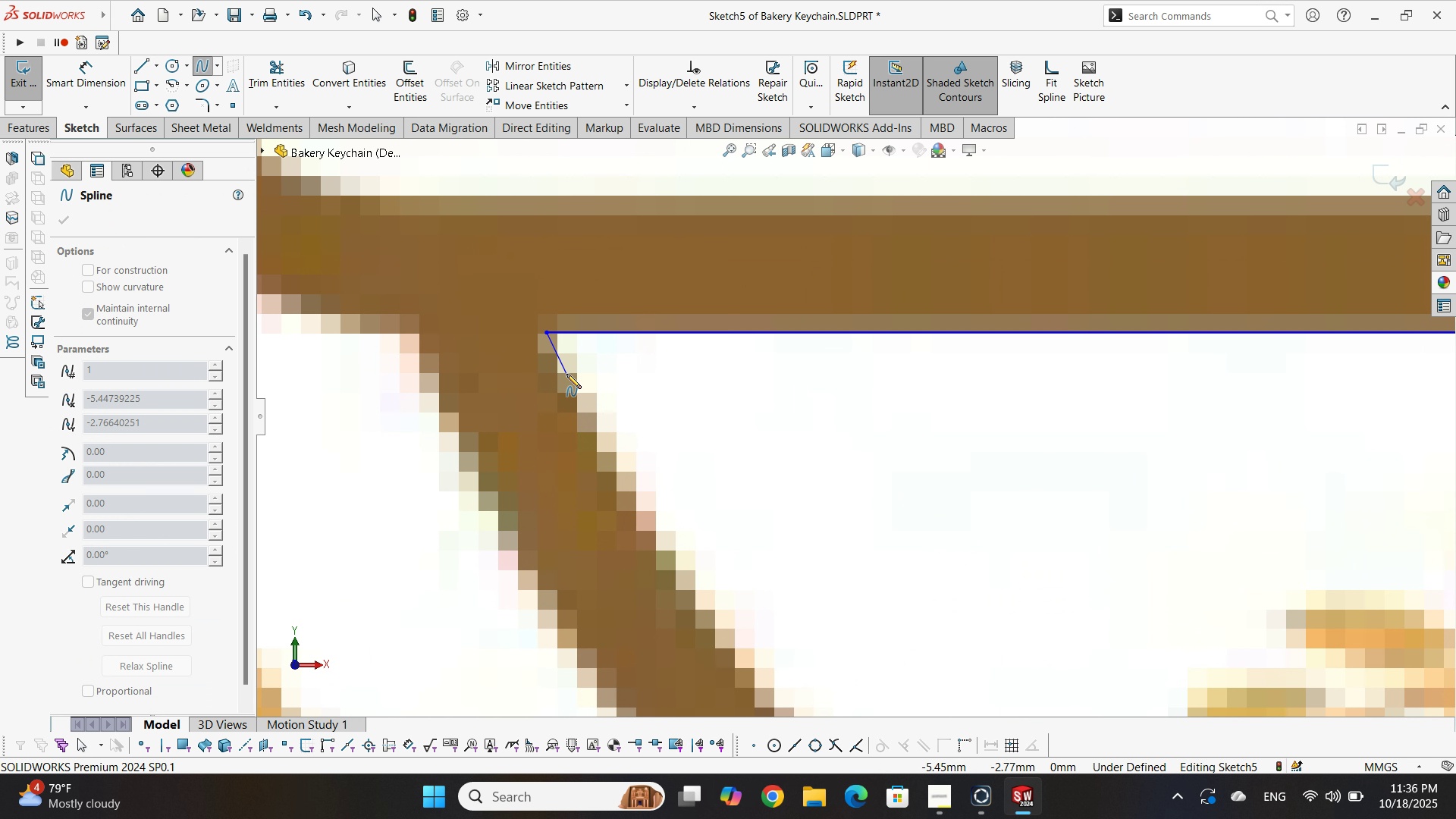 
left_click([566, 374])
 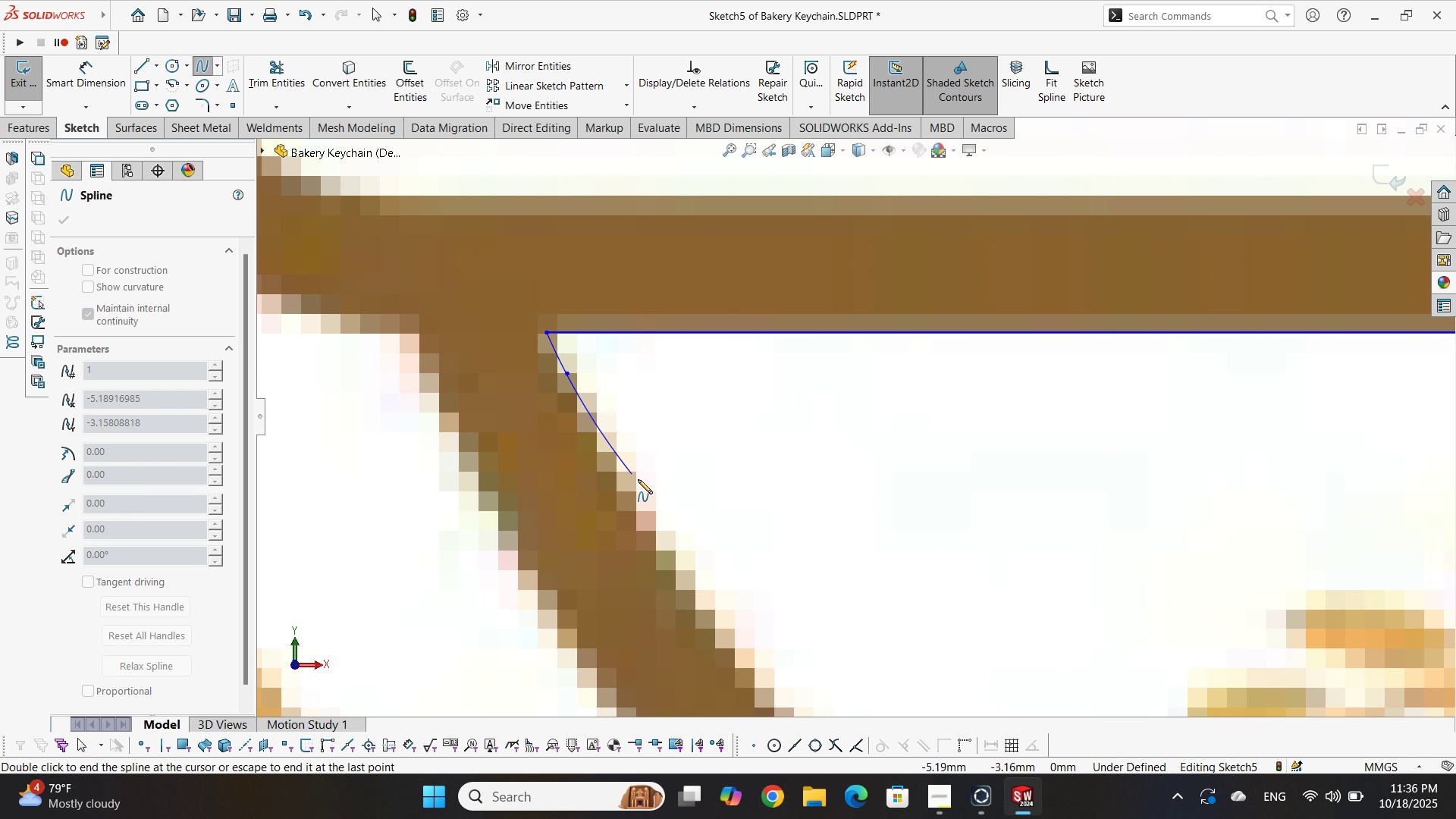 
scroll: coordinate [811, 554], scroll_direction: up, amount: 1.0
 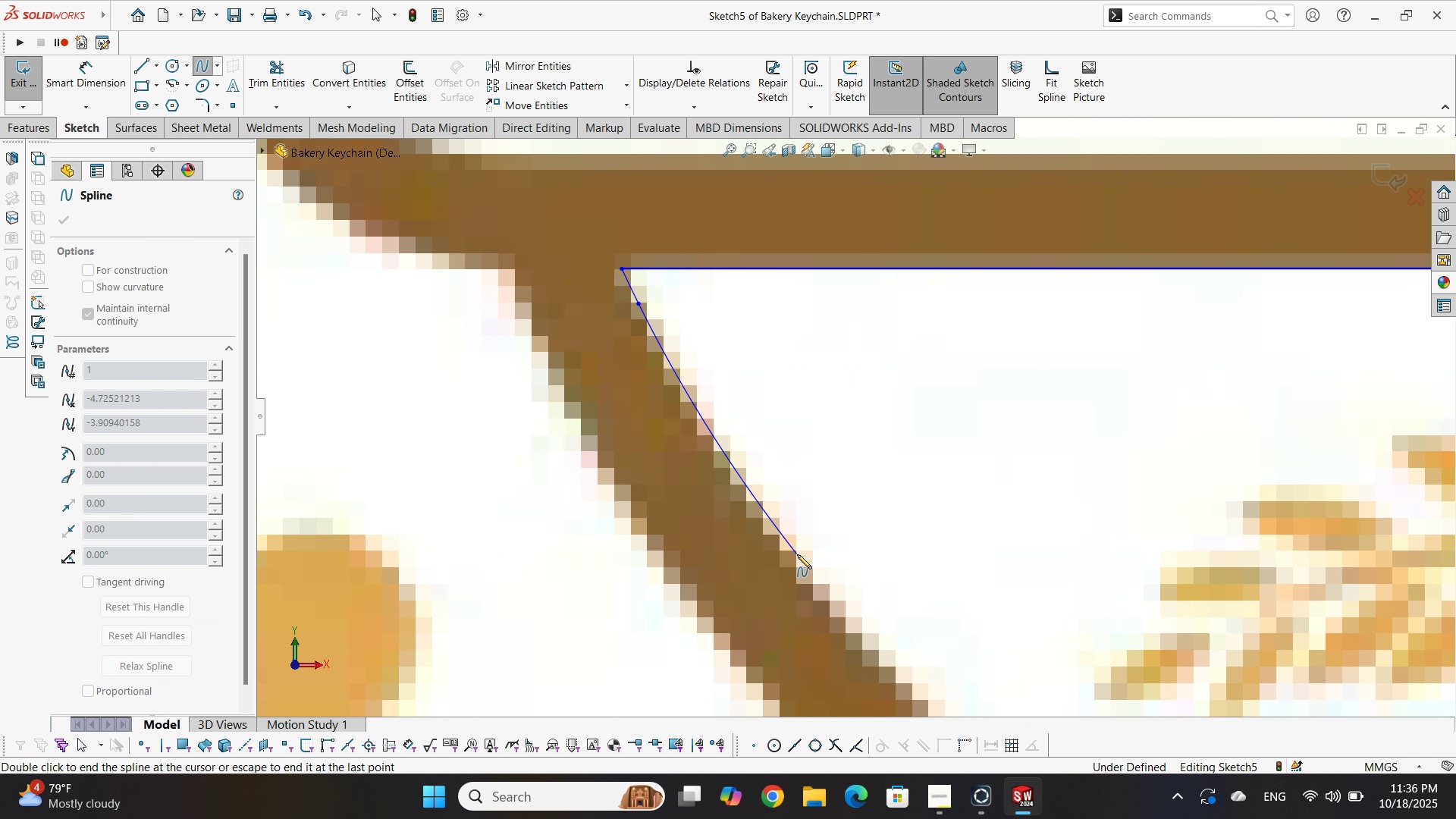 
left_click([797, 554])
 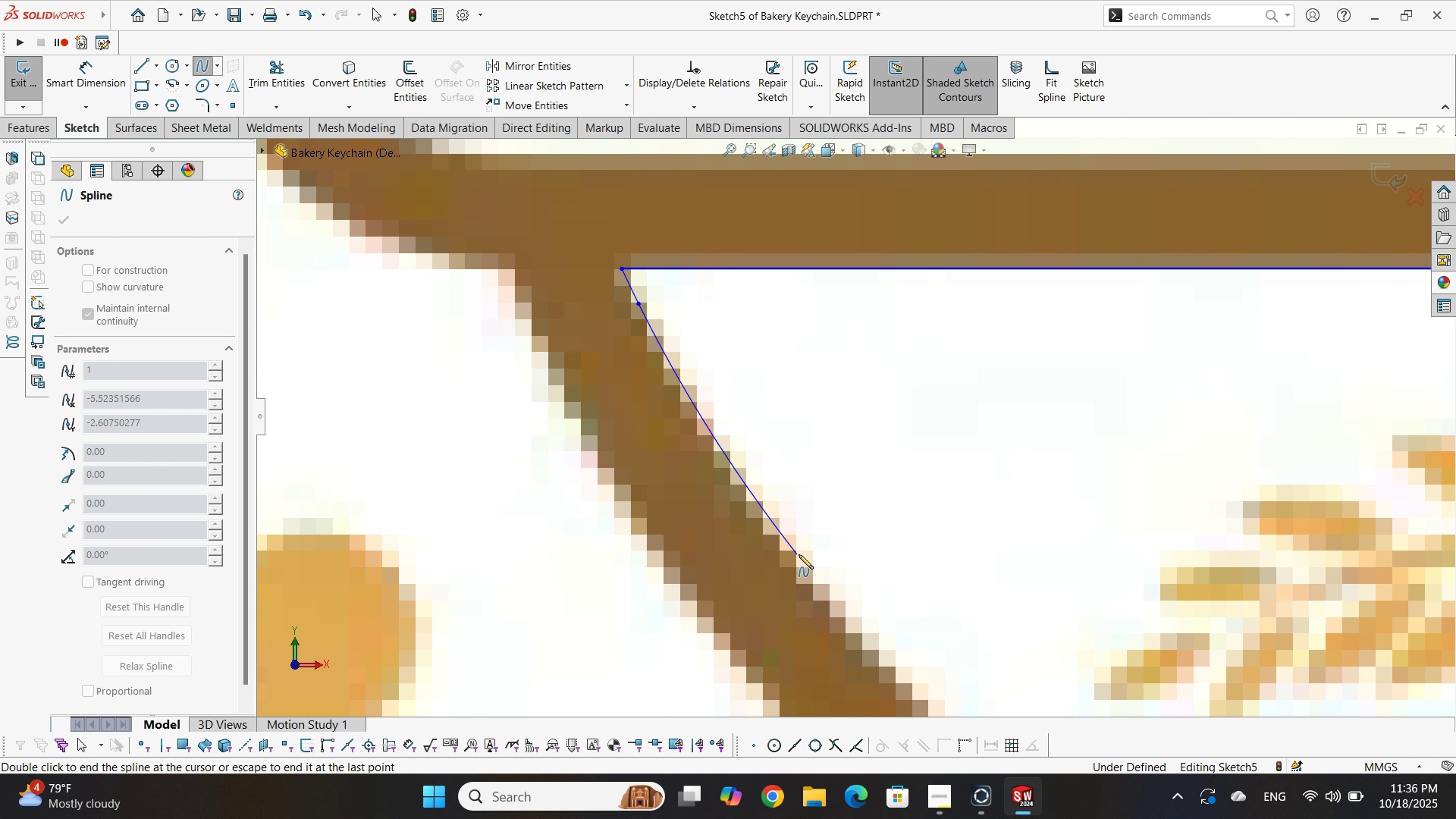 
scroll: coordinate [912, 493], scroll_direction: up, amount: 3.0
 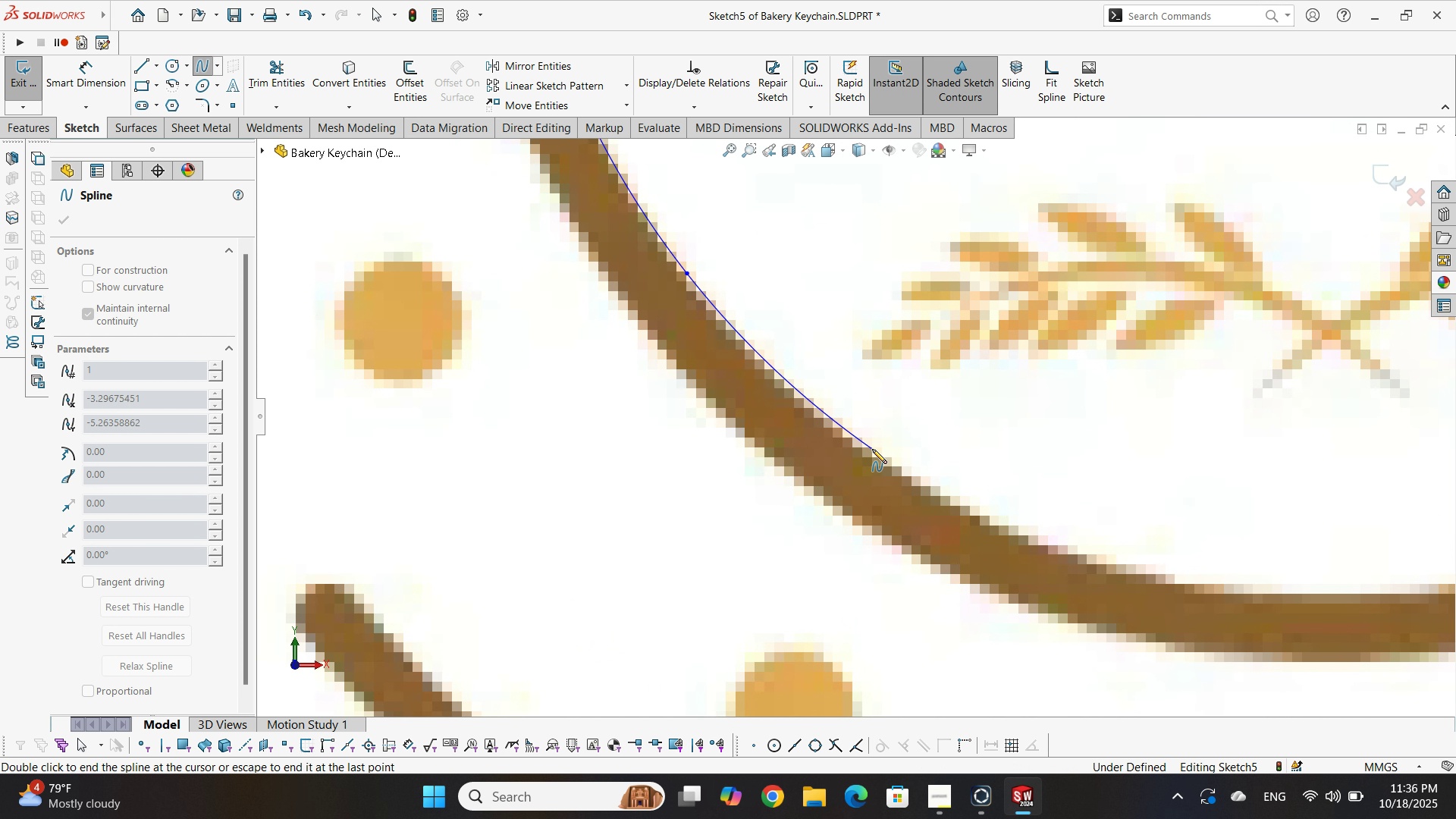 
left_click([872, 449])
 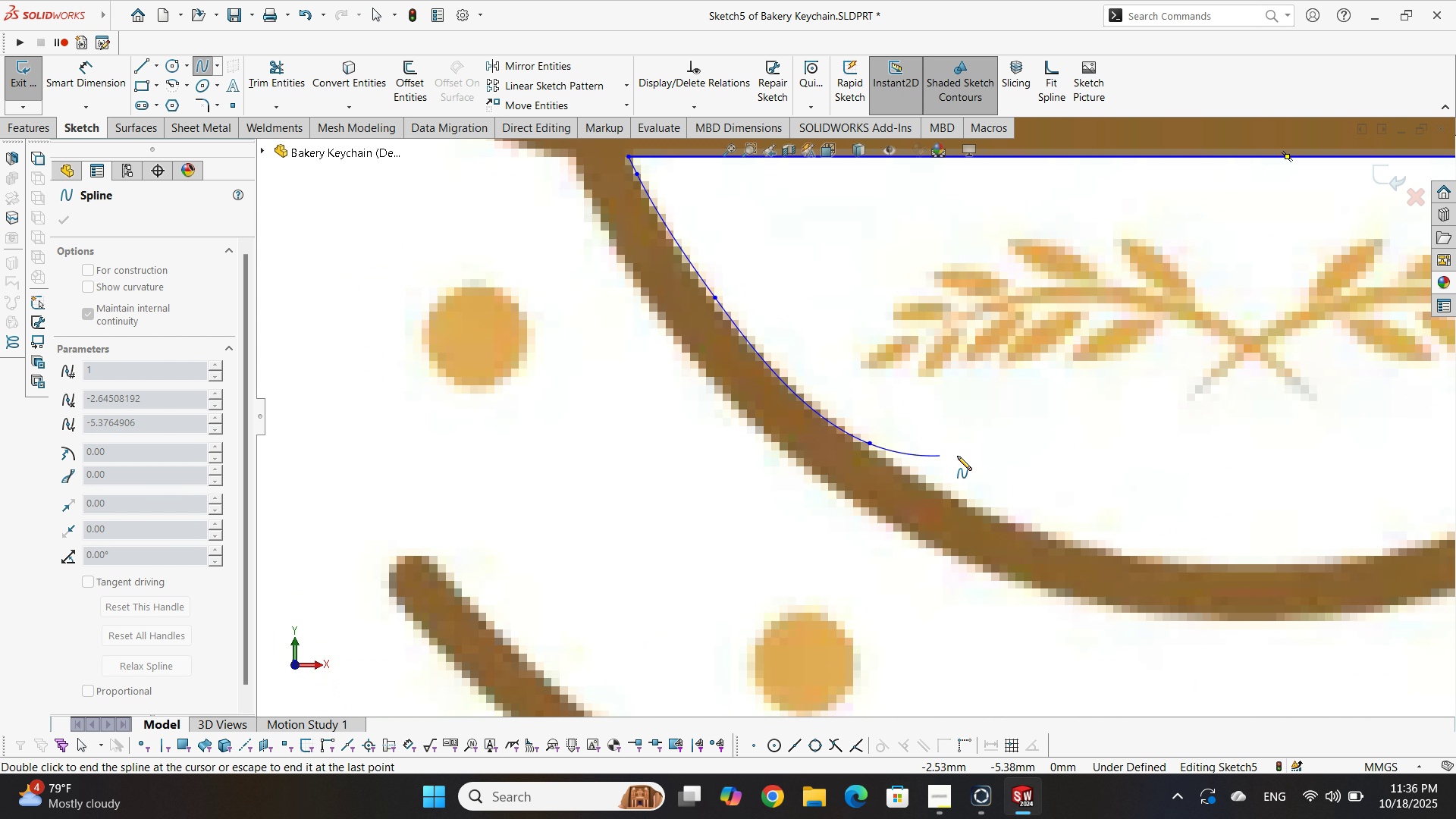 
scroll: coordinate [1053, 497], scroll_direction: none, amount: 0.0
 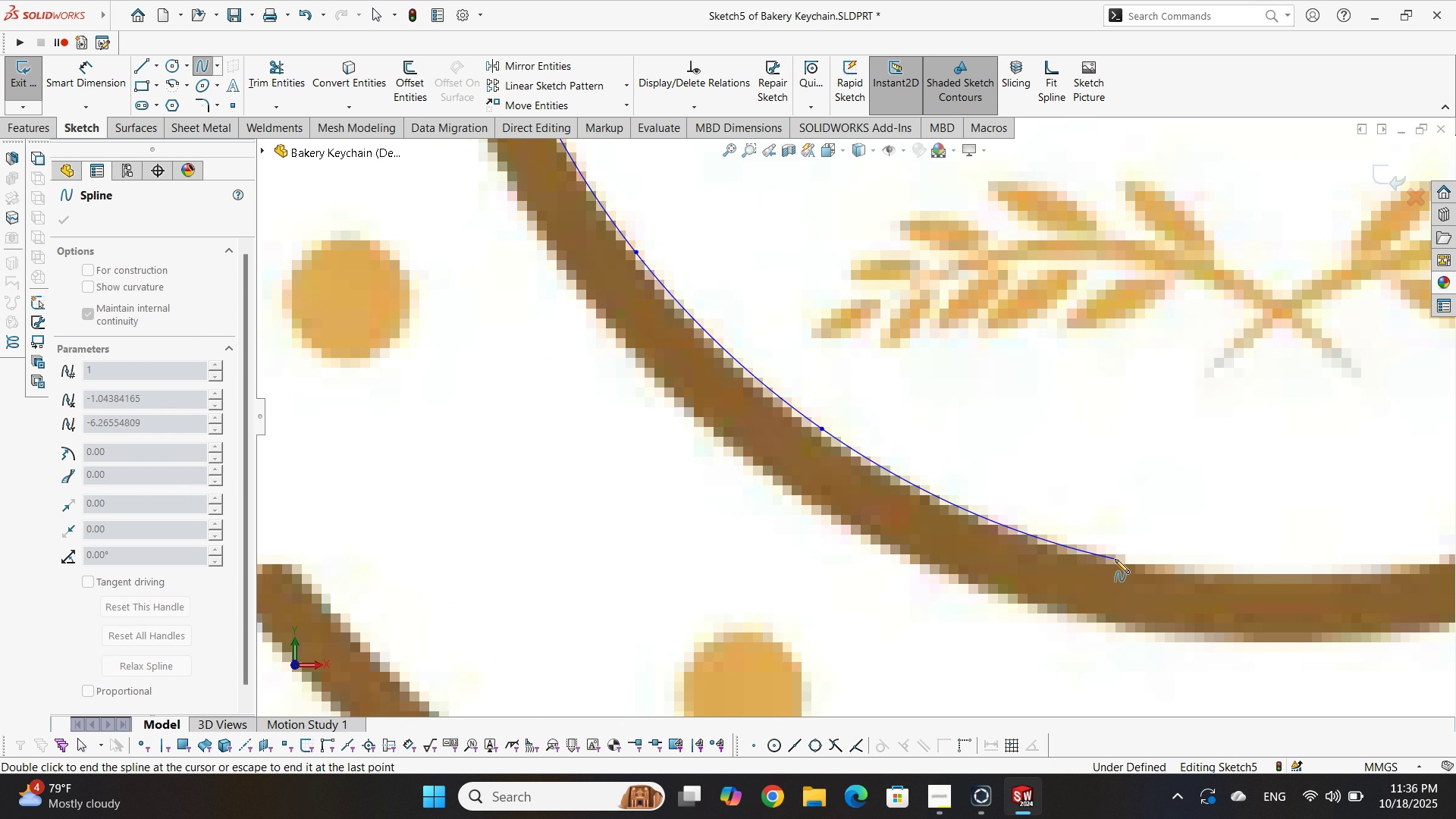 
left_click([1115, 559])
 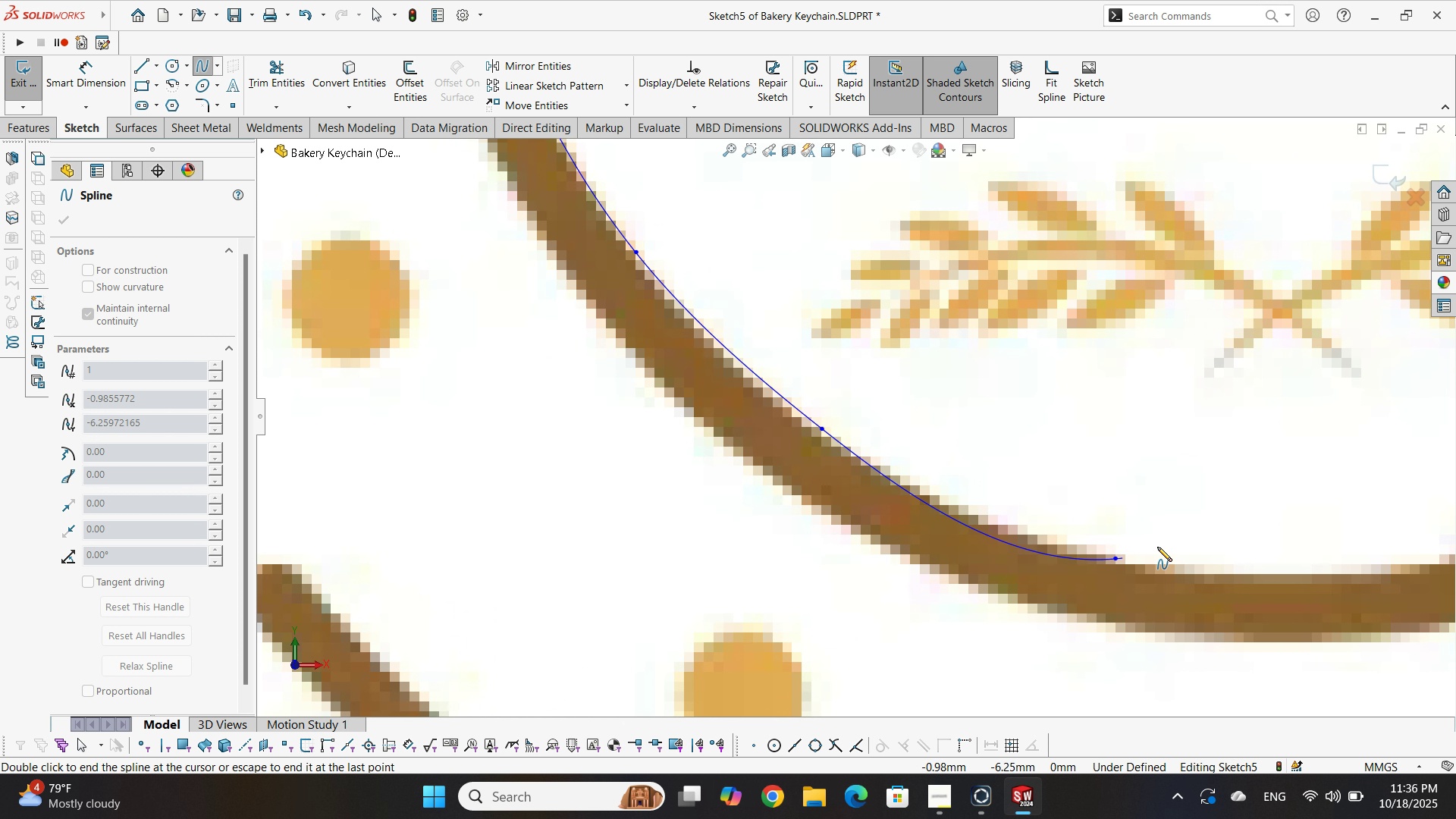 
scroll: coordinate [1215, 395], scroll_direction: up, amount: 2.0
 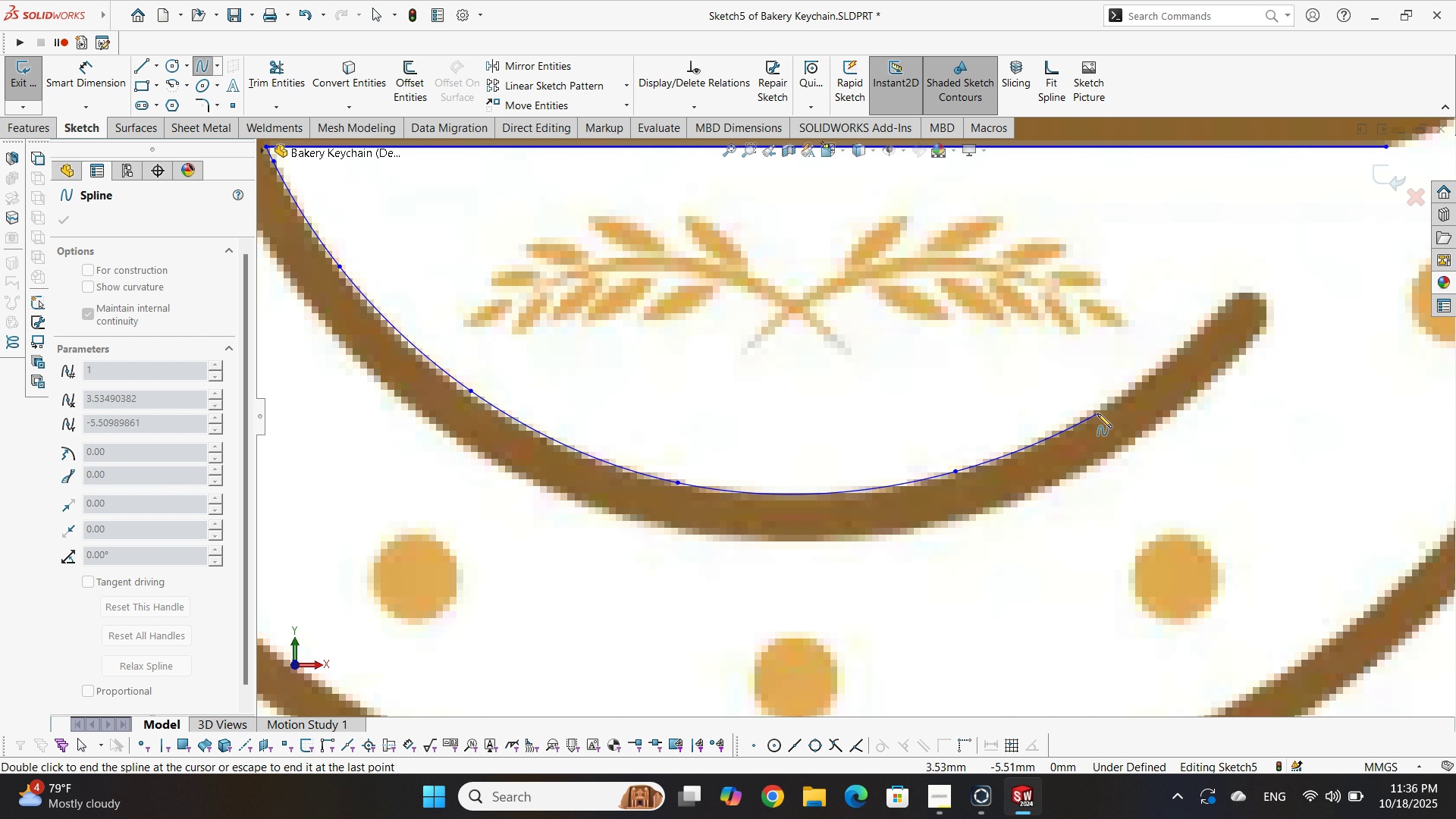 
left_click([1086, 417])
 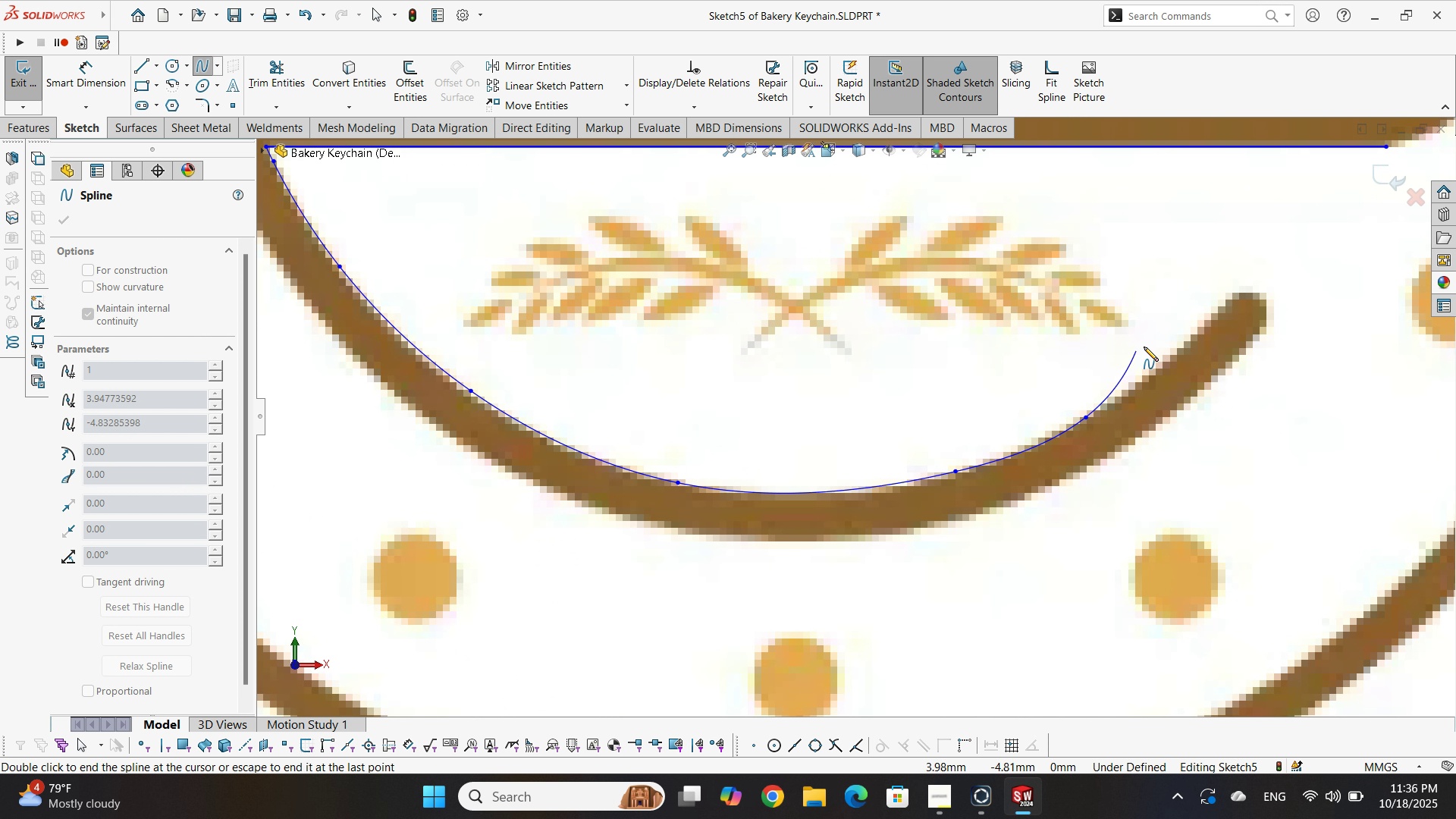 
scroll: coordinate [1153, 344], scroll_direction: down, amount: 2.0
 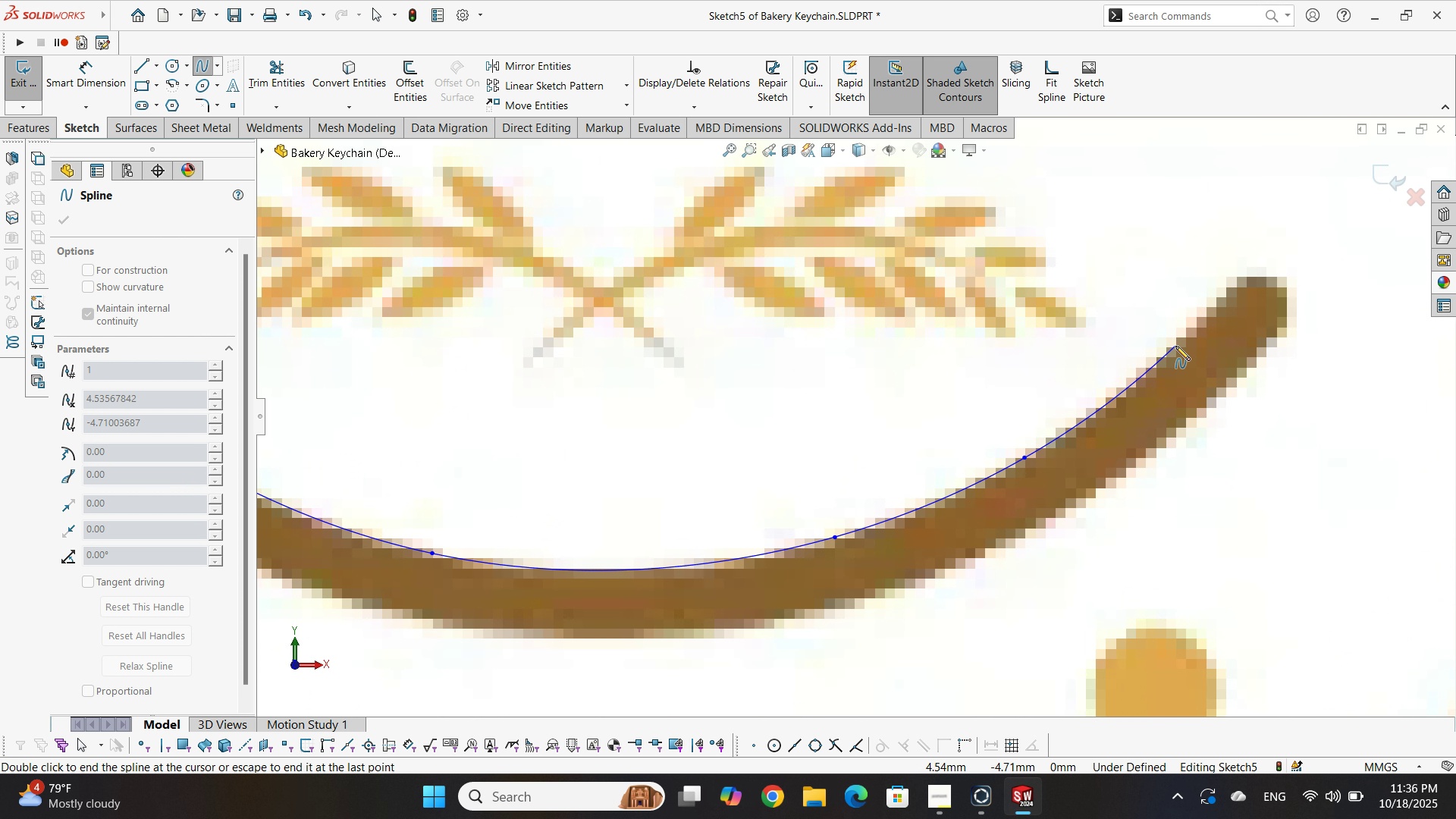 
left_click([1175, 345])
 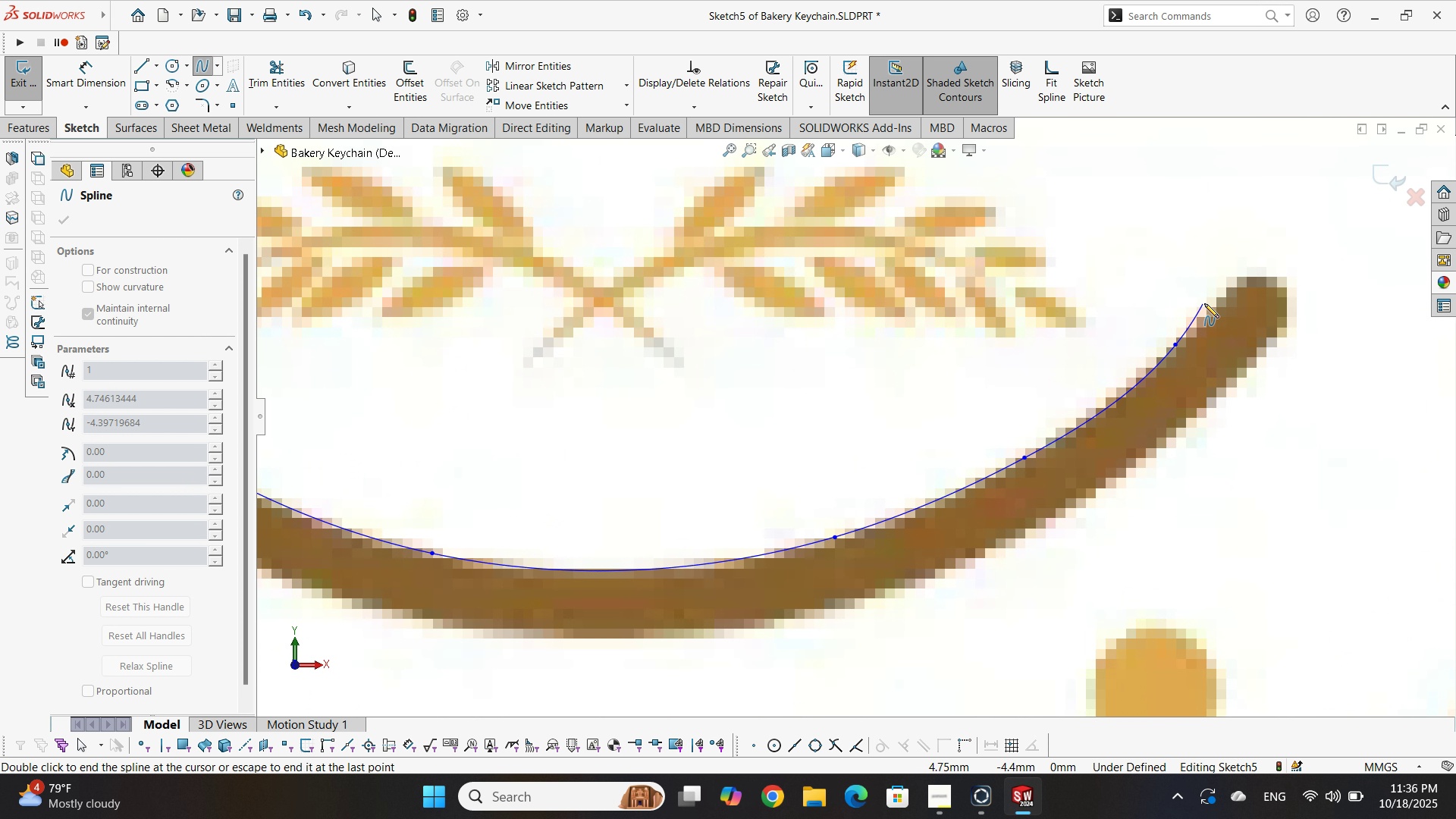 
scroll: coordinate [1204, 303], scroll_direction: down, amount: 1.0
 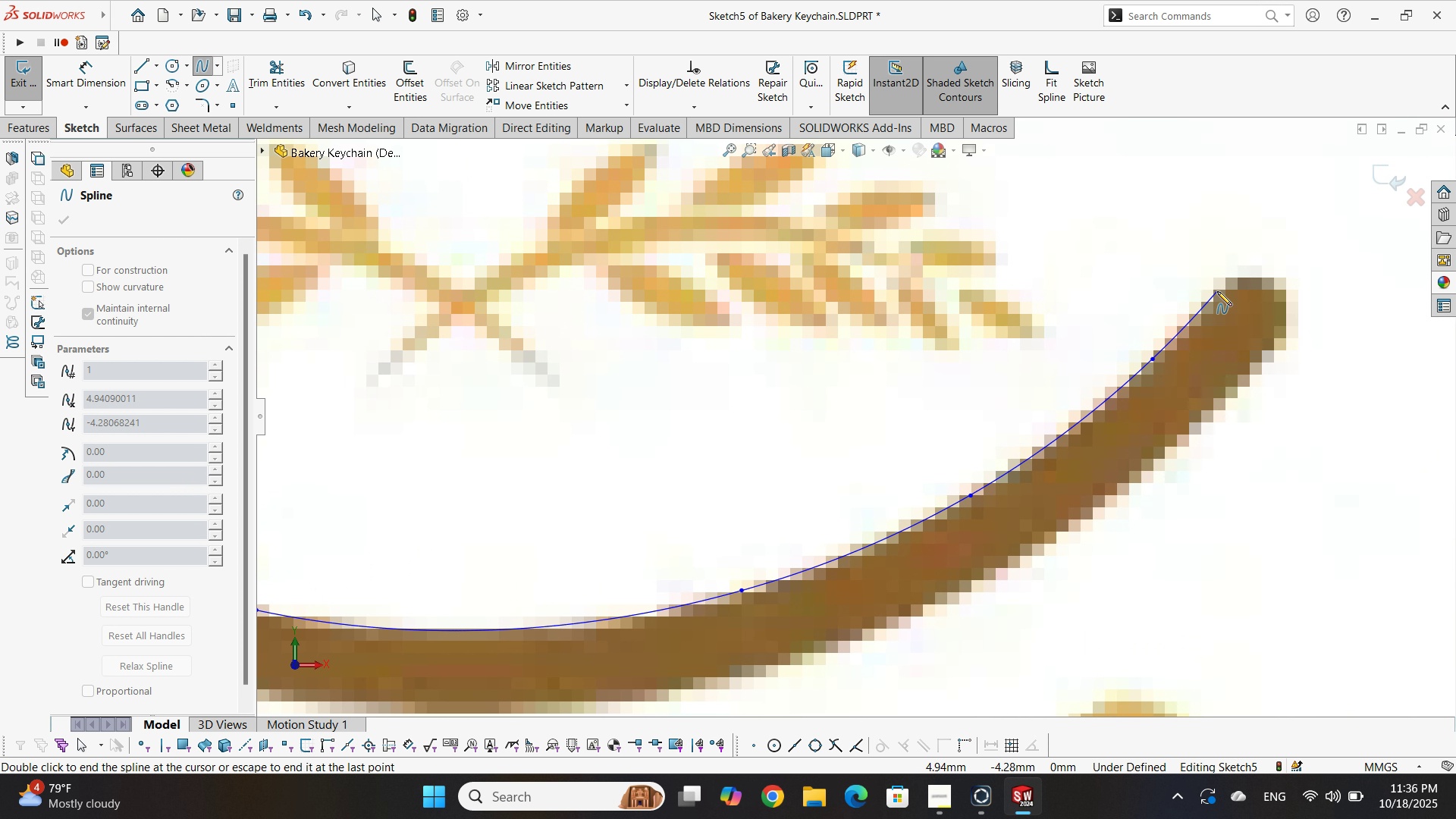 
left_click([1217, 291])
 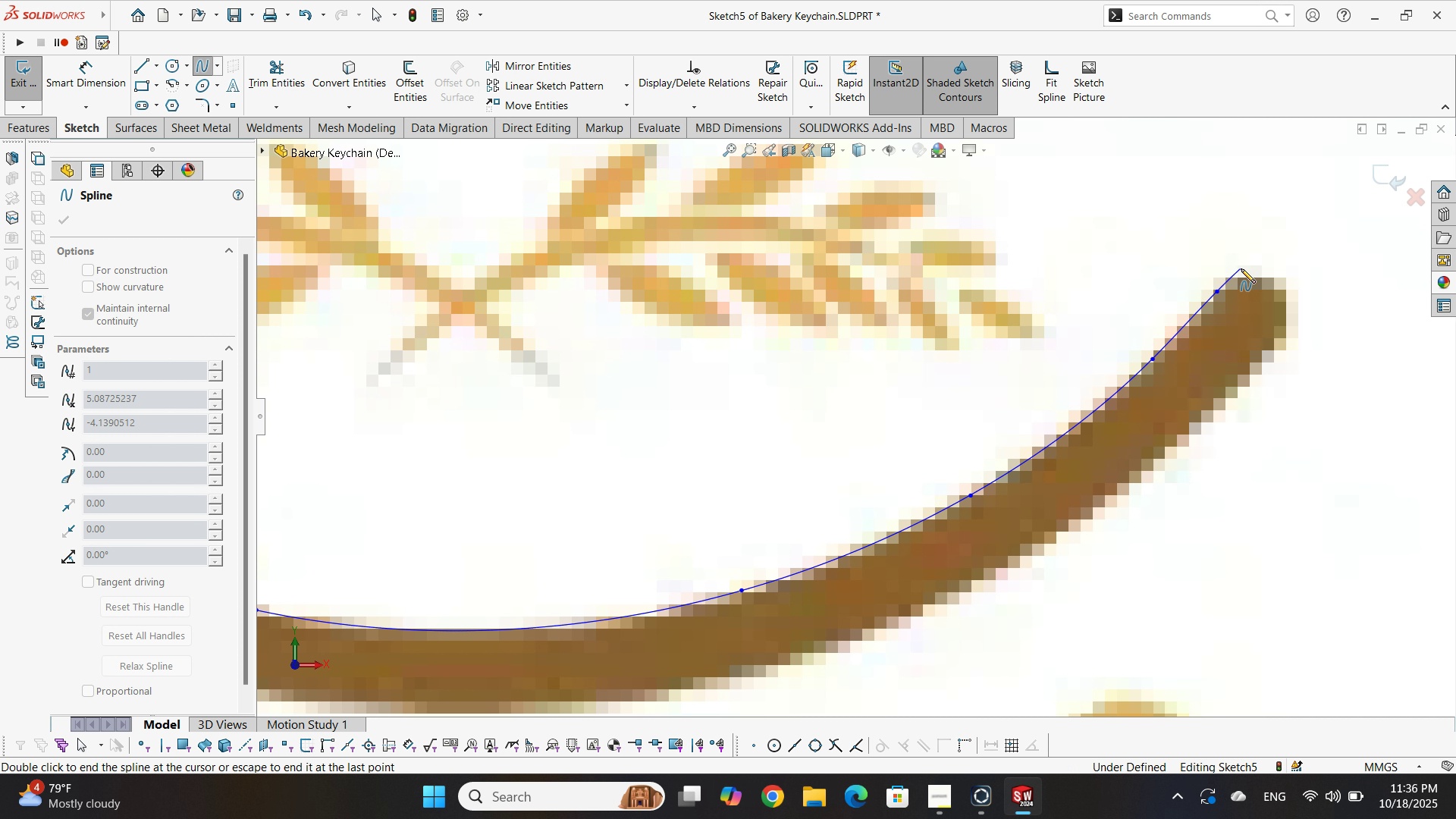 
left_click([1241, 268])
 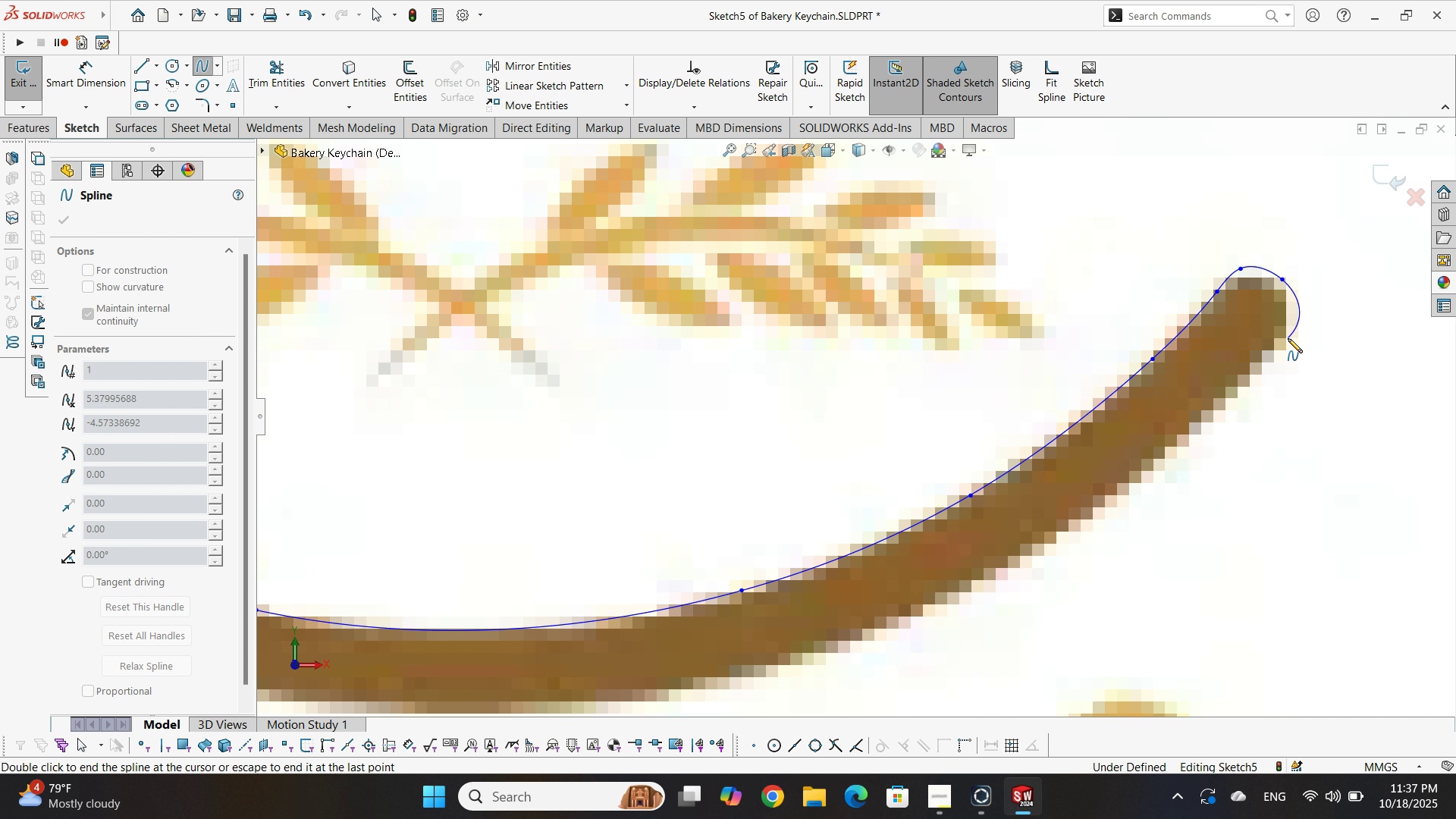 
wait(6.68)
 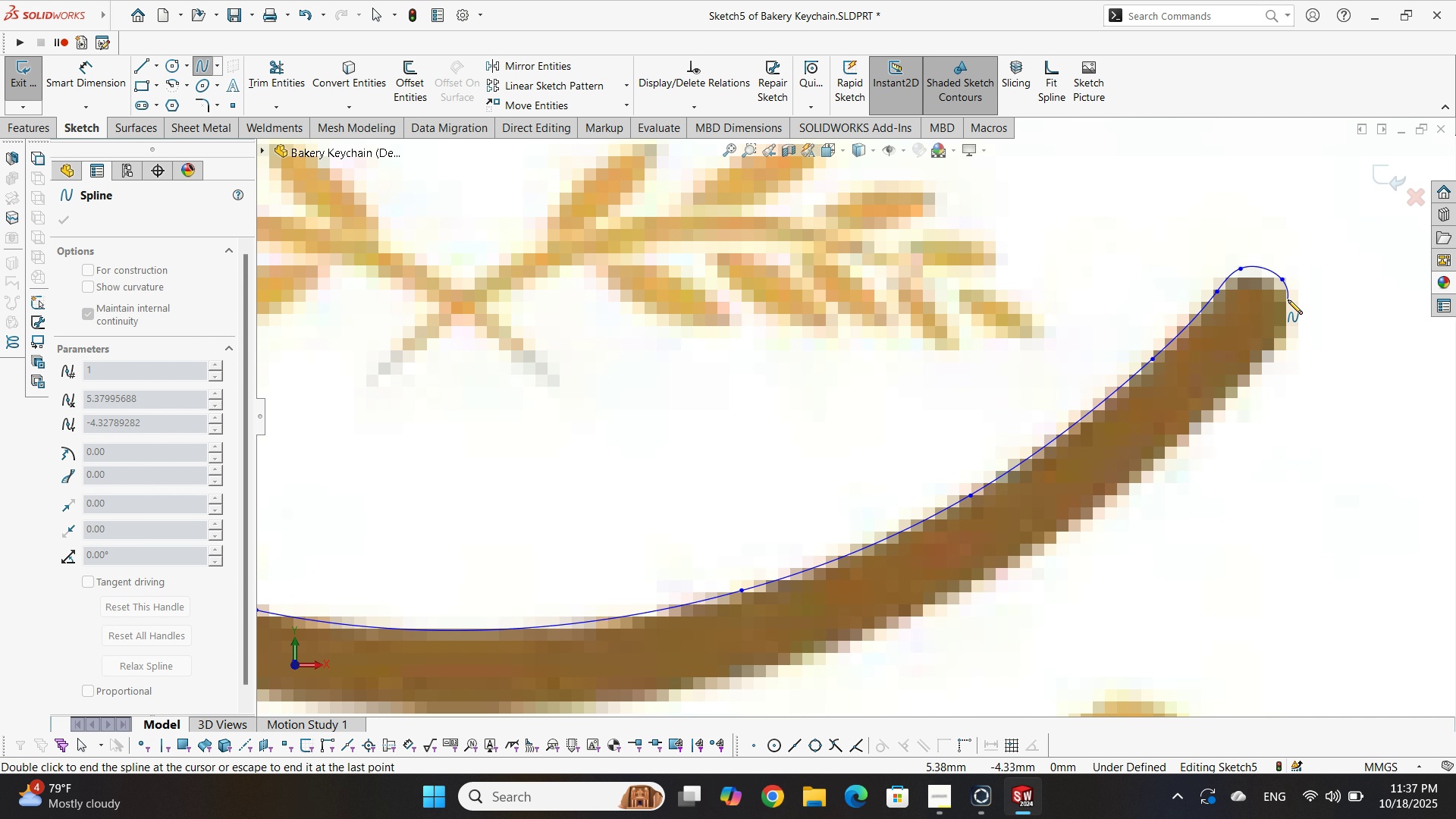 
left_click([1254, 374])
 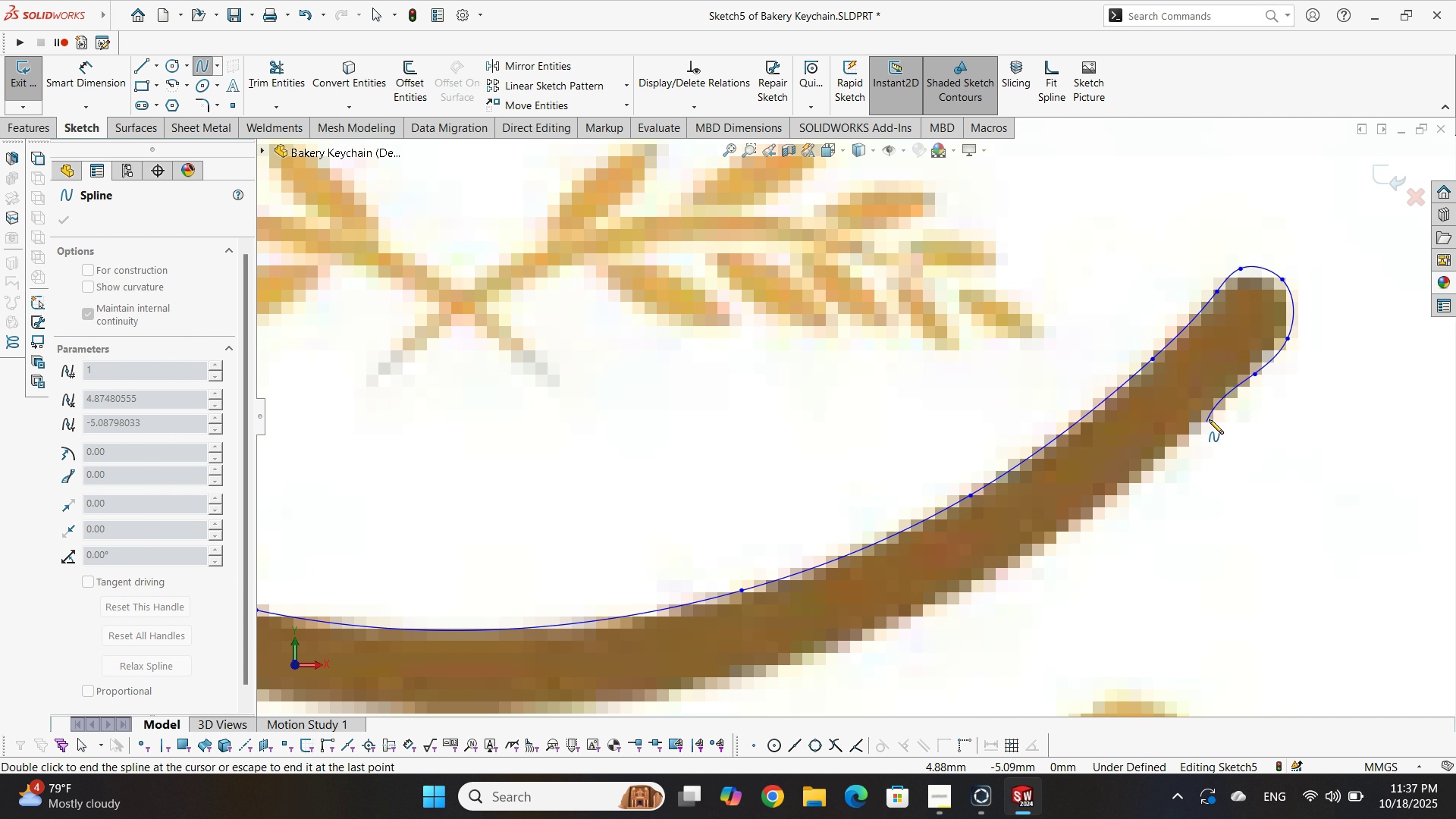 
left_click([1214, 411])
 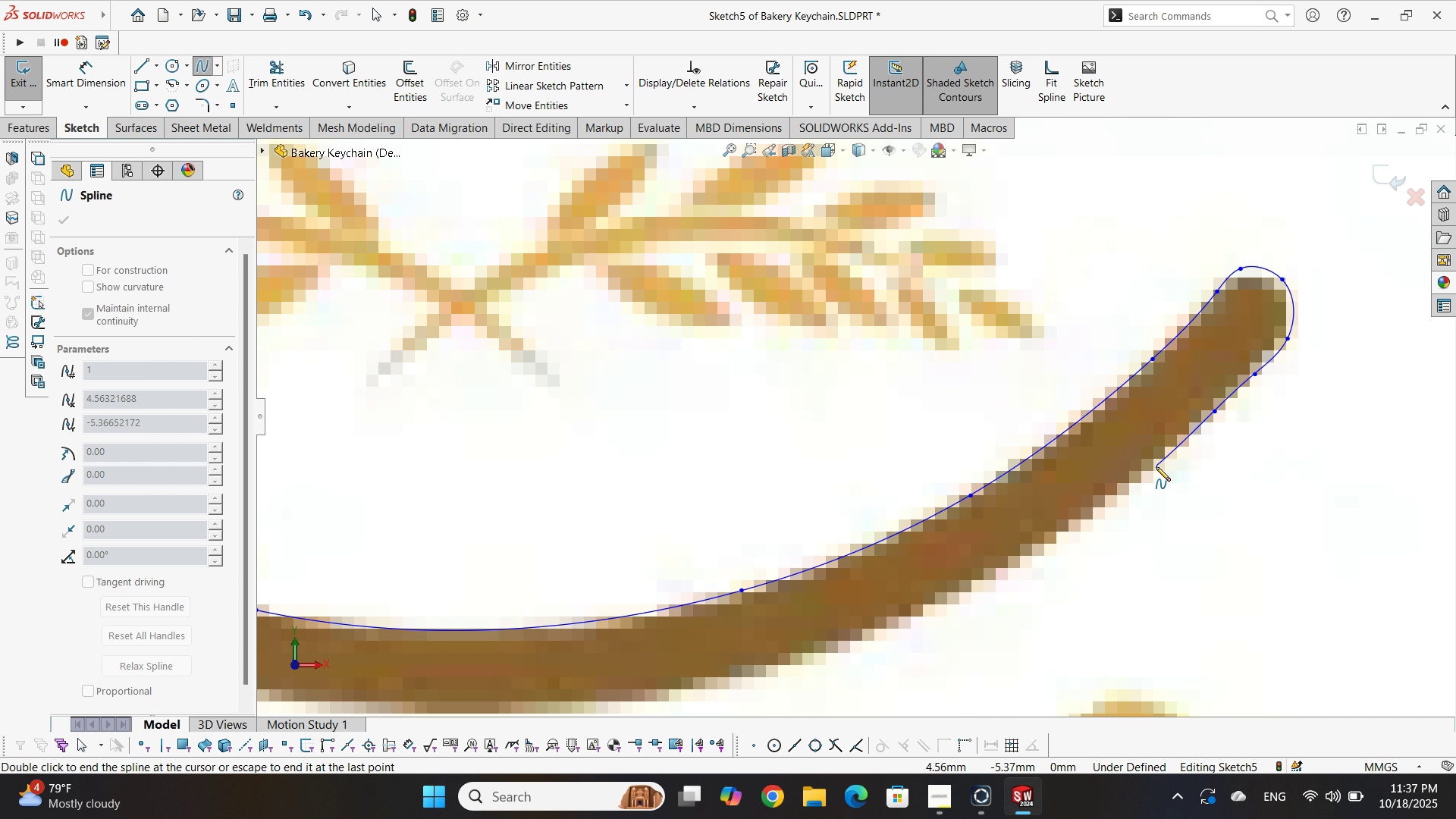 
left_click([1152, 468])
 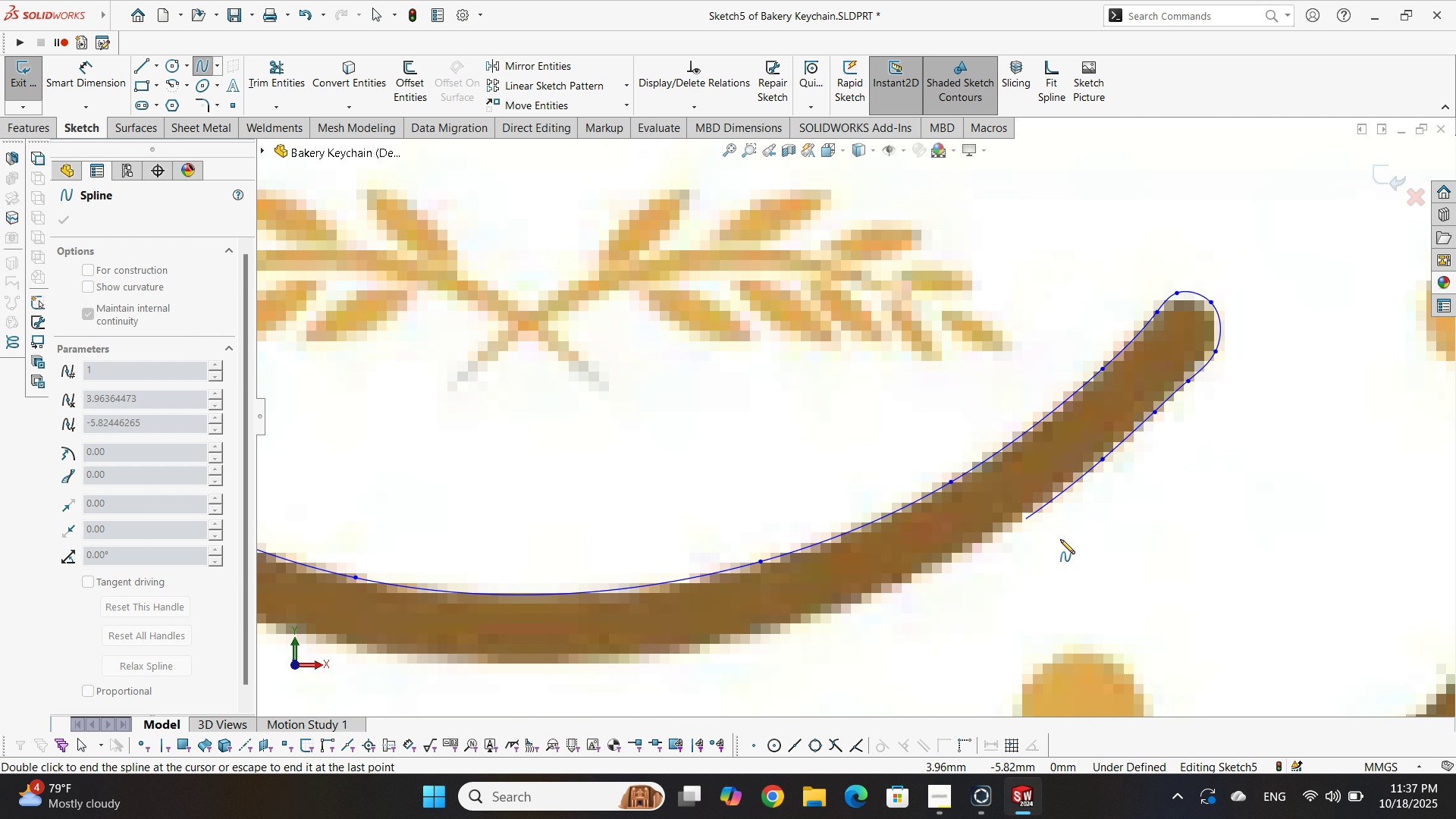 
scroll: coordinate [1055, 538], scroll_direction: none, amount: 0.0
 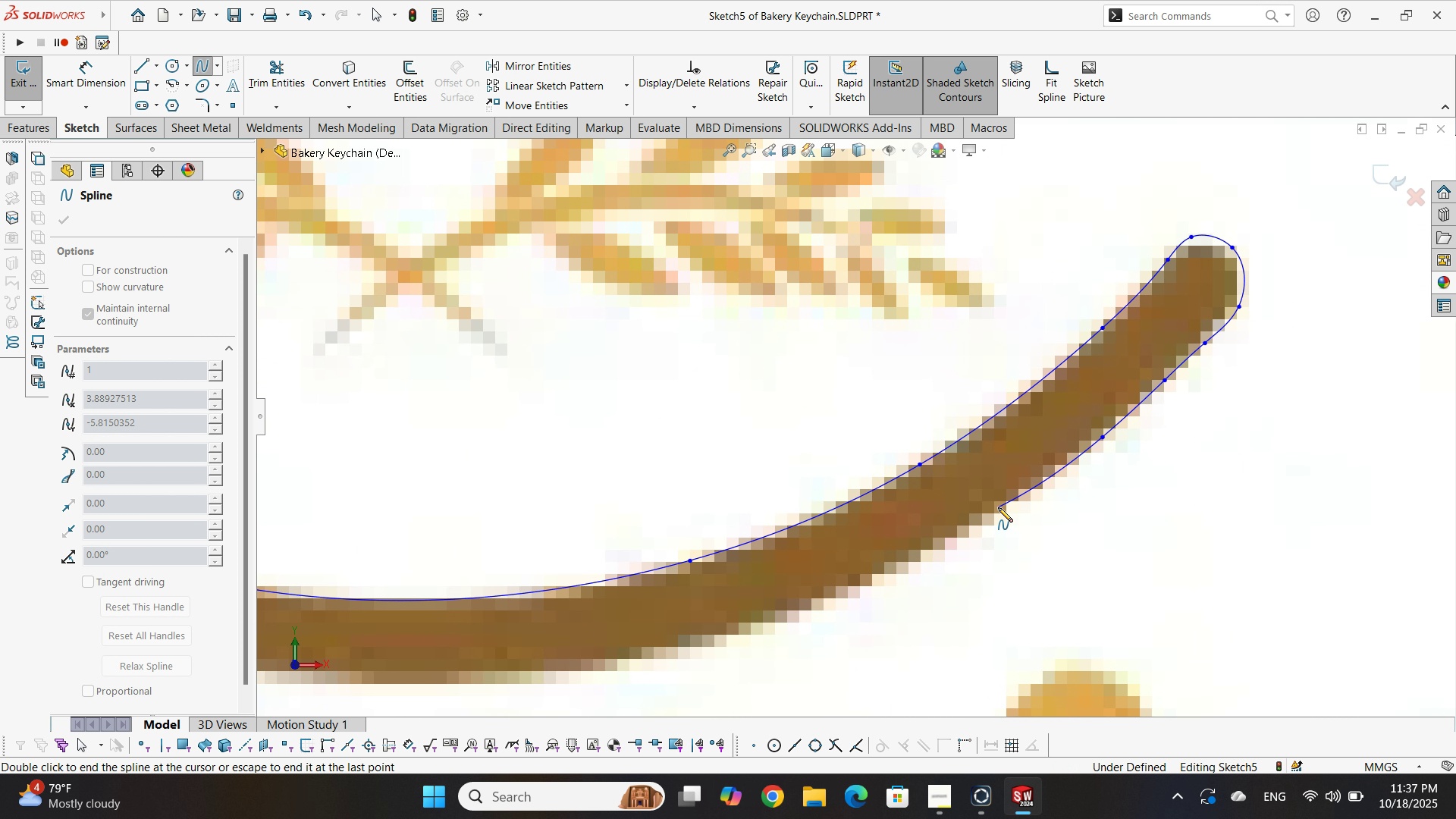 
left_click([998, 507])
 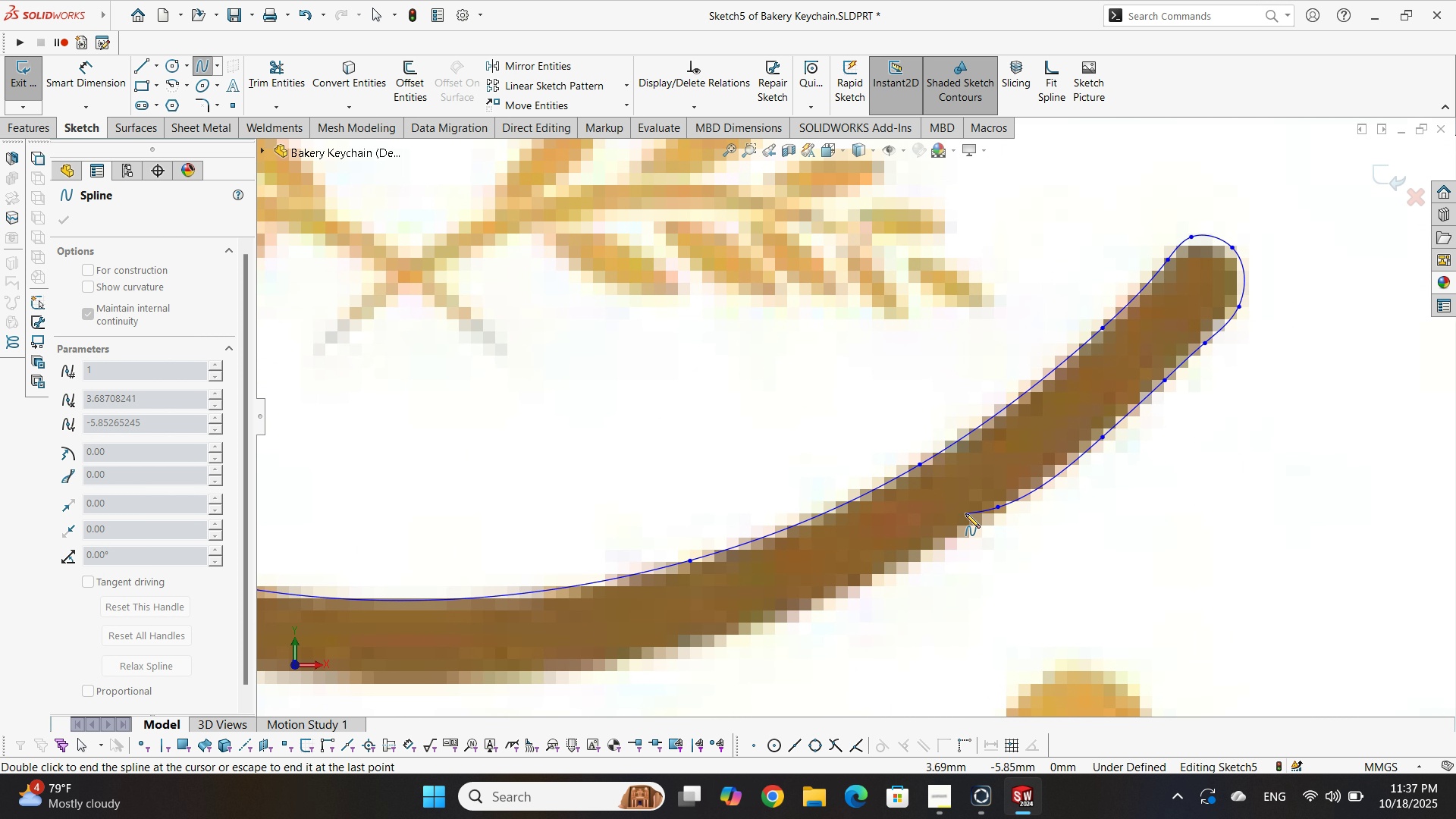 
scroll: coordinate [890, 500], scroll_direction: none, amount: 0.0
 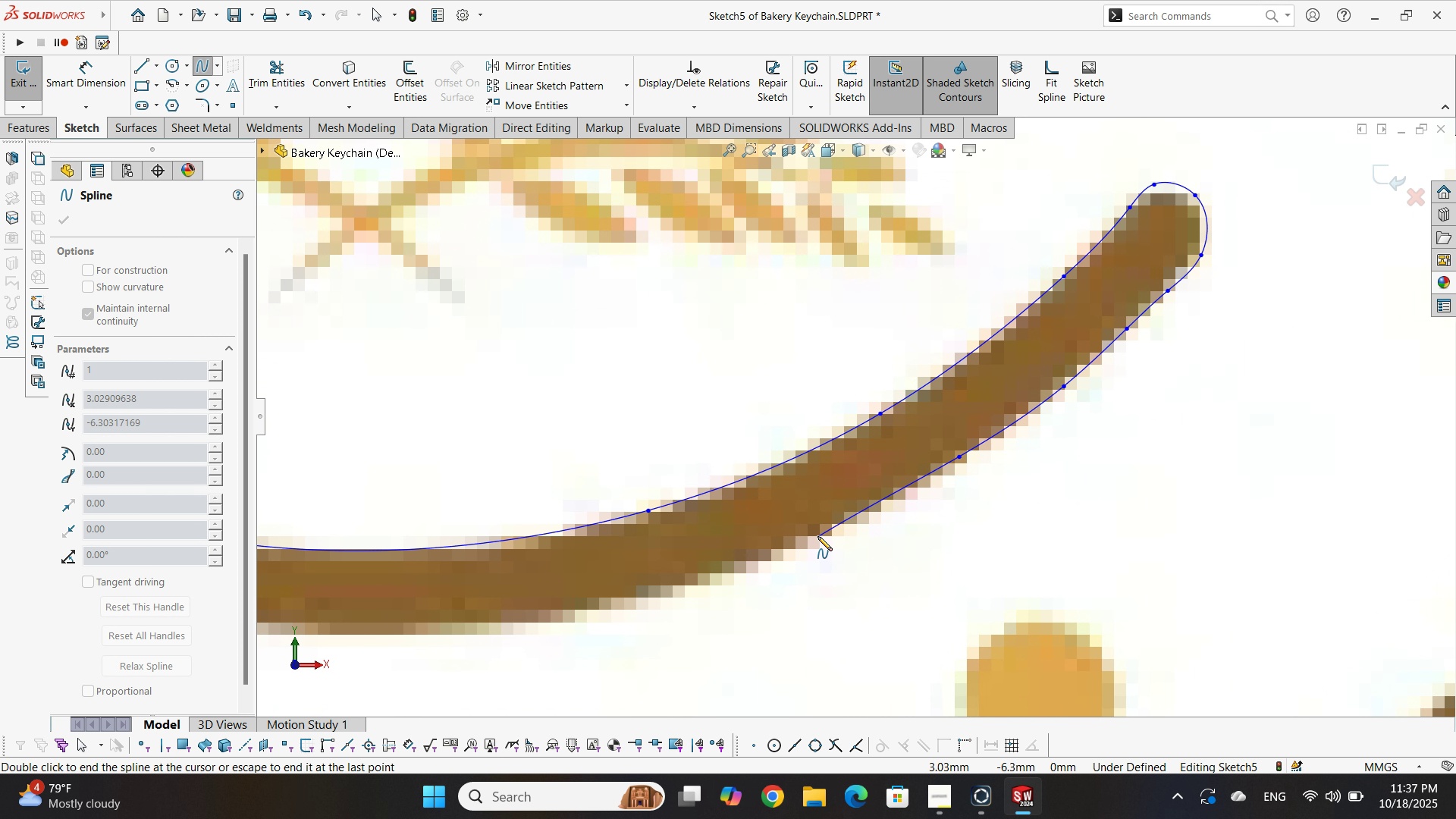 
left_click([817, 536])
 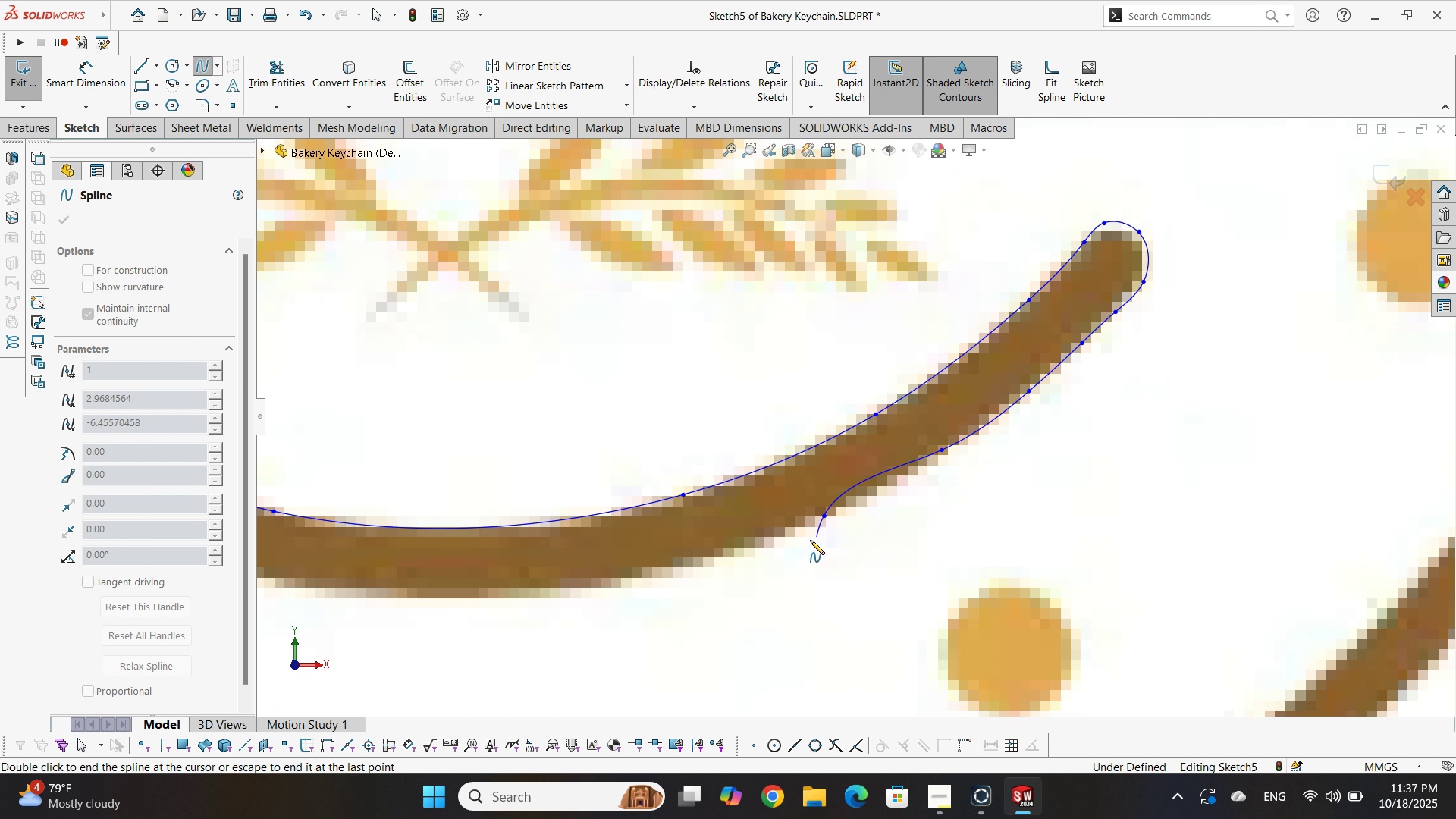 
scroll: coordinate [757, 453], scroll_direction: none, amount: 0.0
 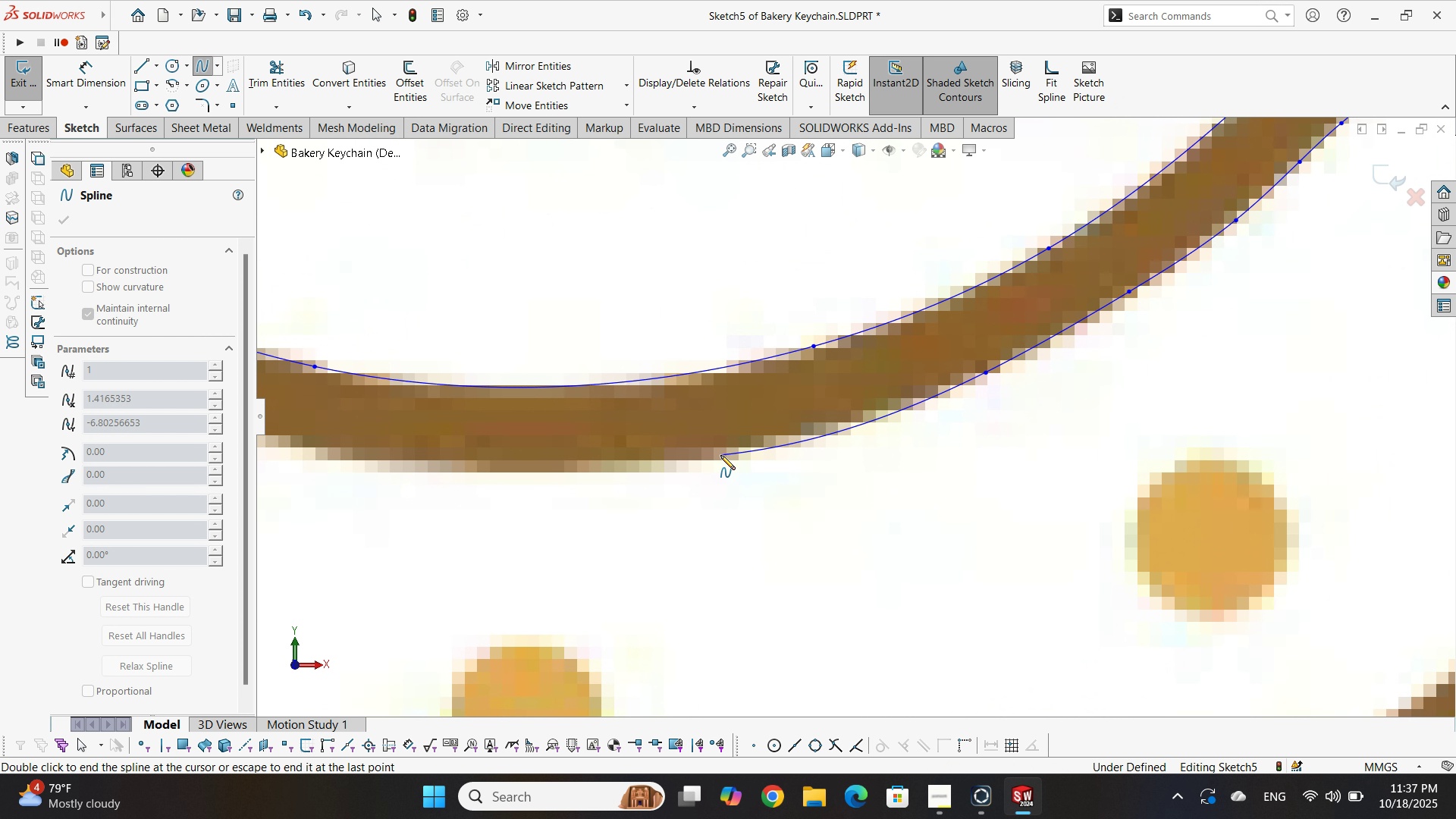 
left_click([720, 455])
 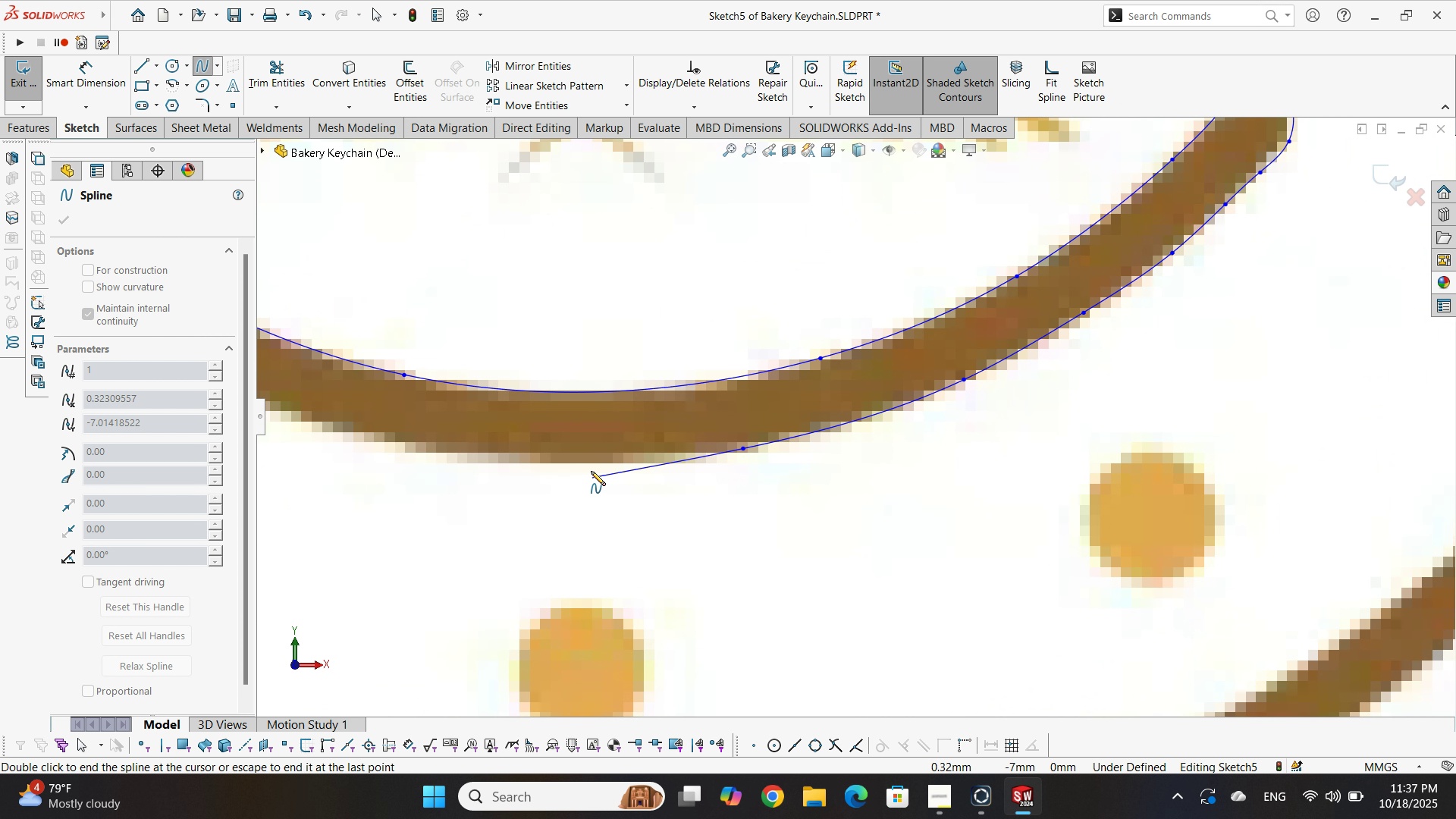 
scroll: coordinate [583, 465], scroll_direction: down, amount: 1.0
 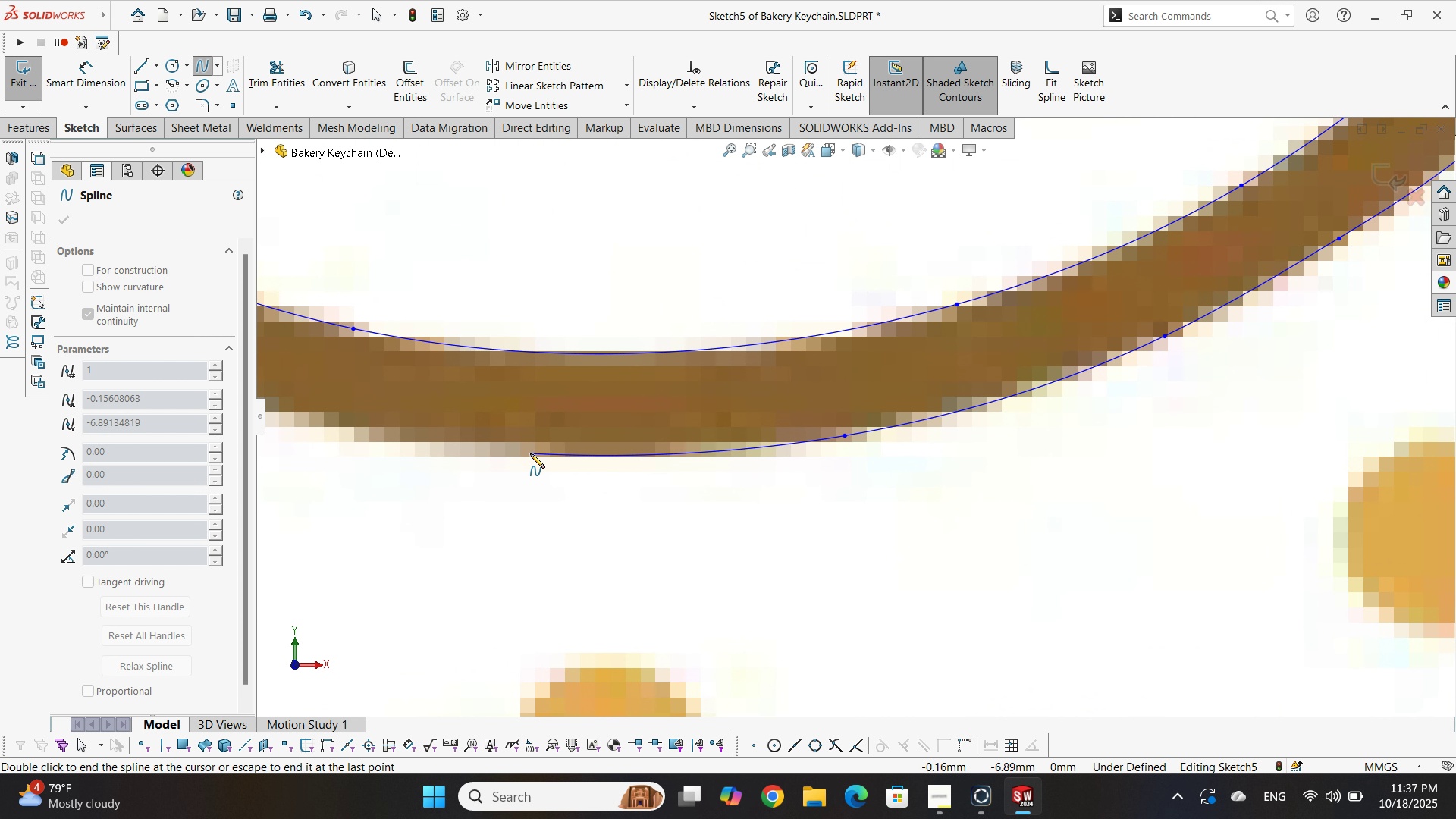 
left_click([530, 453])
 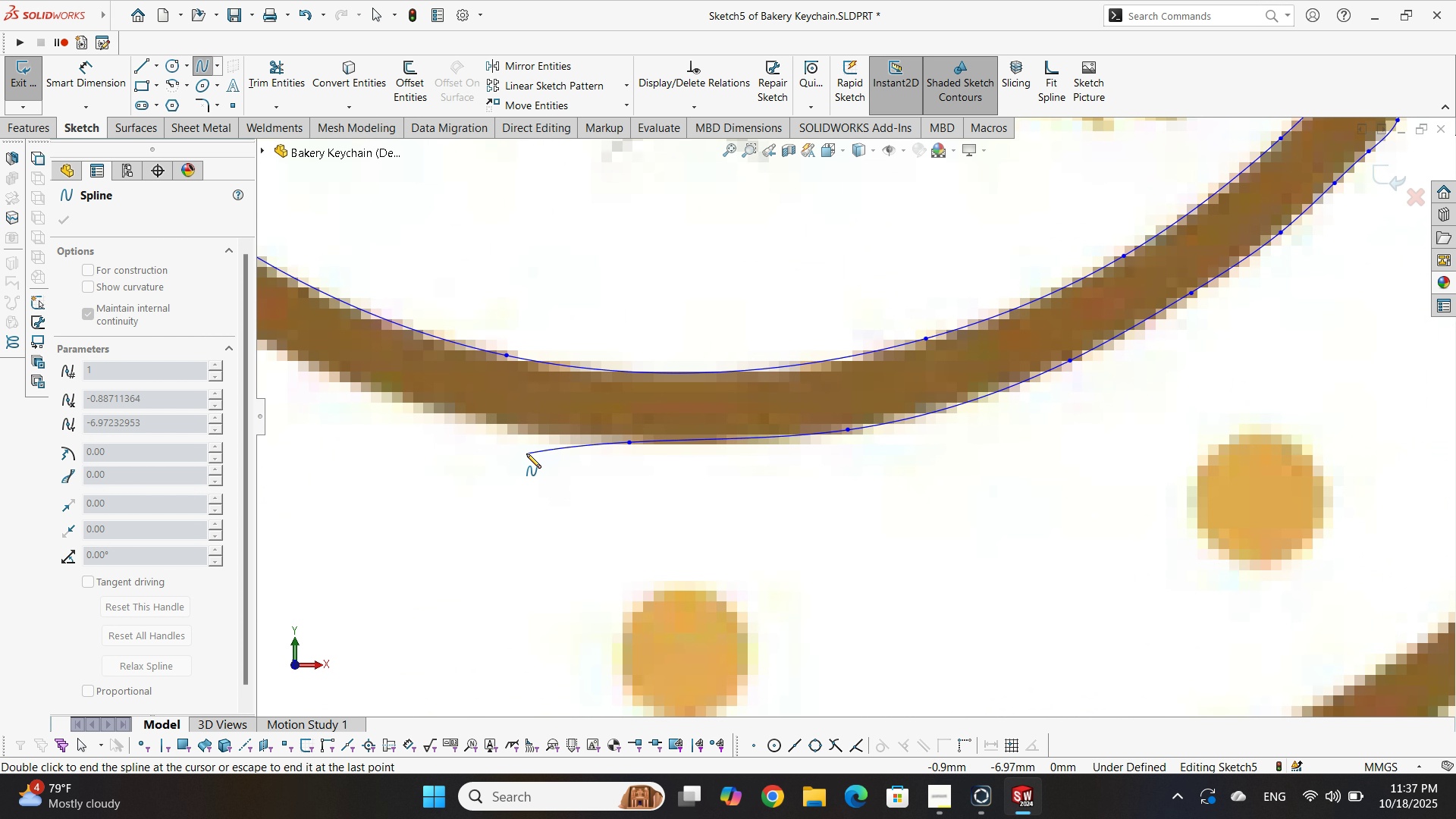 
scroll: coordinate [539, 445], scroll_direction: none, amount: 0.0
 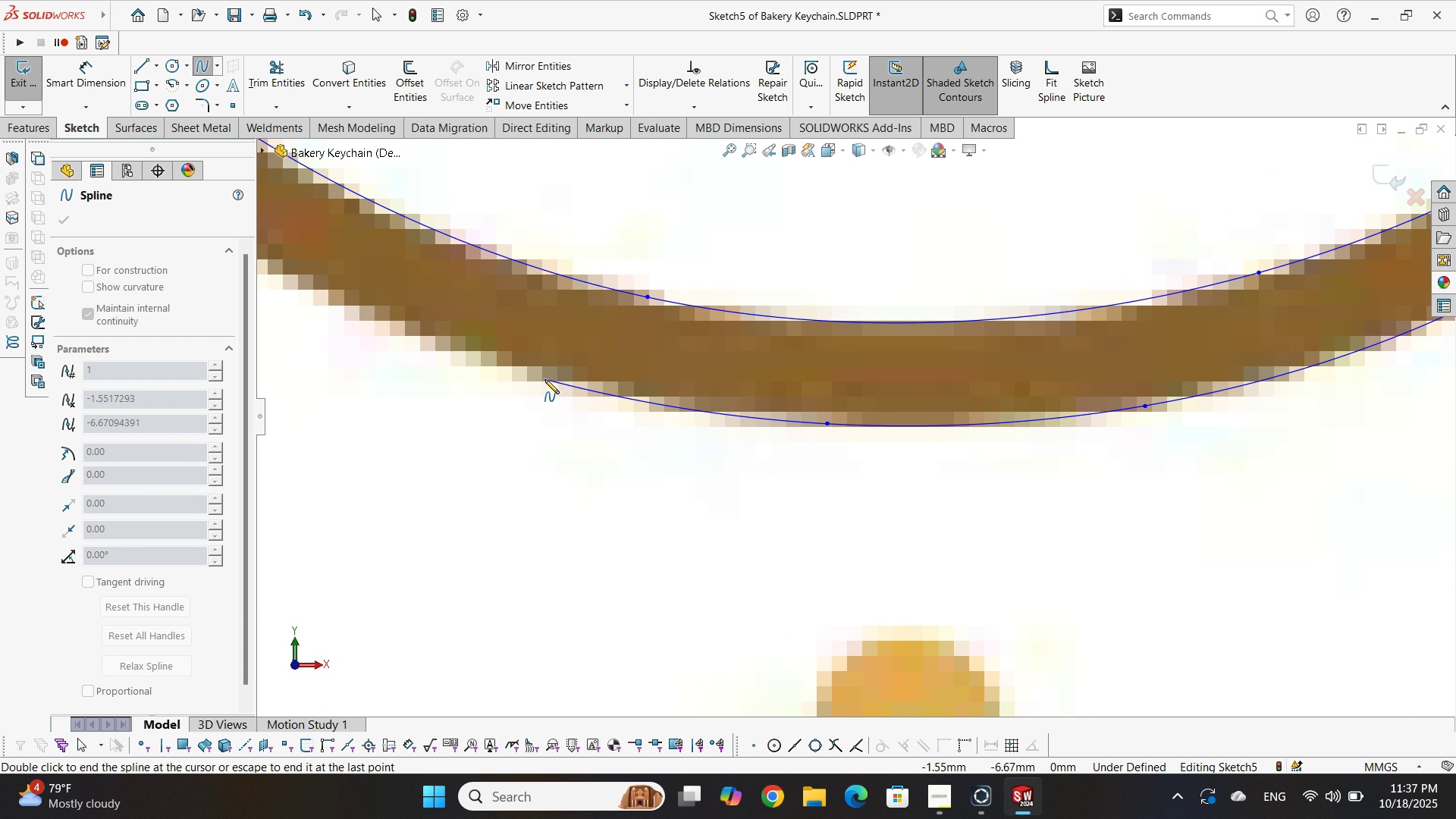 
left_click([545, 379])
 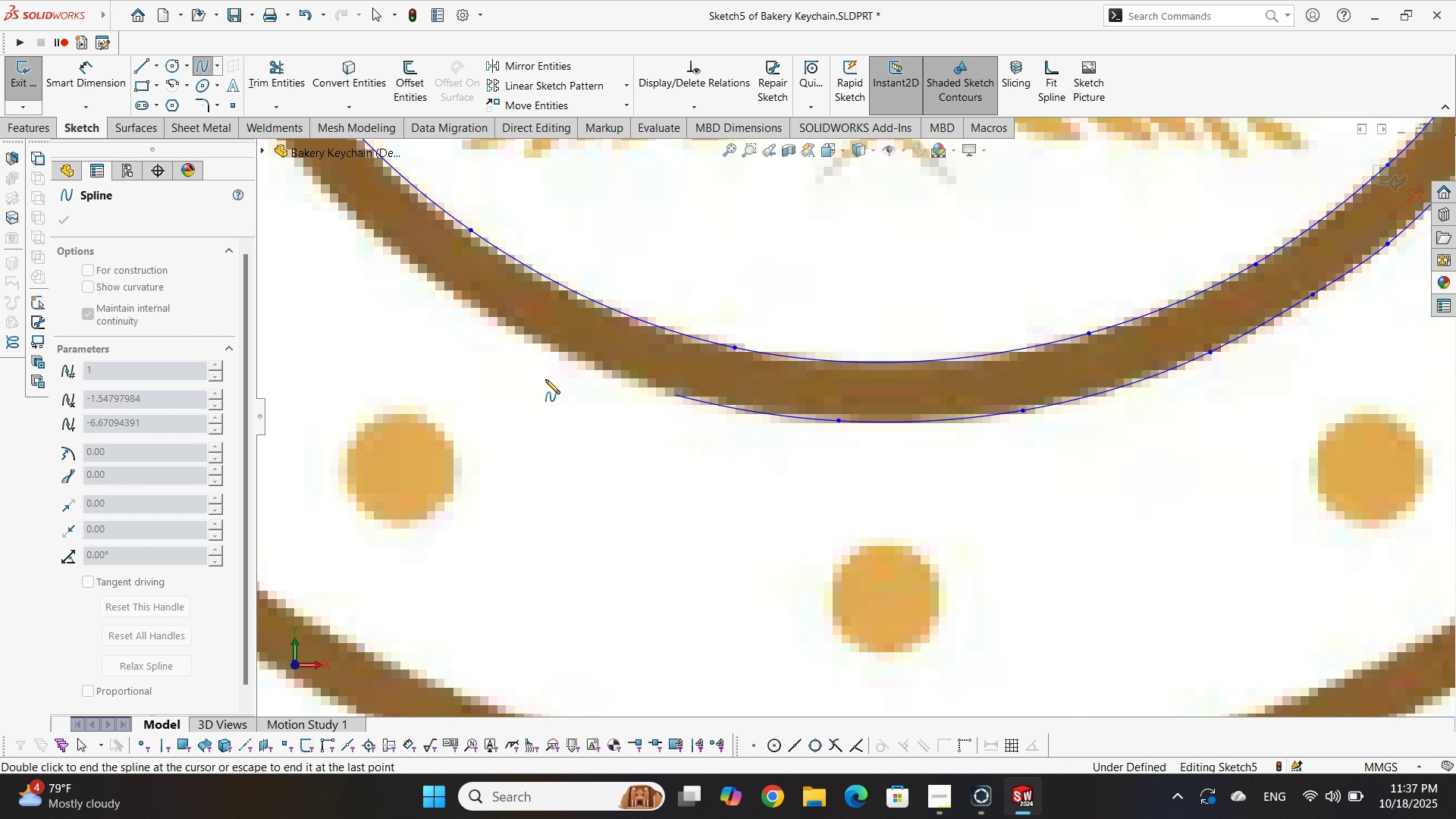 
scroll: coordinate [564, 329], scroll_direction: up, amount: 1.0
 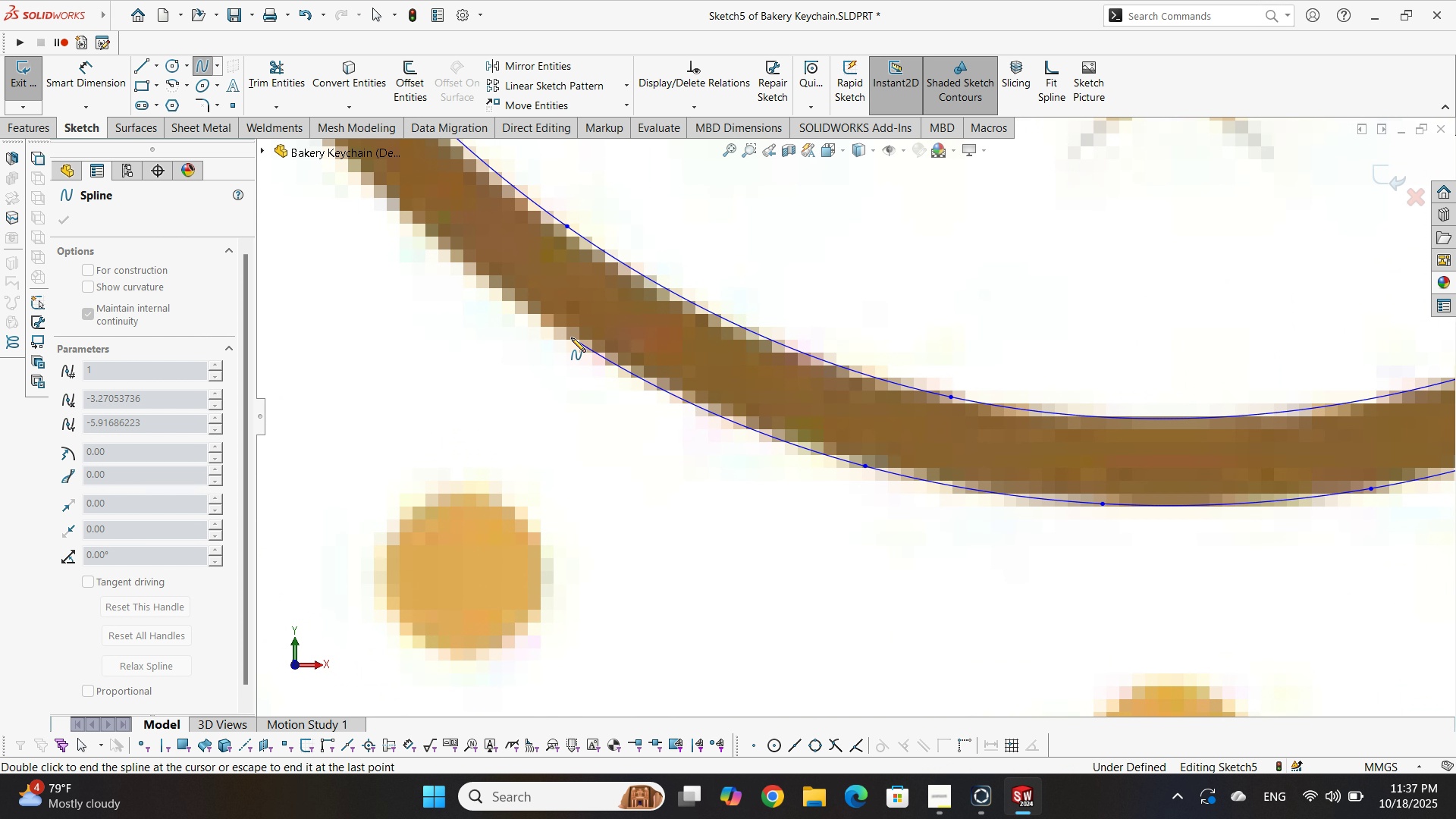 
scroll: coordinate [714, 278], scroll_direction: none, amount: 0.0
 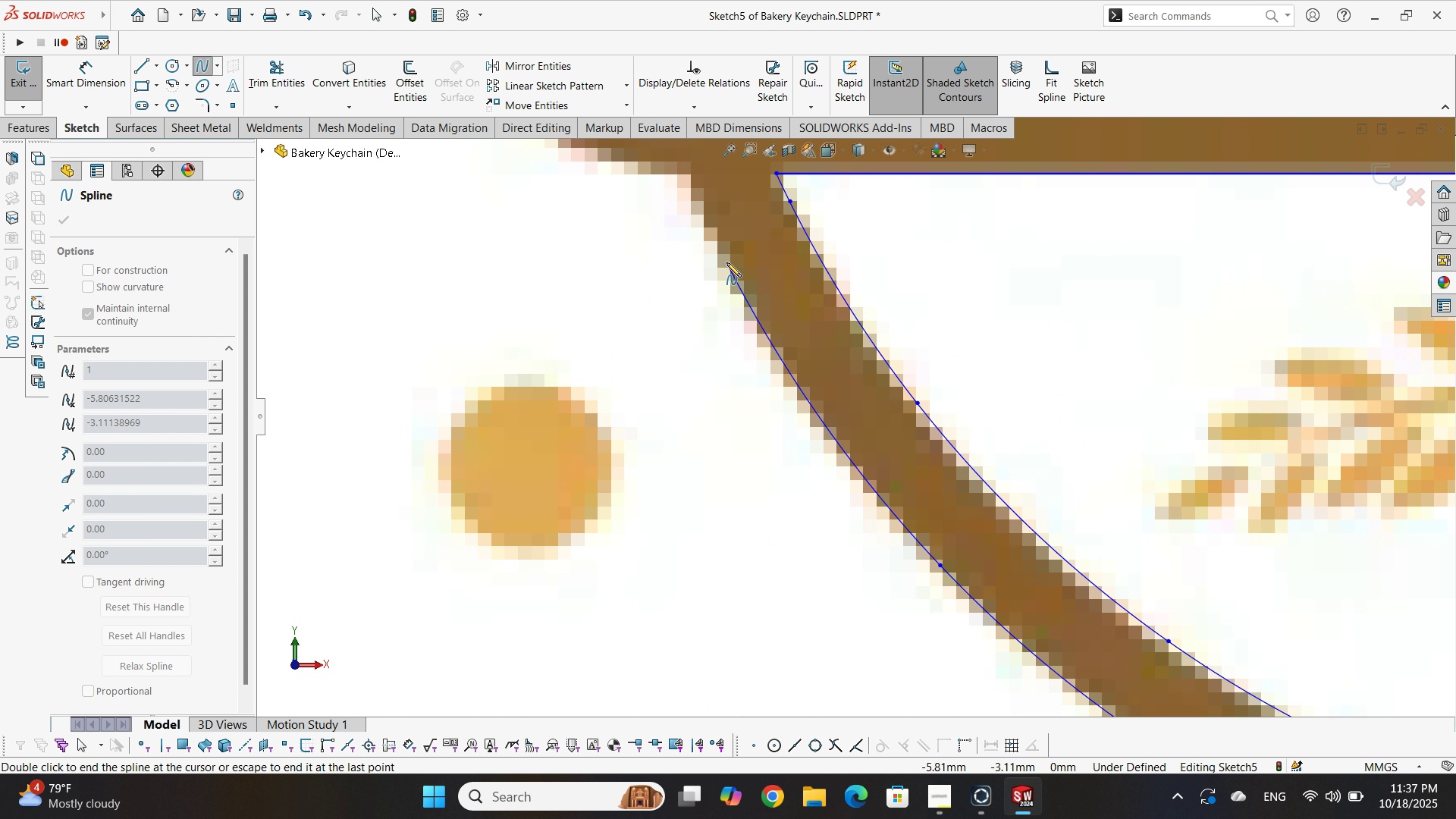 
left_click([726, 262])
 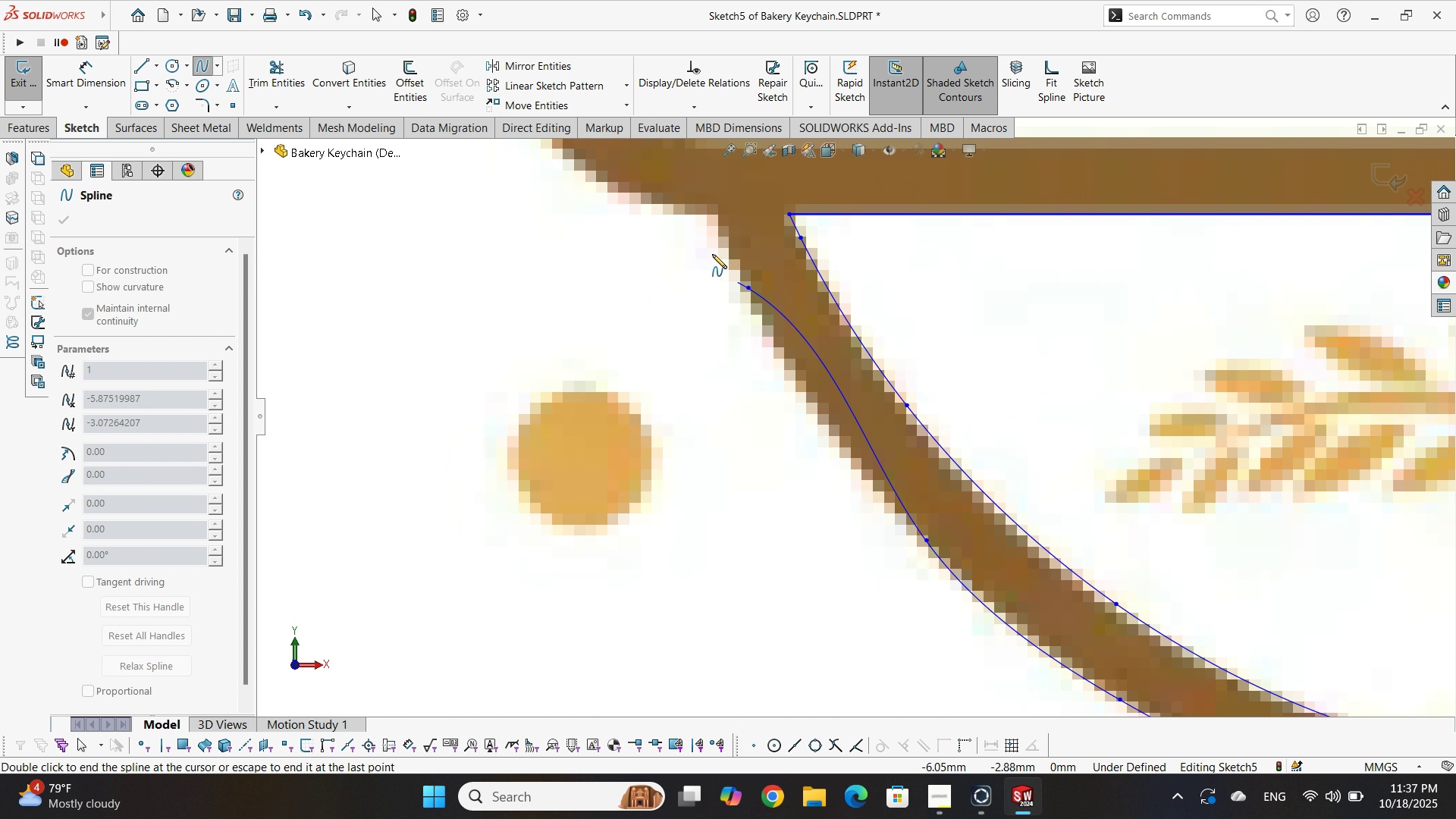 
scroll: coordinate [723, 235], scroll_direction: down, amount: 1.0
 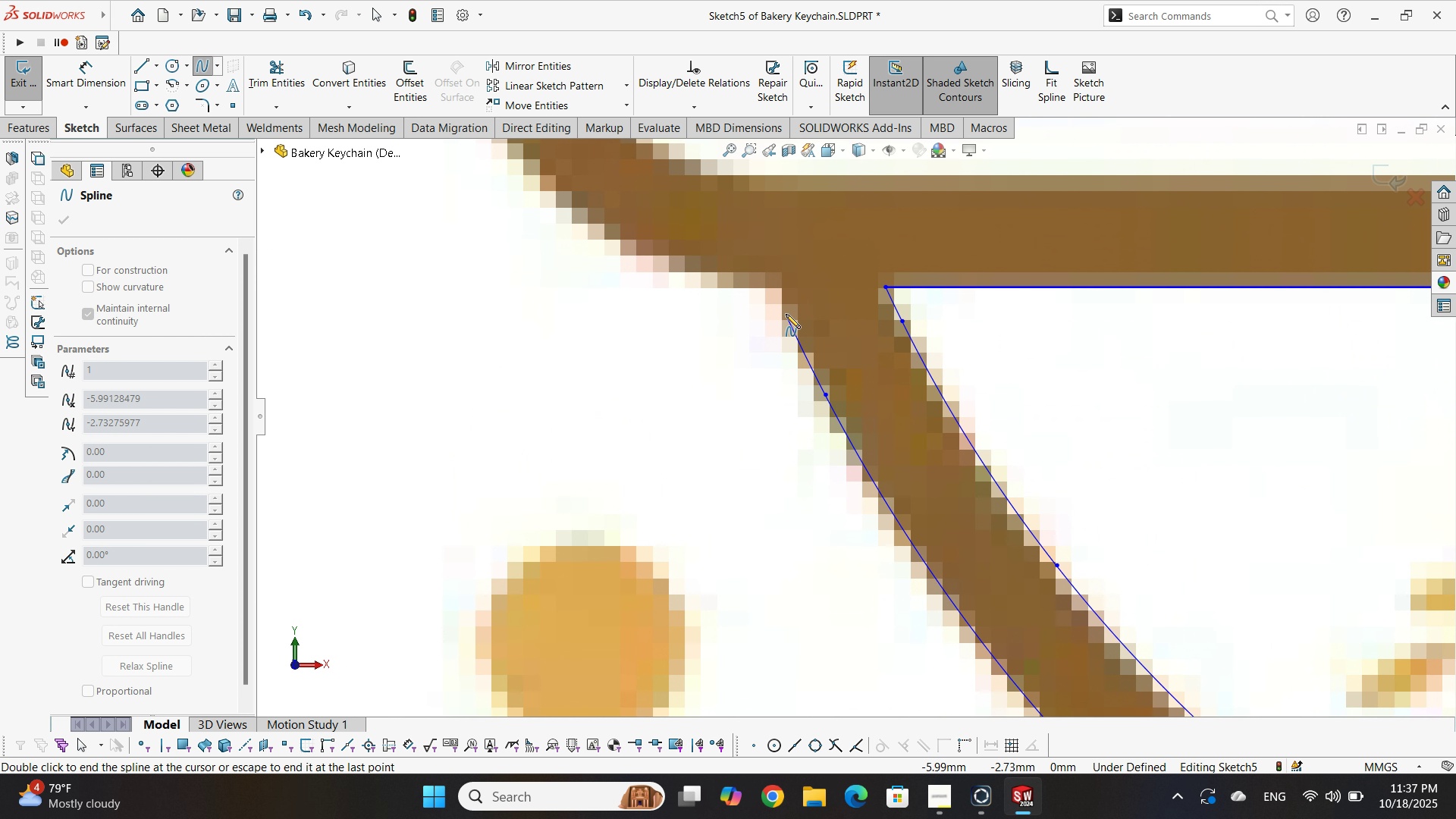 
double_click([788, 314])
 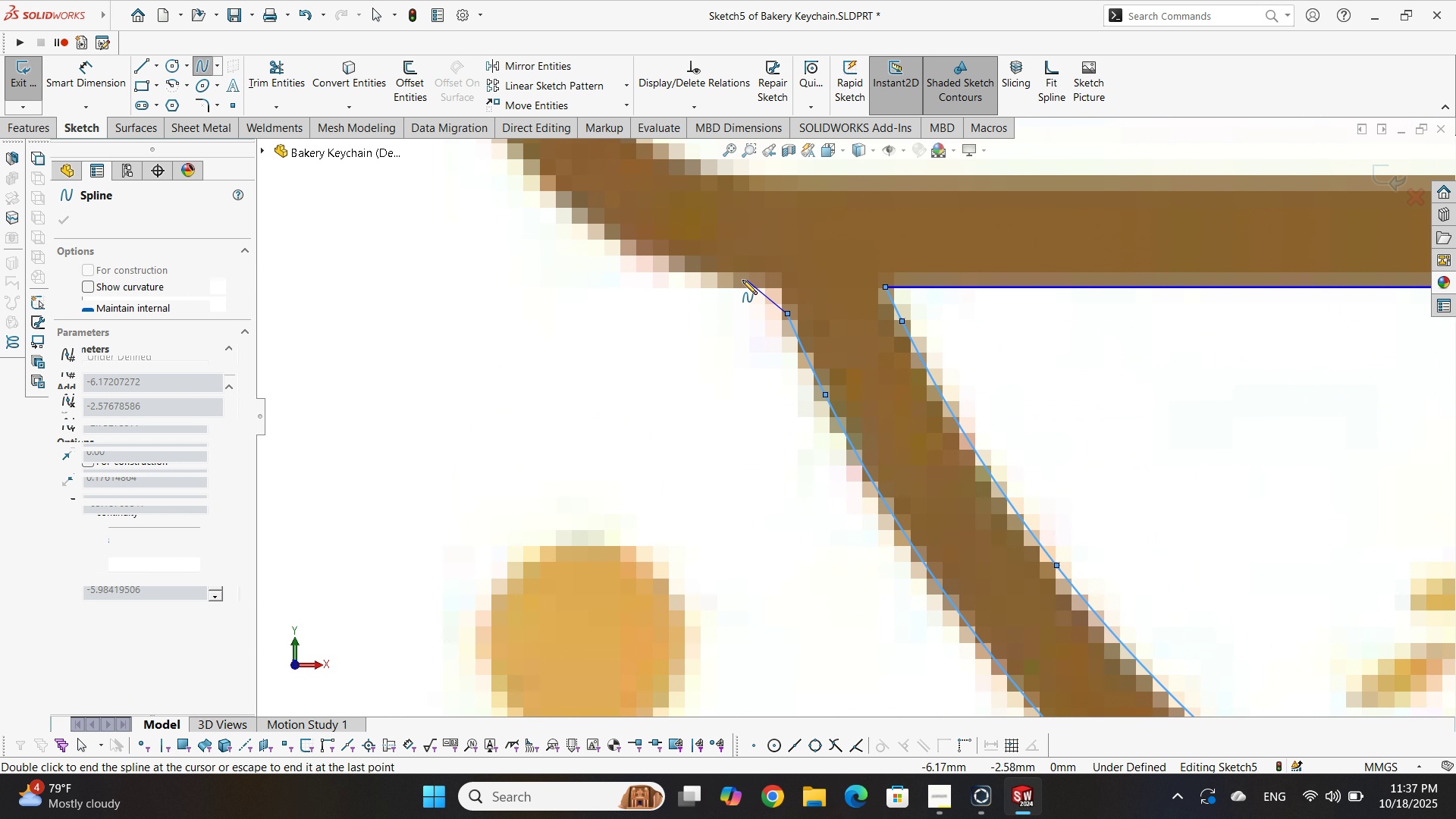 
double_click([739, 278])
 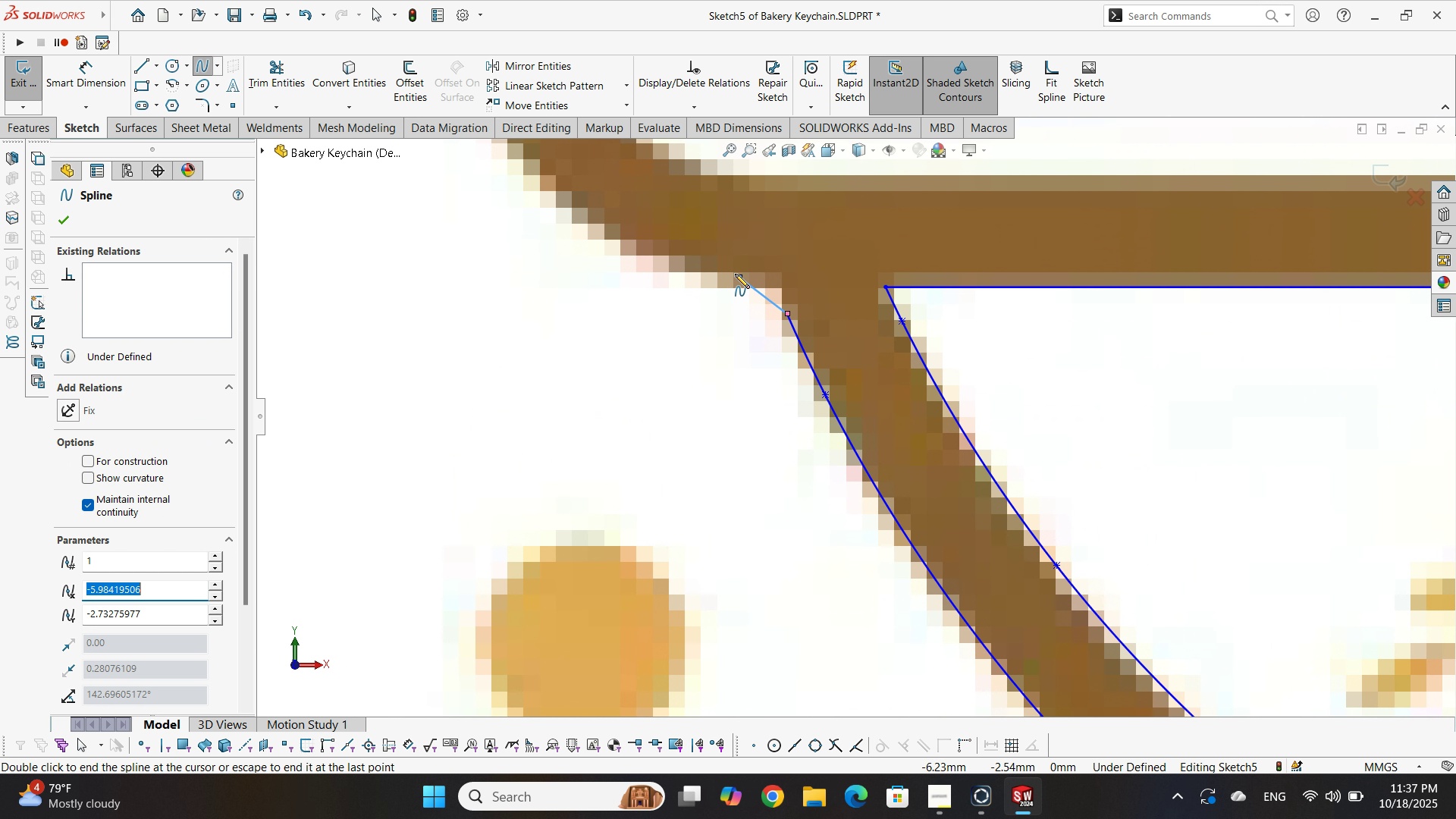 
key(Escape)
 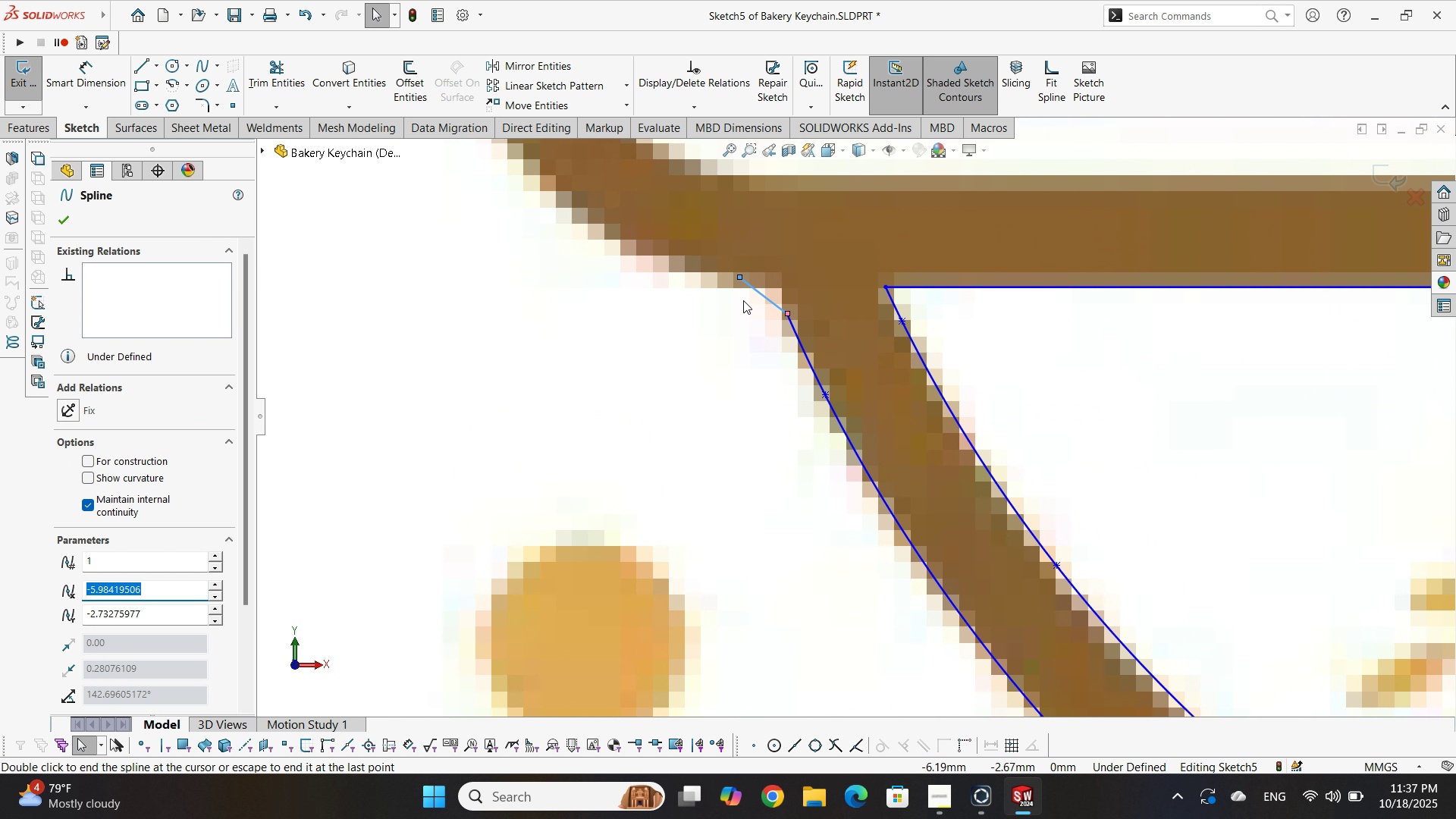 
key(Escape)
 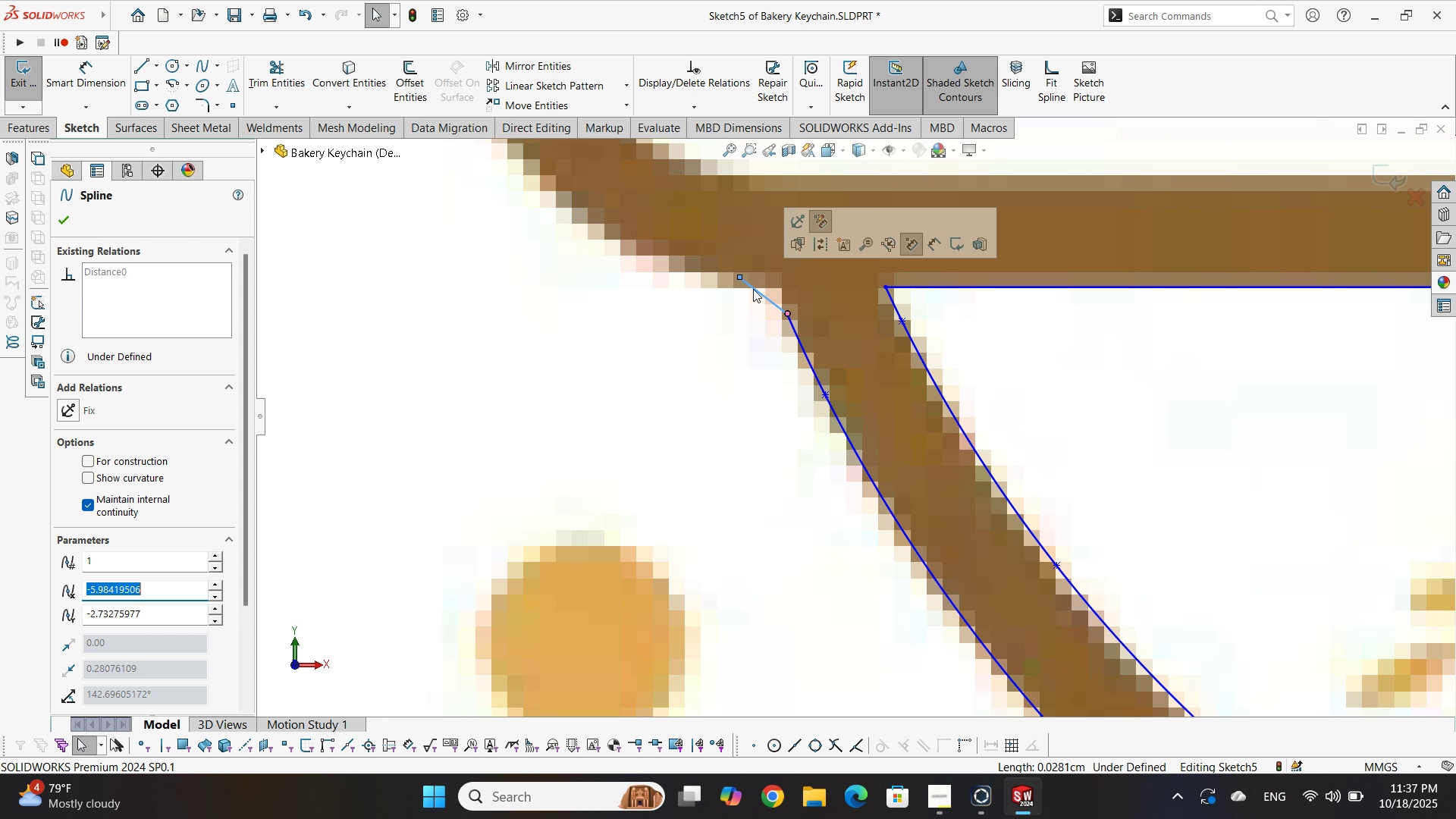 
key(Delete)
 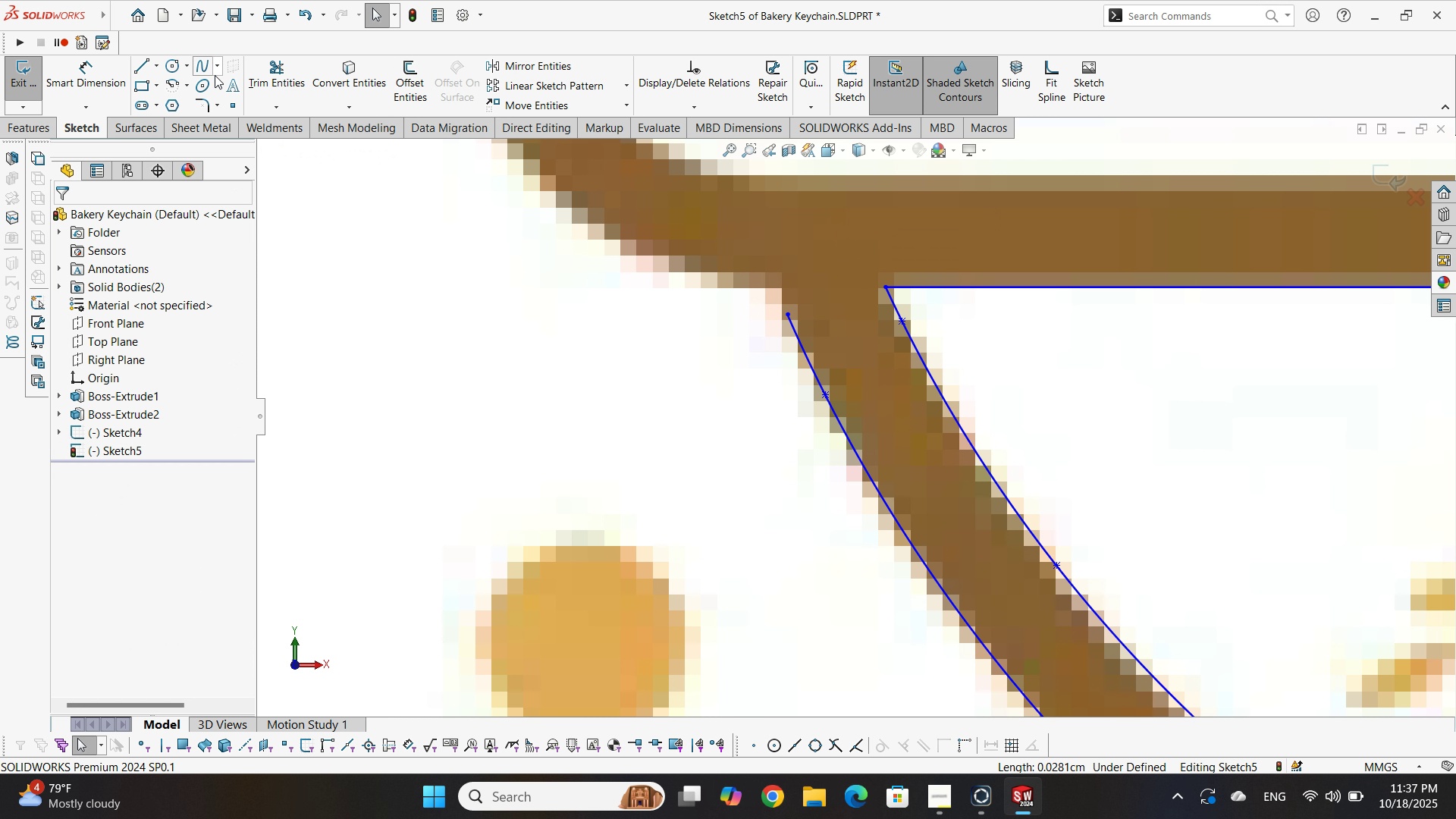 
left_click([201, 73])
 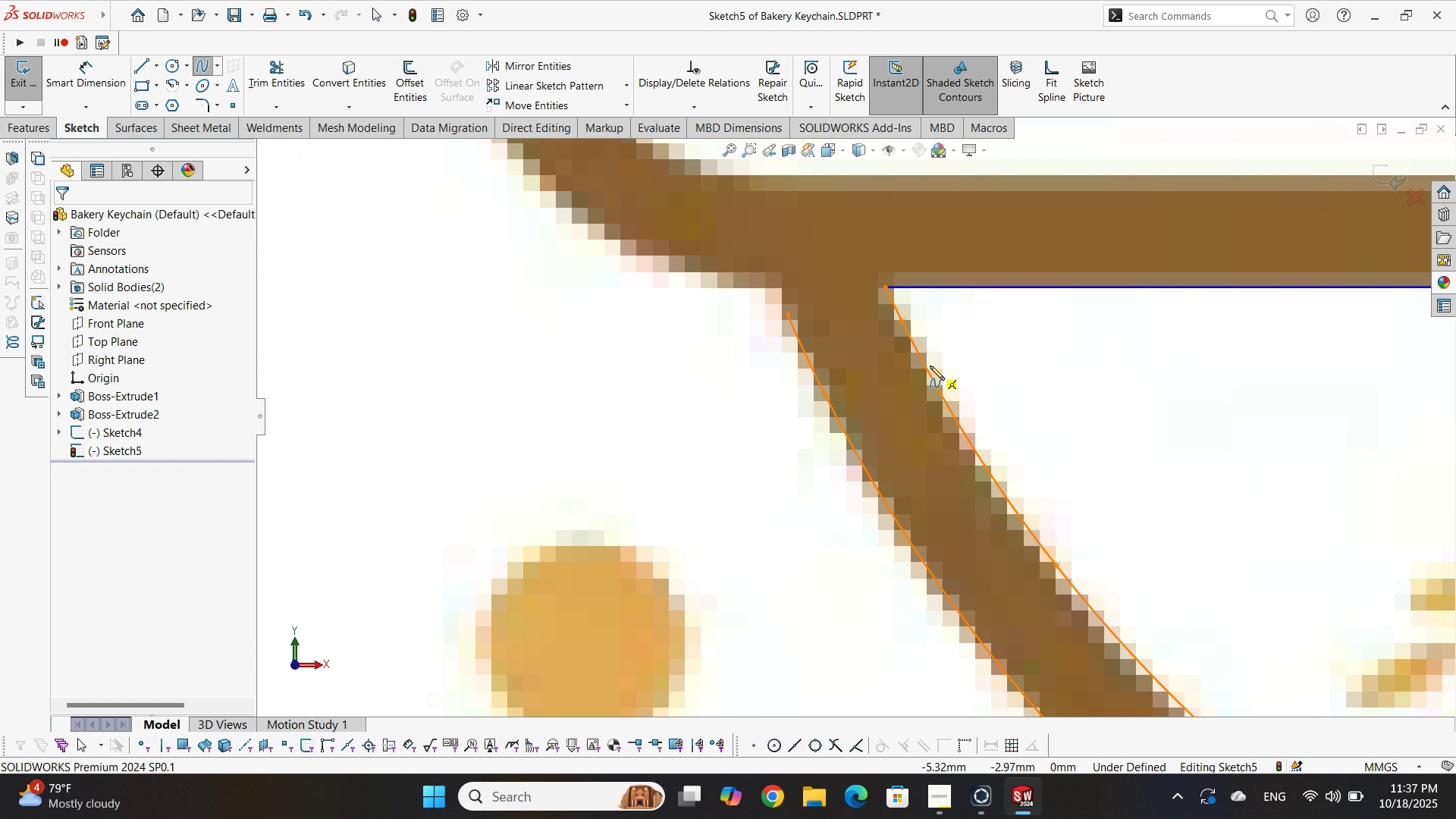 
scroll: coordinate [742, 264], scroll_direction: down, amount: 3.0
 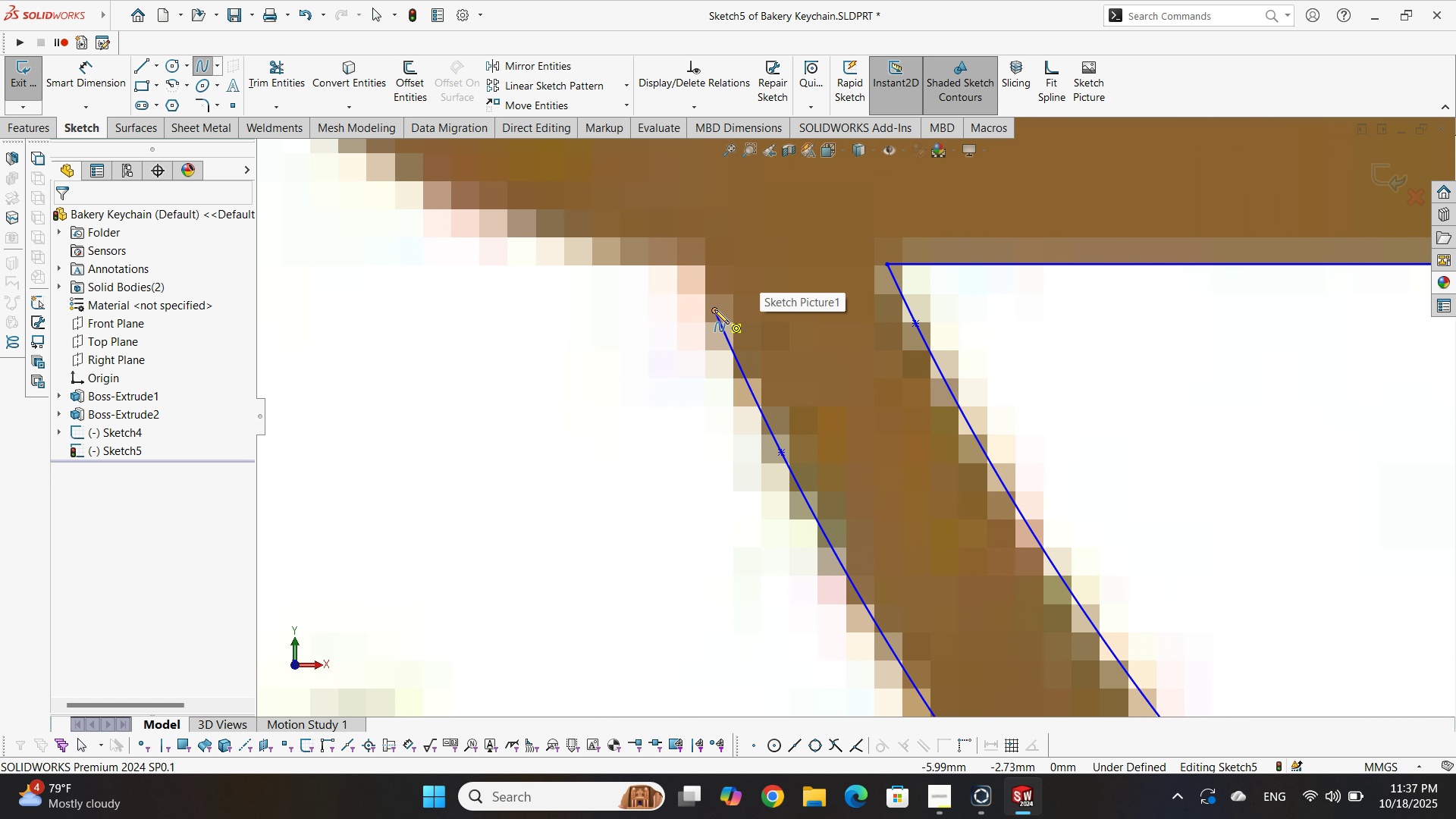 
left_click([715, 309])
 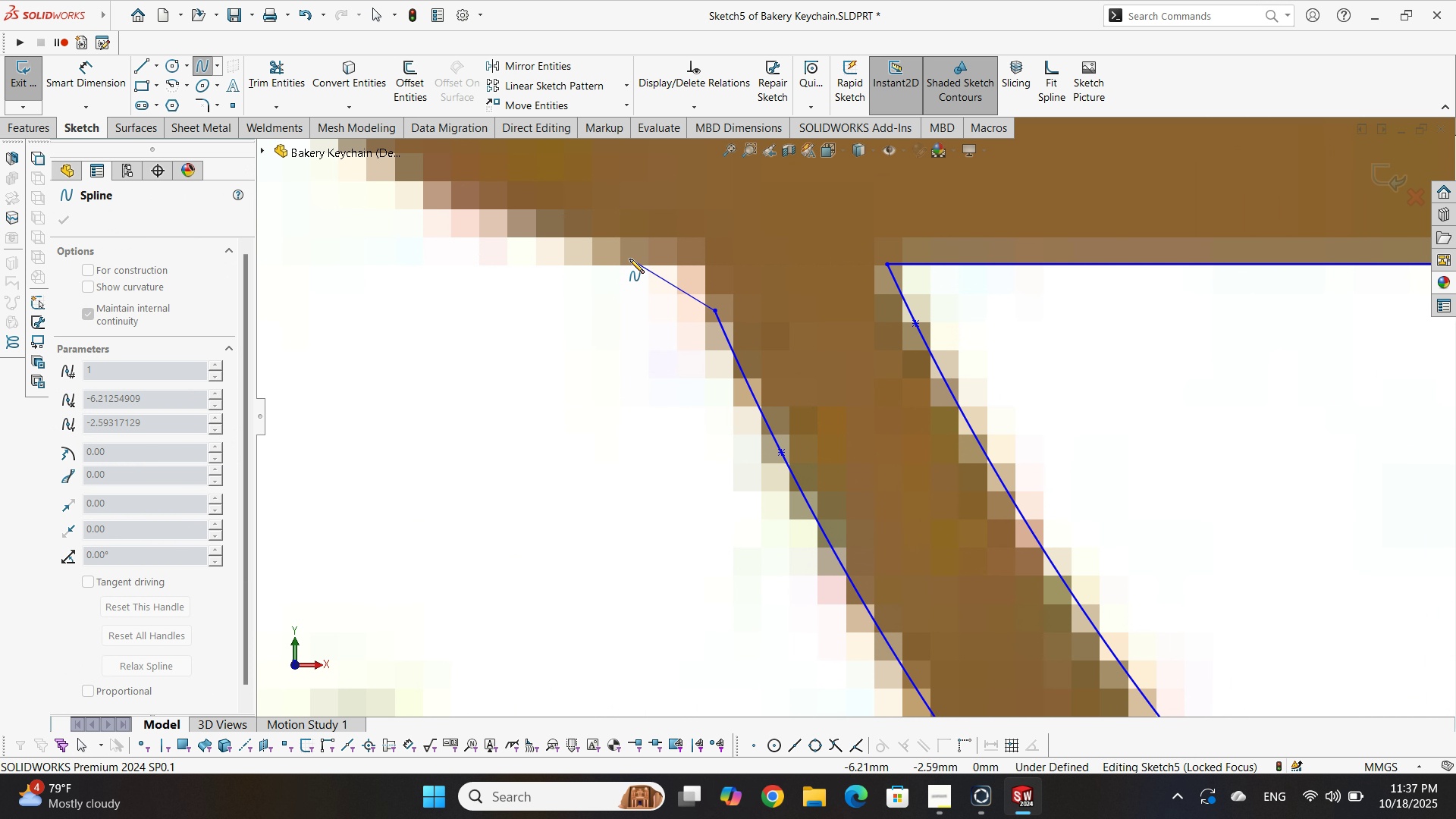 
left_click([629, 258])
 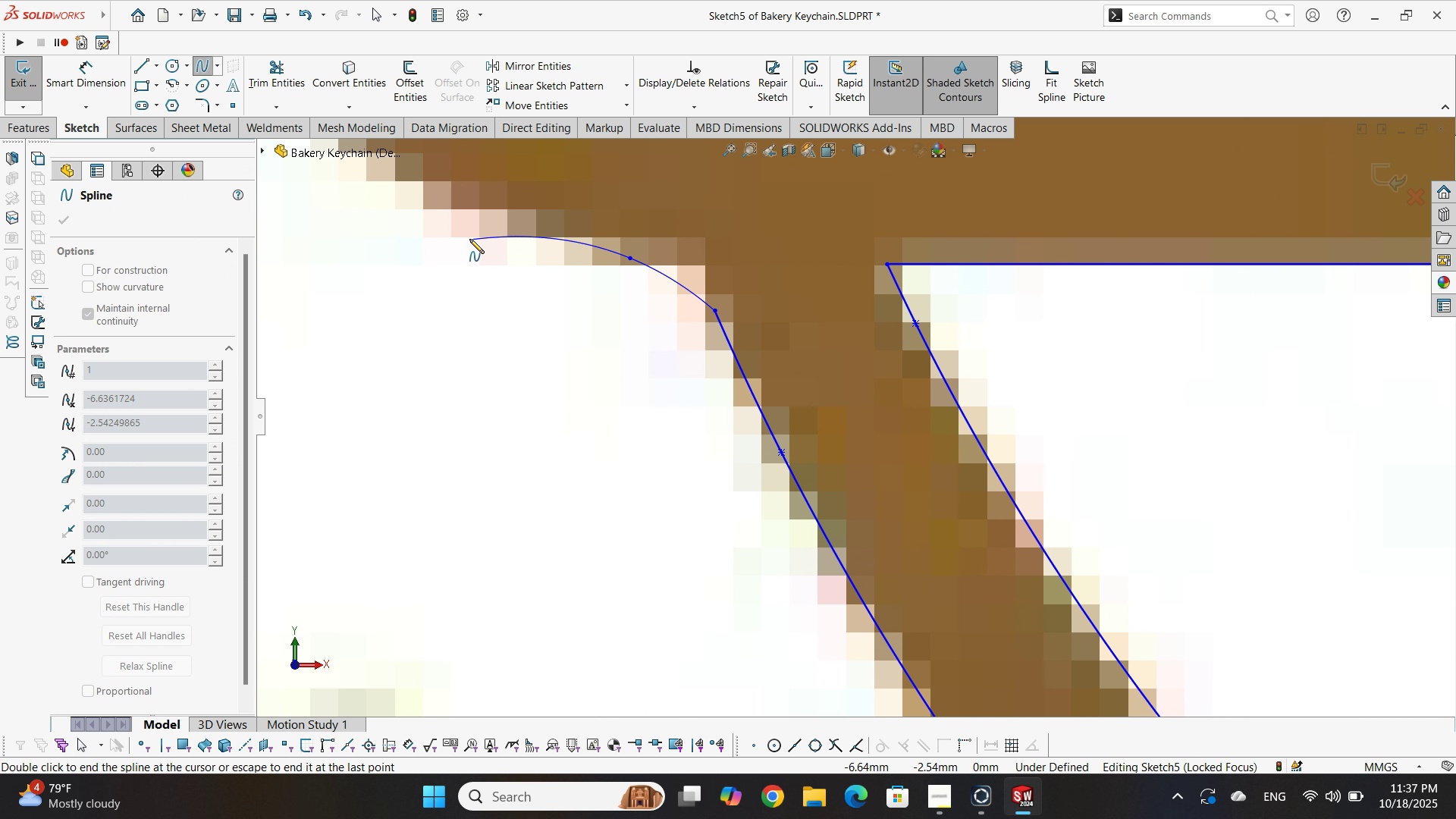 
scroll: coordinate [636, 268], scroll_direction: none, amount: 0.0
 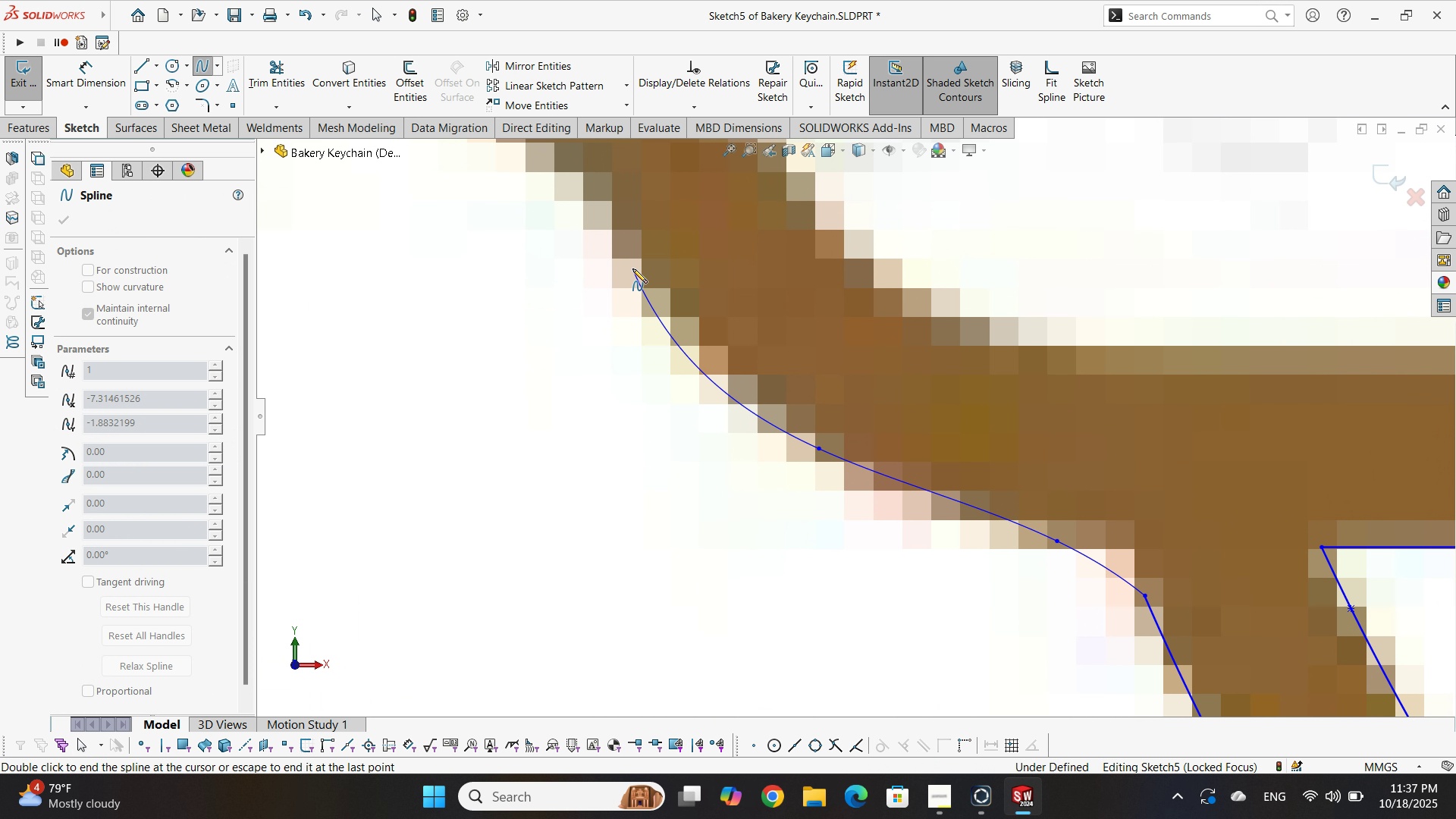 
left_click([632, 268])
 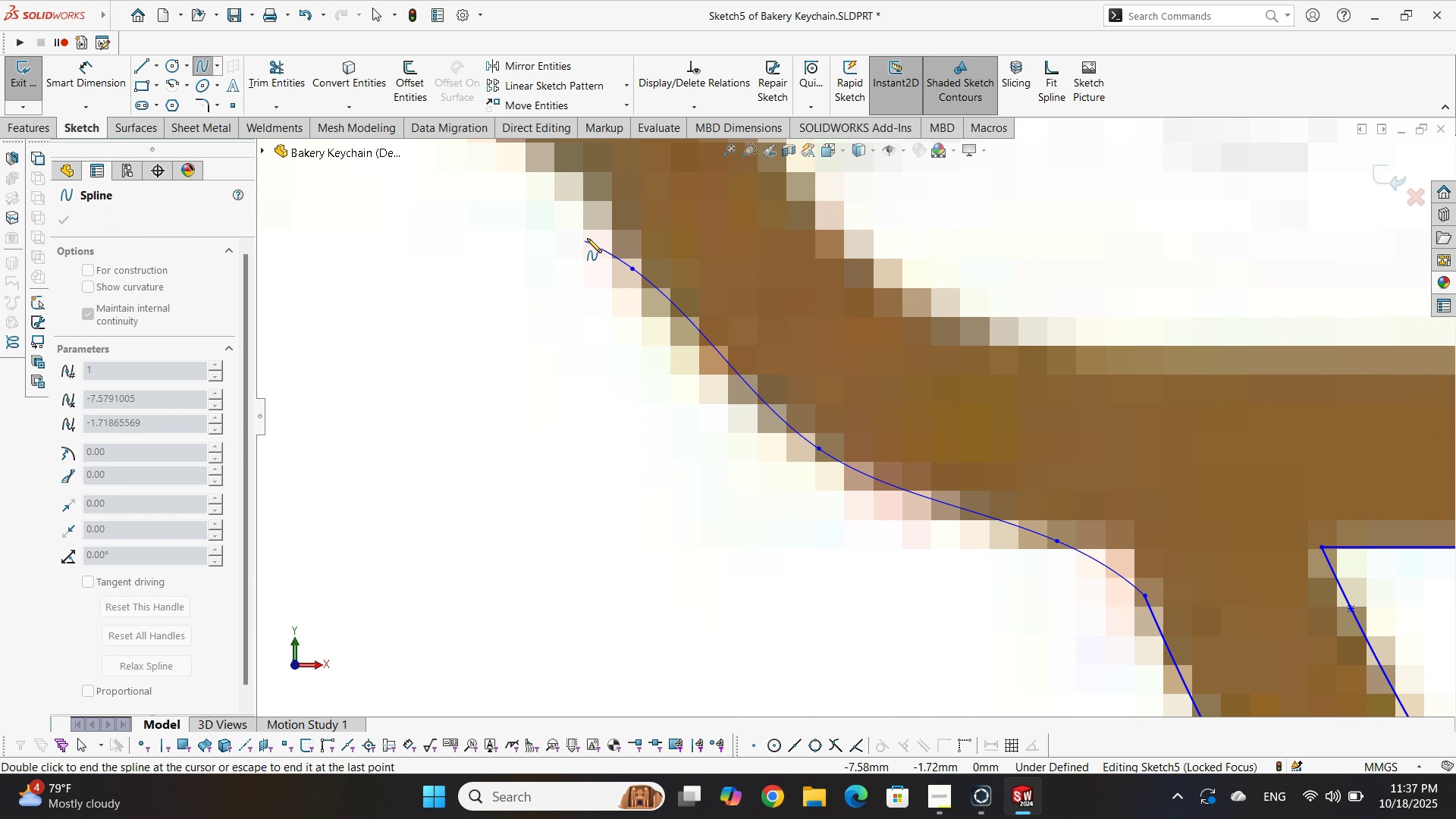 
scroll: coordinate [654, 221], scroll_direction: up, amount: 1.0
 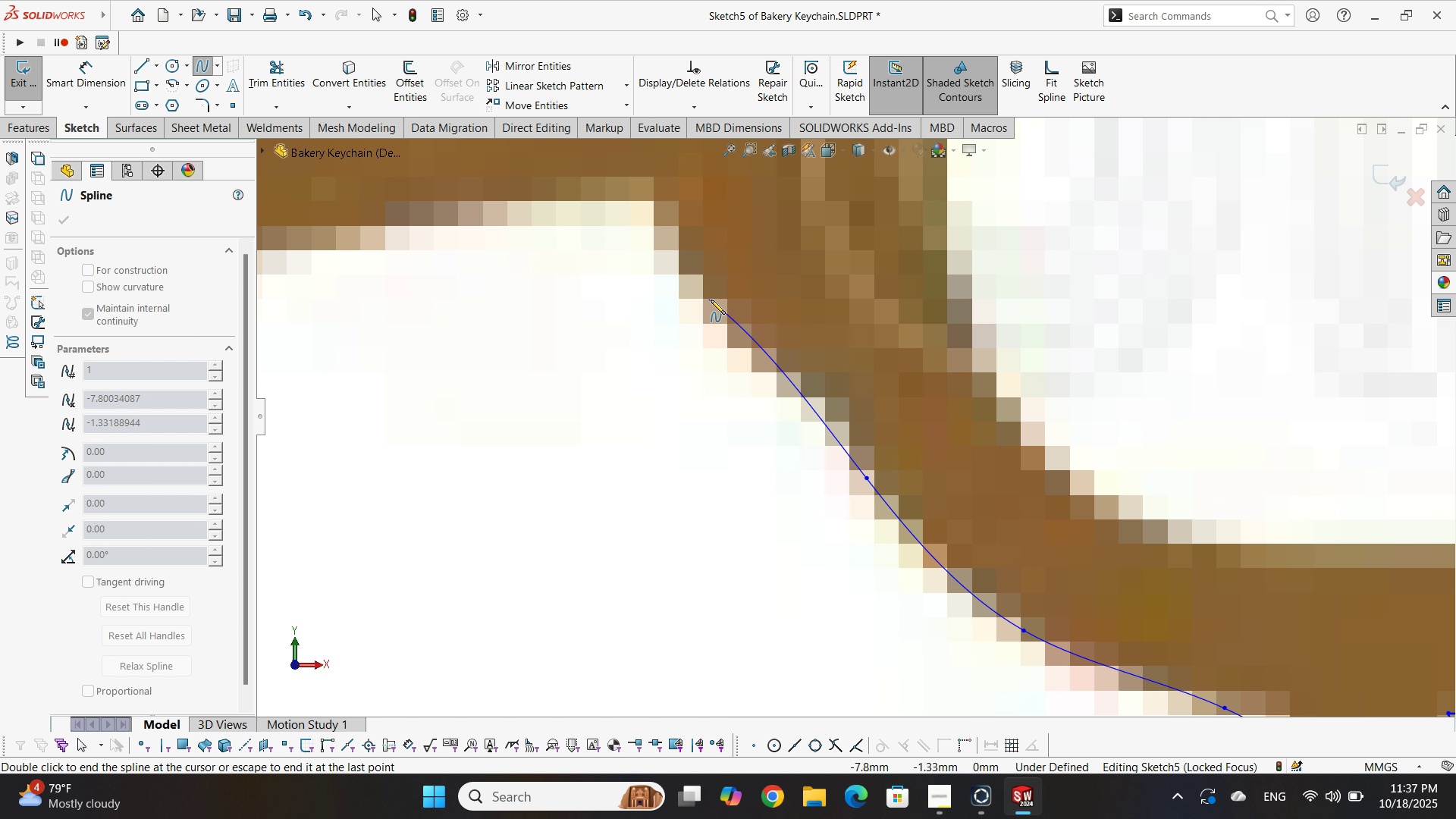 
left_click([711, 300])
 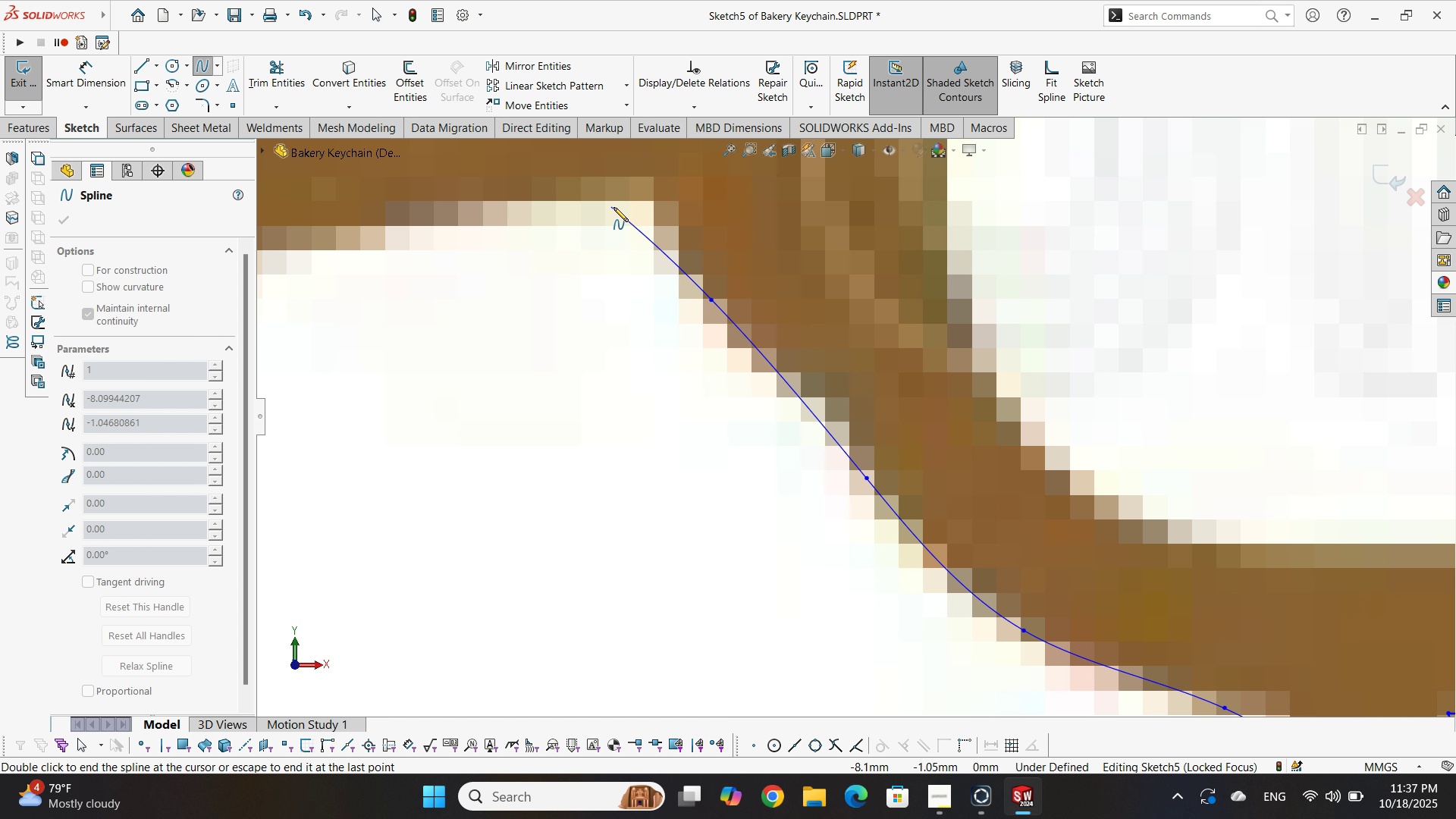 
left_click([615, 207])
 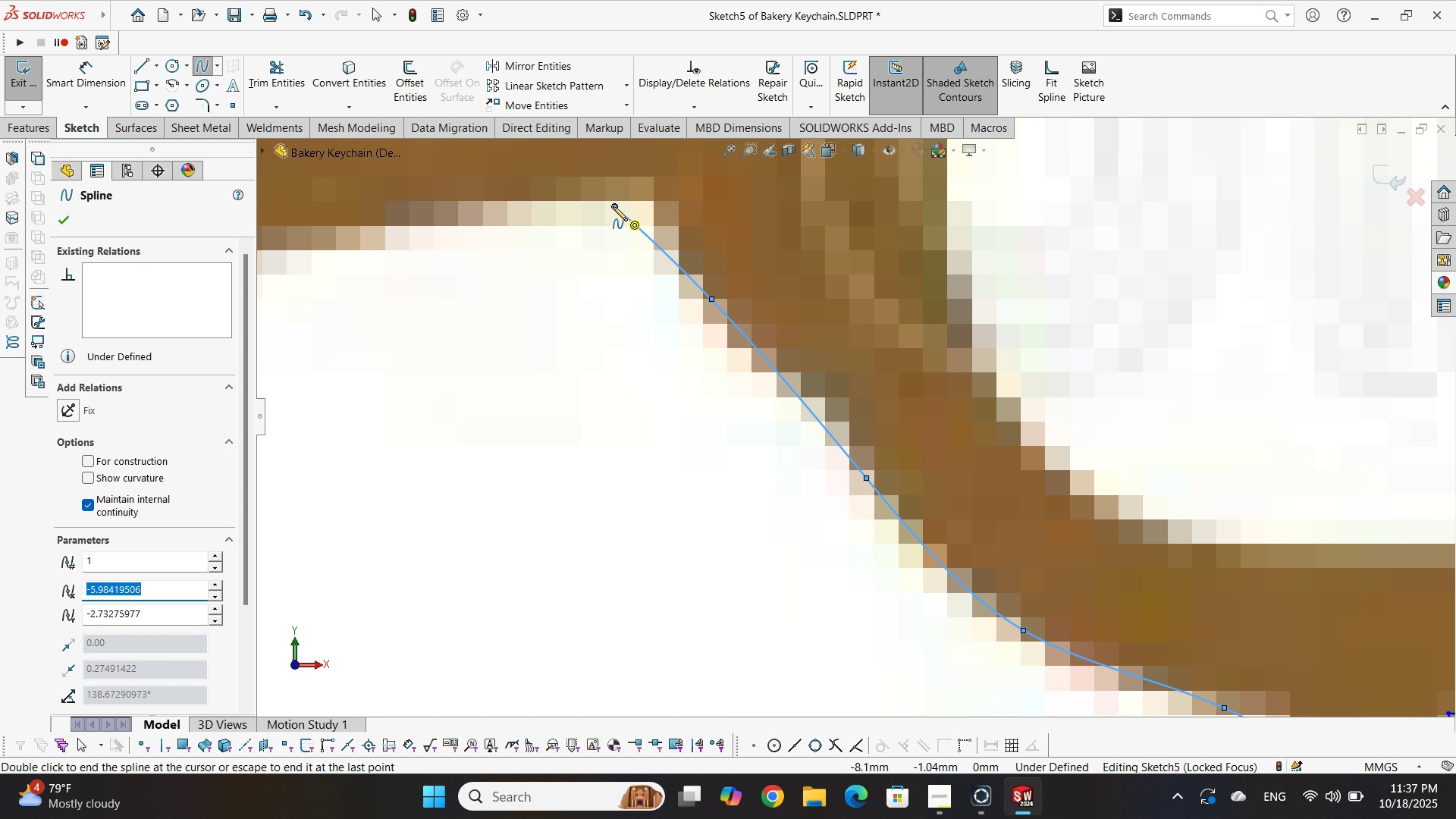 
left_click([613, 206])
 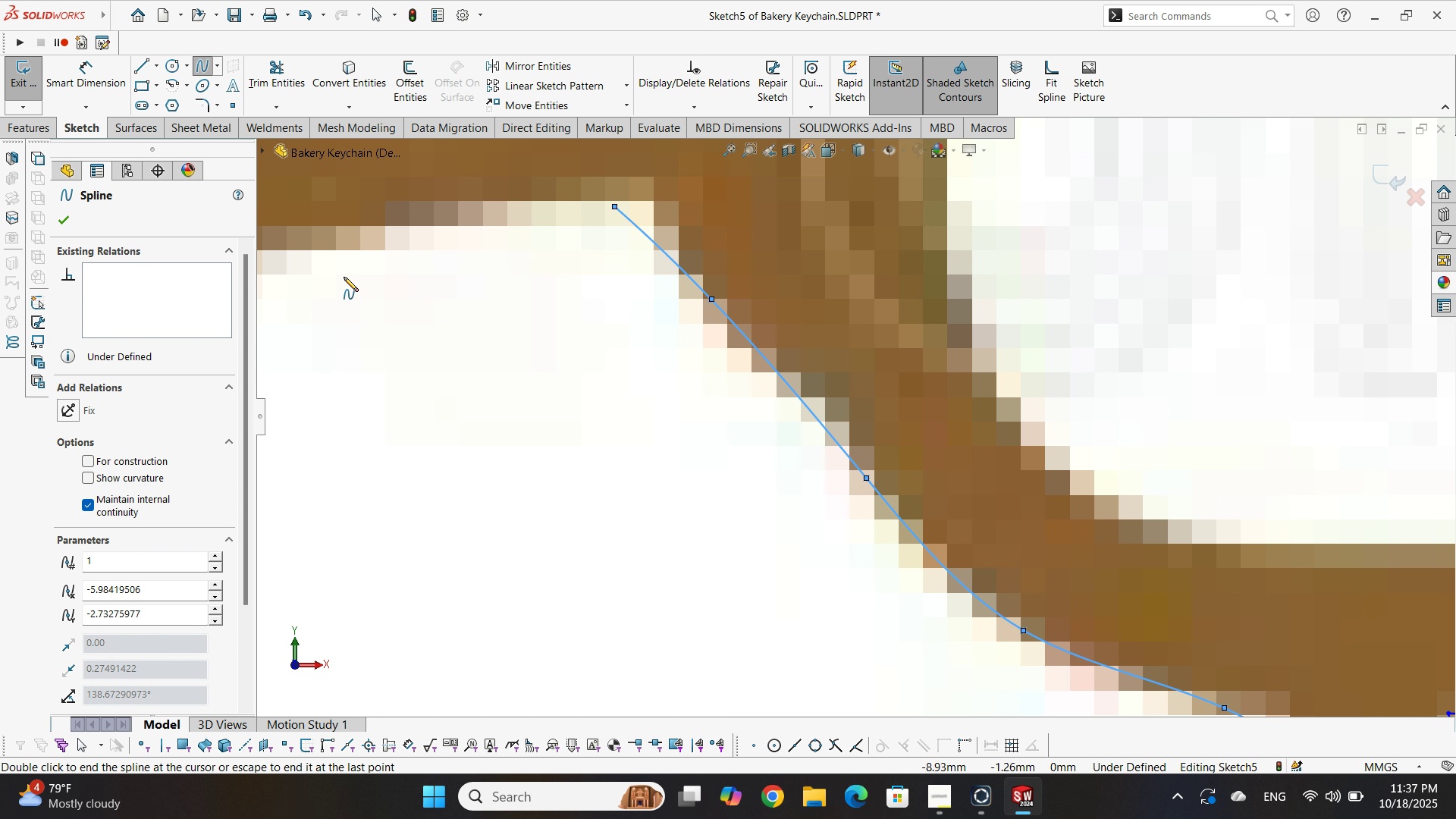 
scroll: coordinate [846, 401], scroll_direction: up, amount: 9.0
 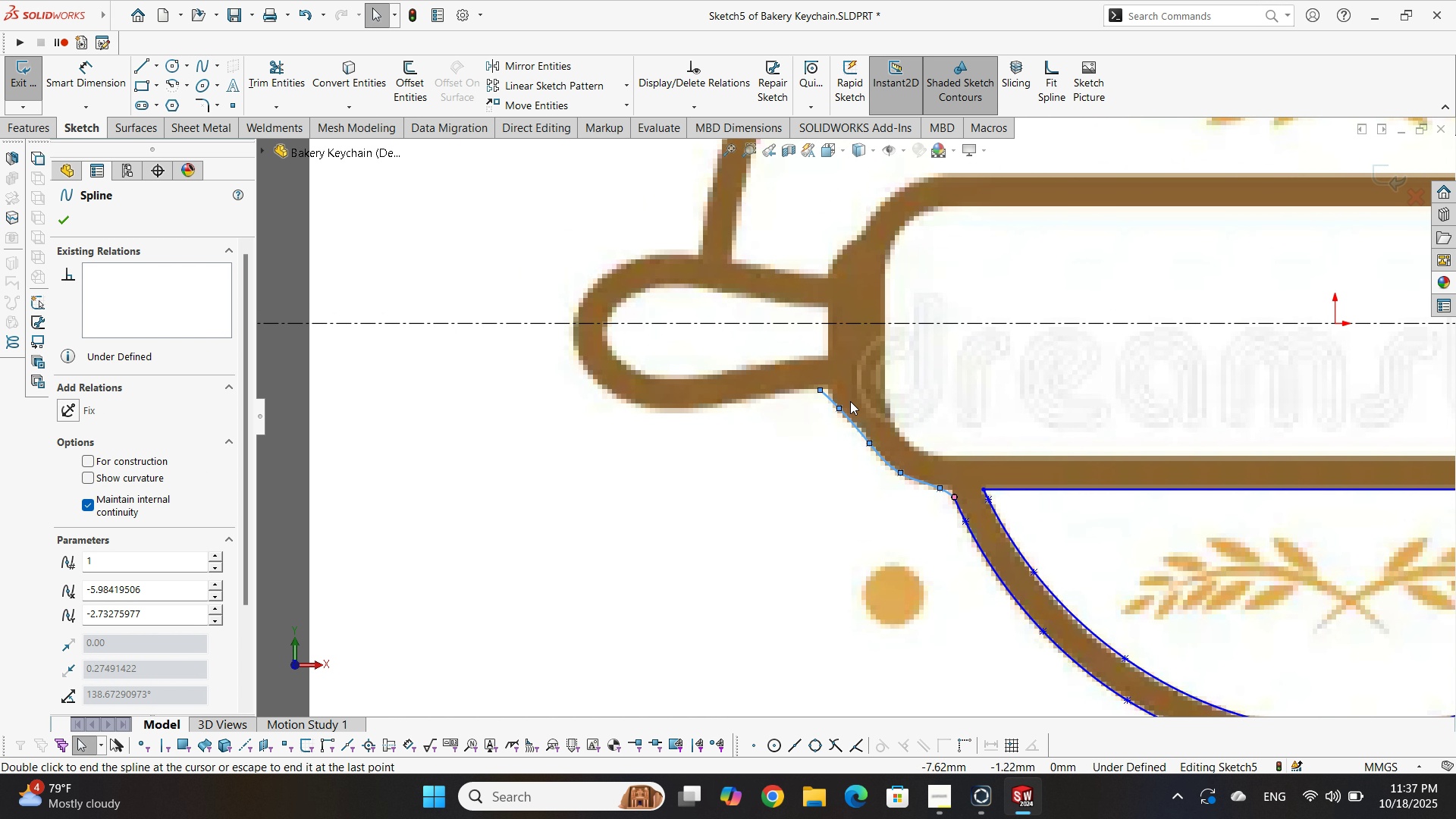 
key(Escape)
 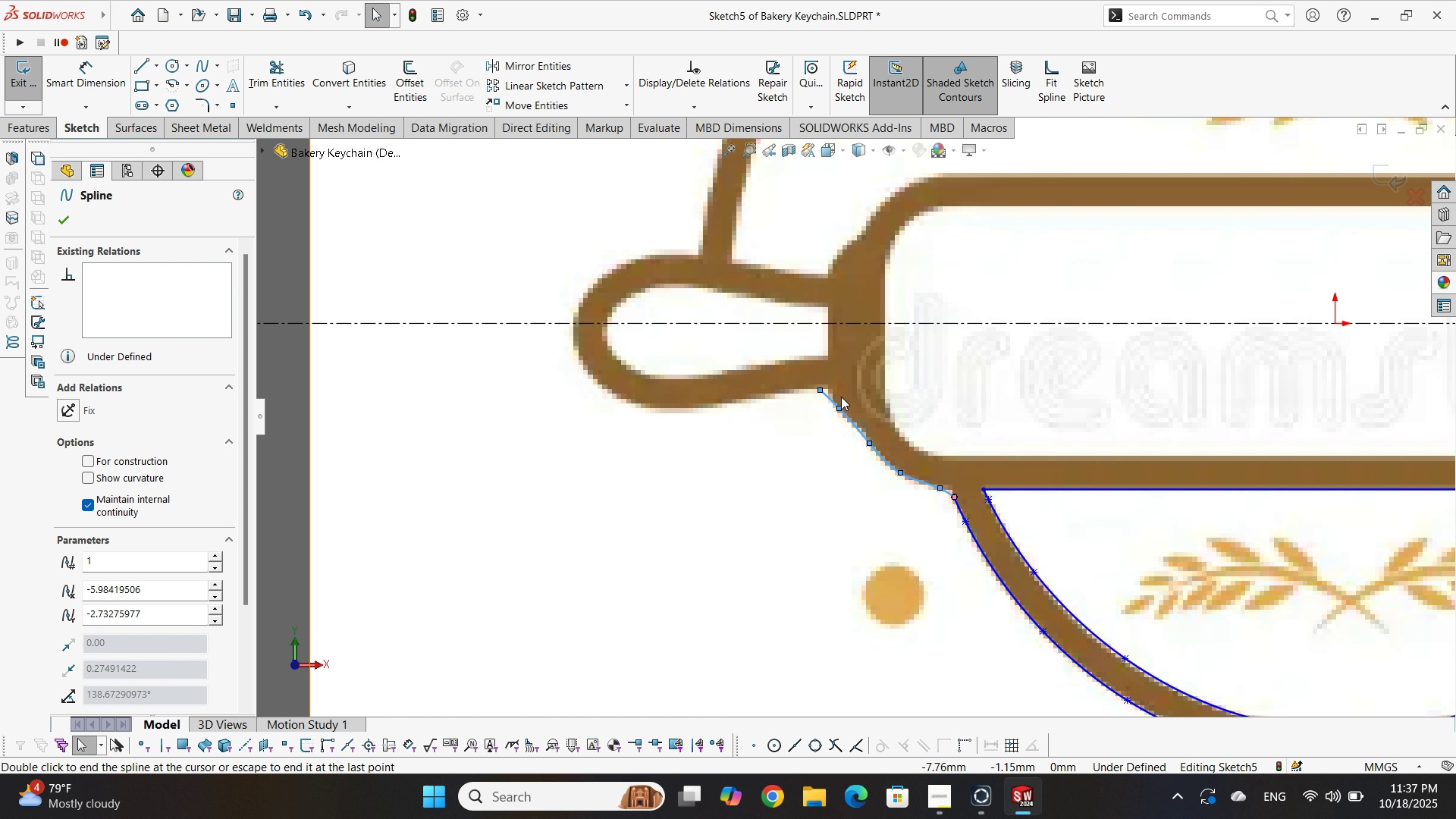 
scroll: coordinate [841, 397], scroll_direction: down, amount: 3.0
 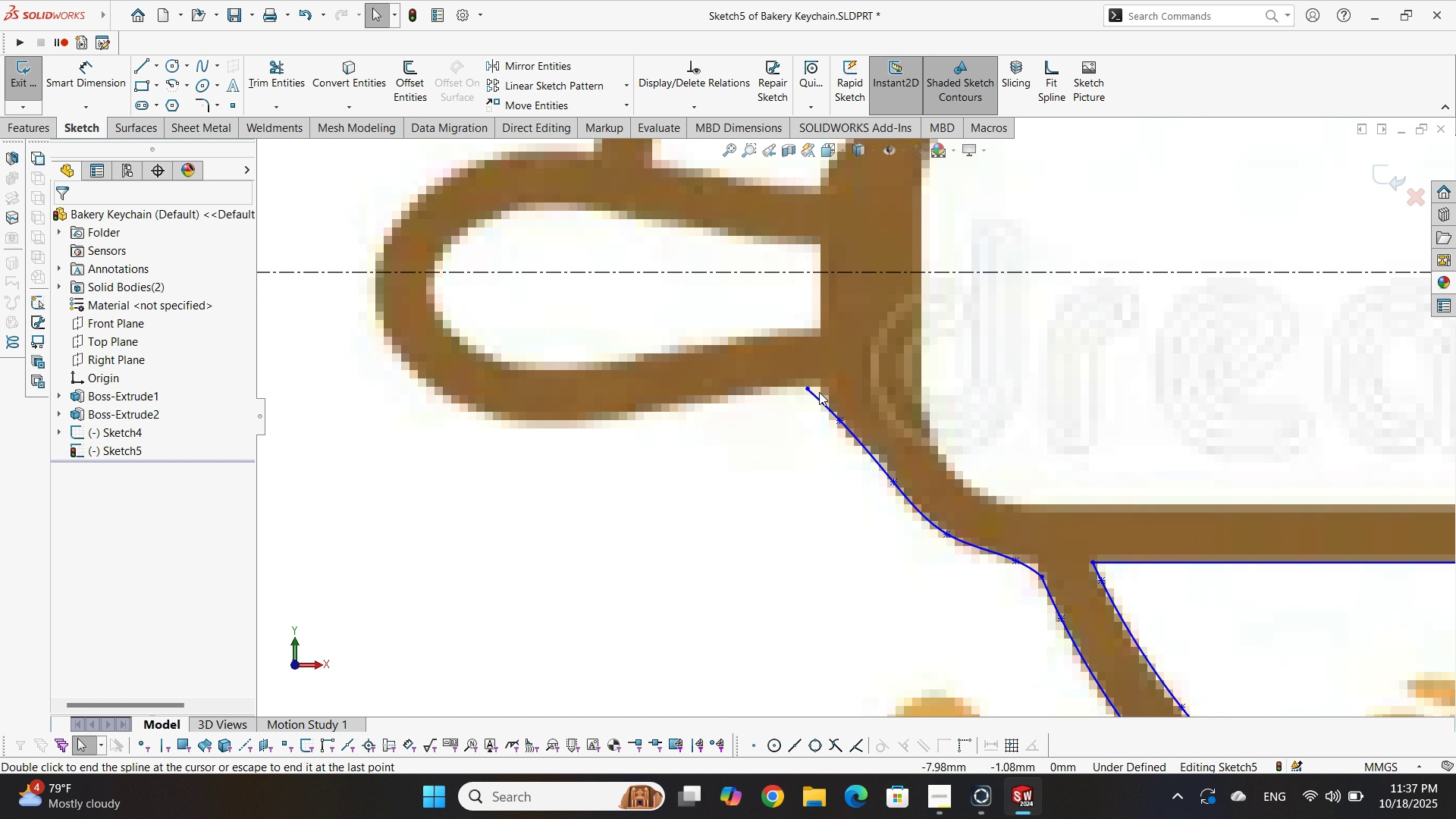 
key(Escape)
 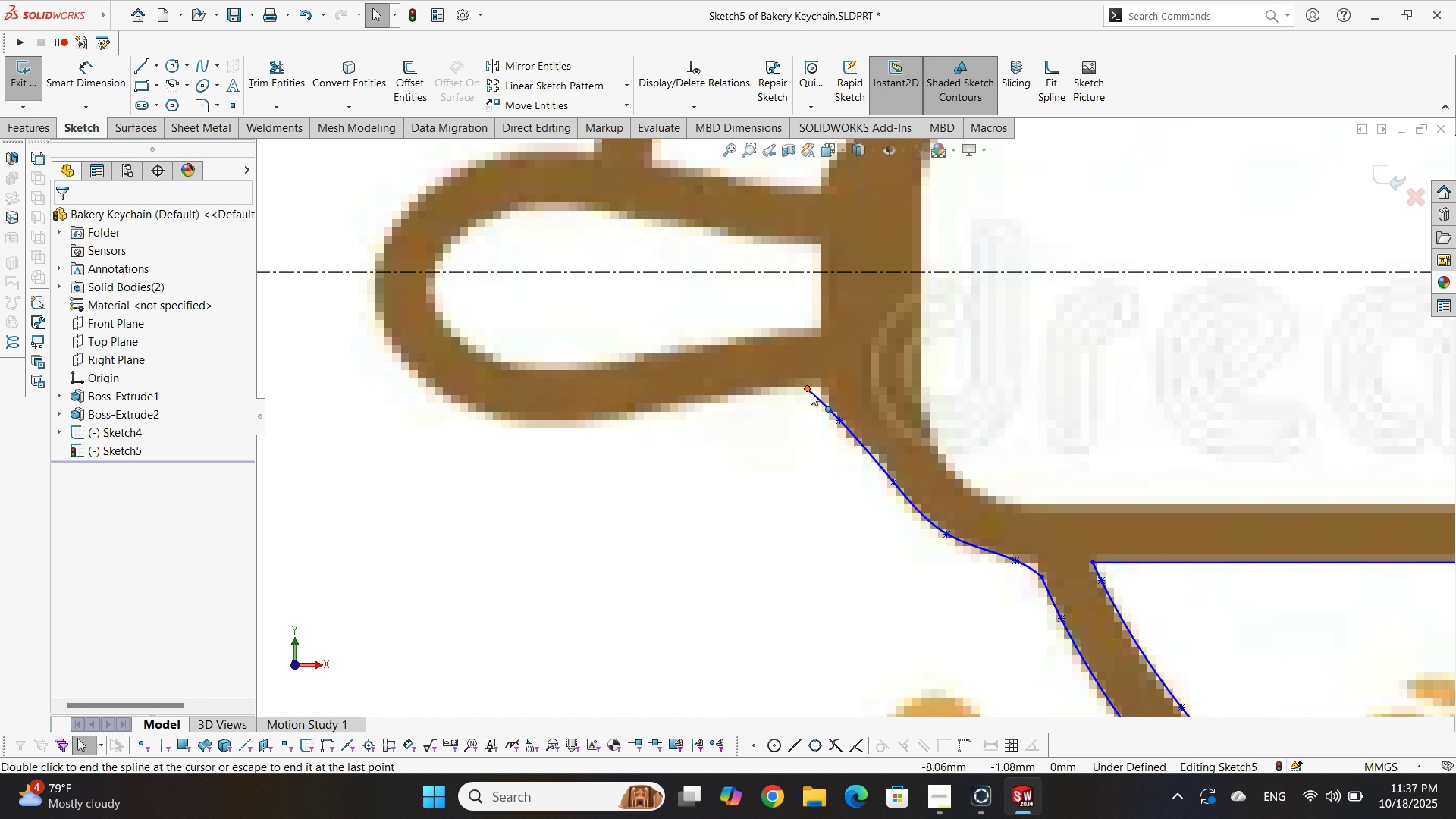 
double_click([809, 391])
 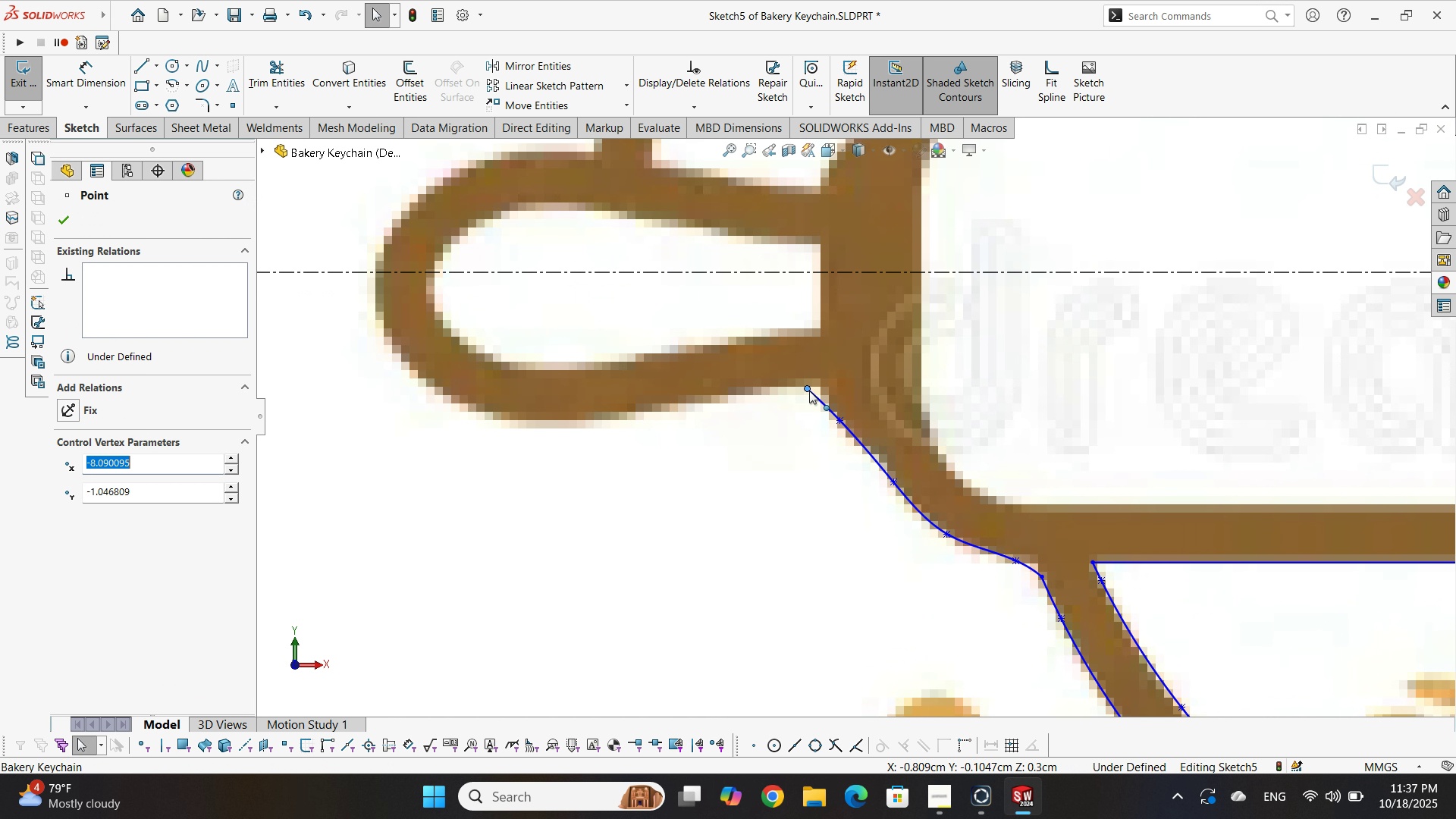 
right_click([809, 391])
 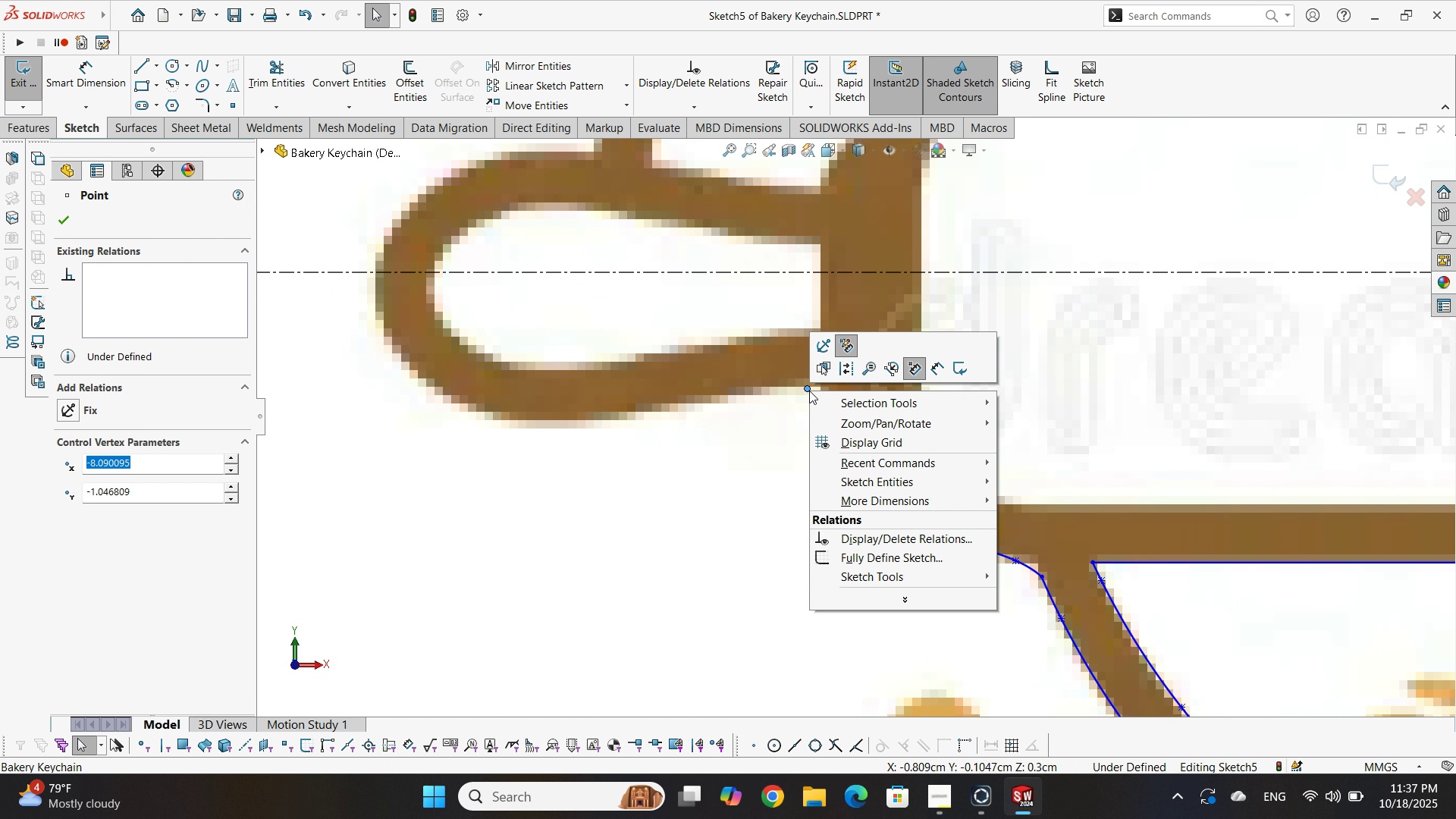 
key(Escape)
 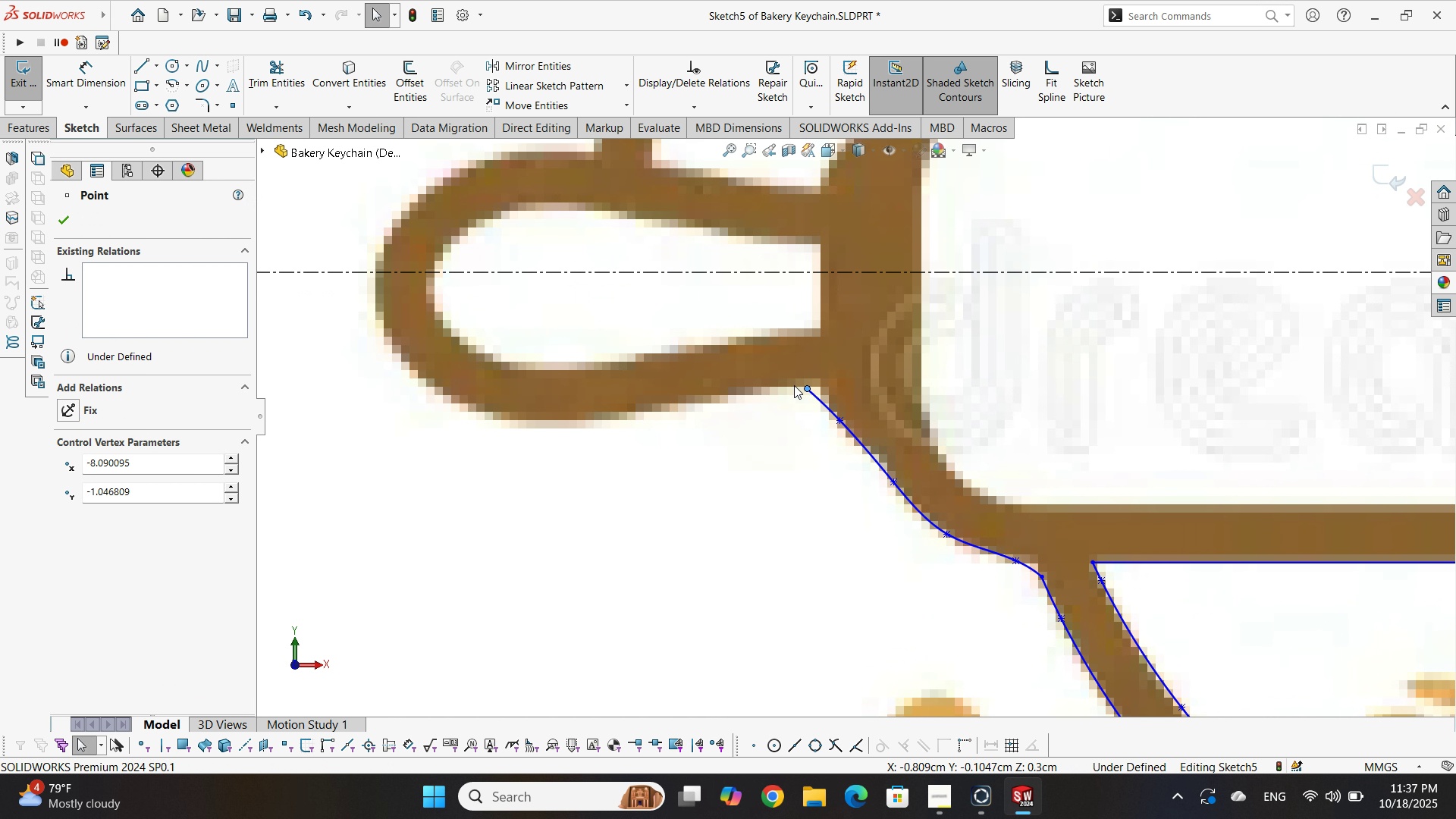 
key(Escape)
 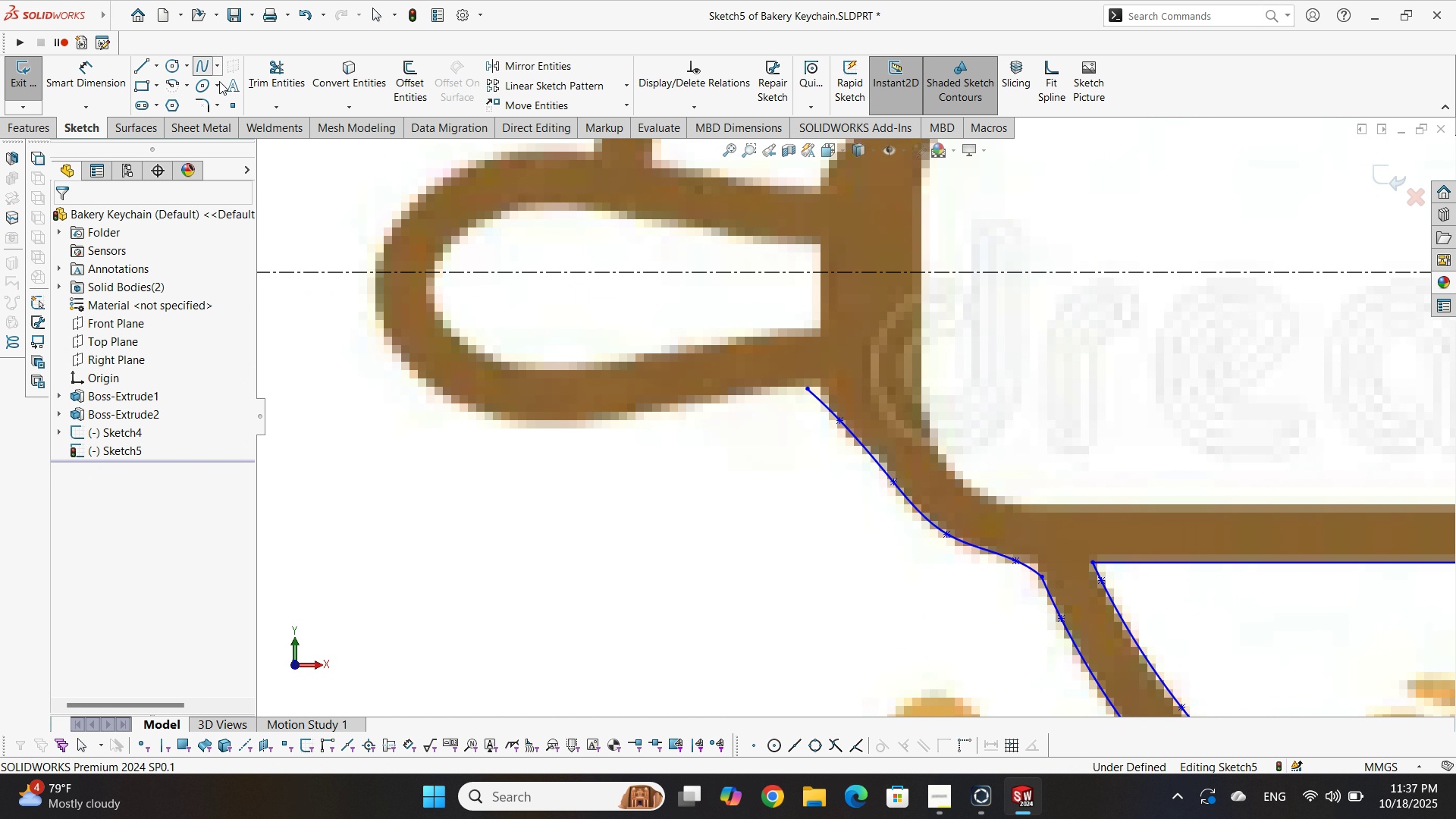 
scroll: coordinate [748, 423], scroll_direction: down, amount: 2.0
 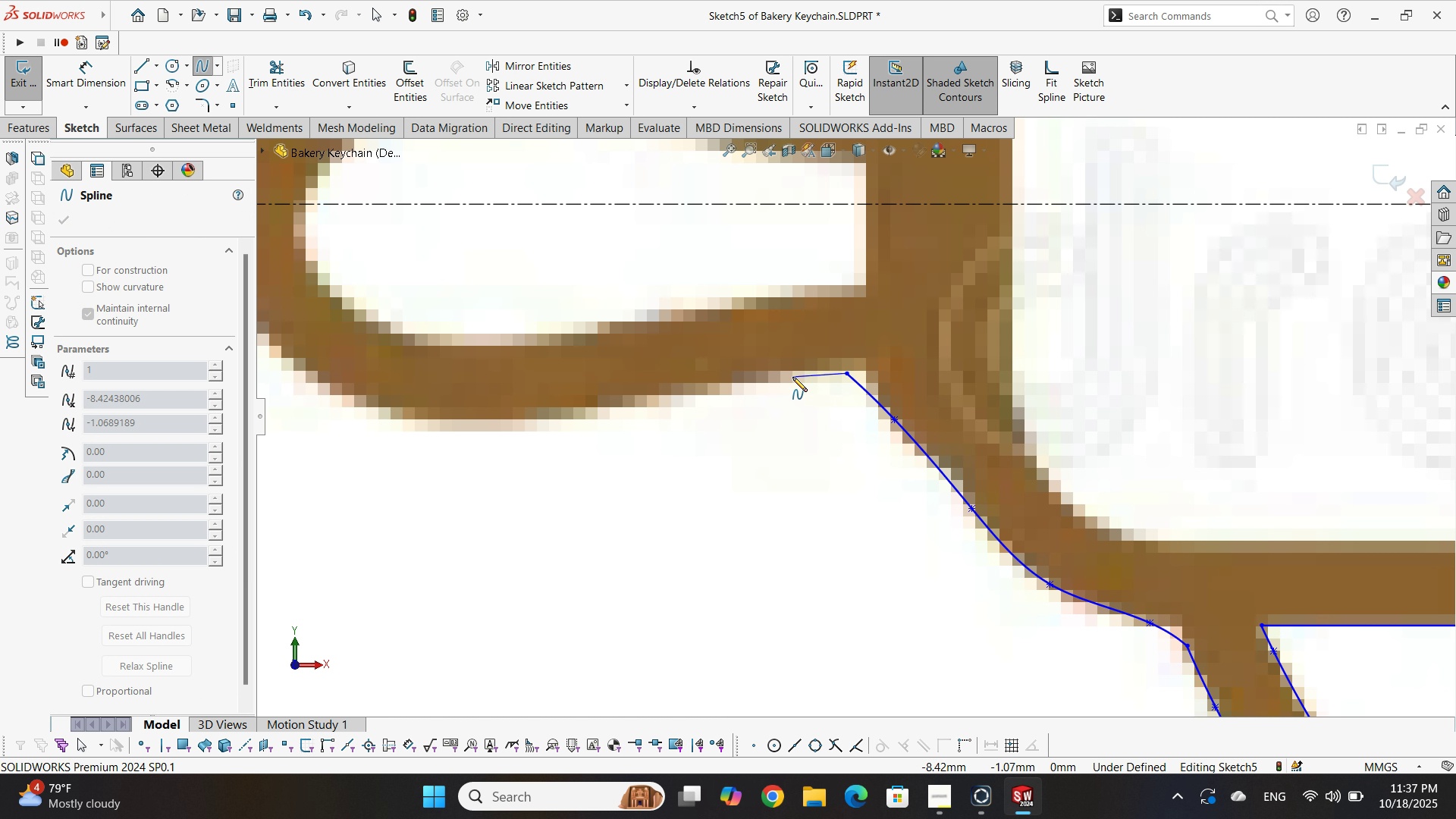 
left_click([792, 377])
 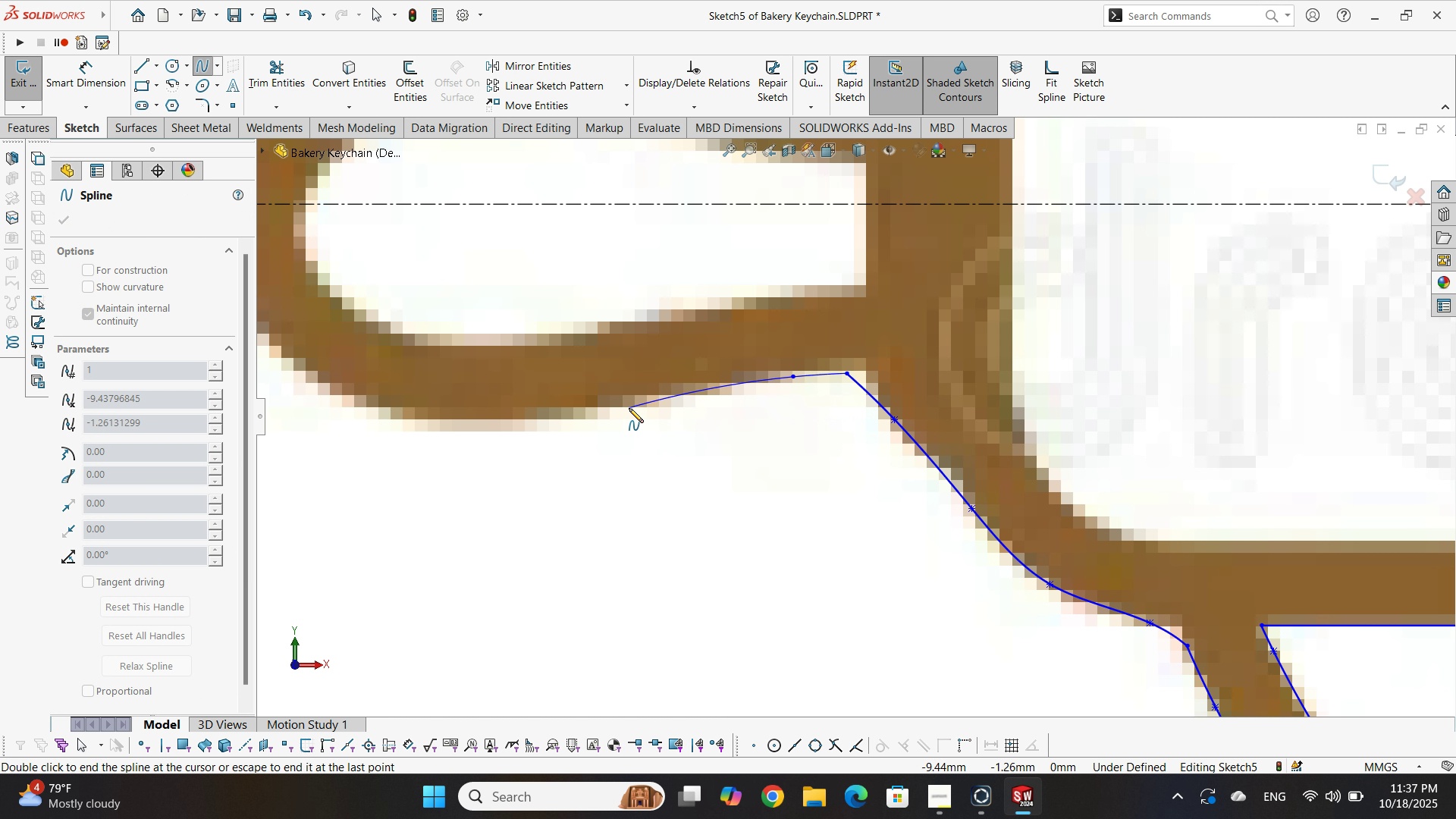 
left_click([629, 408])
 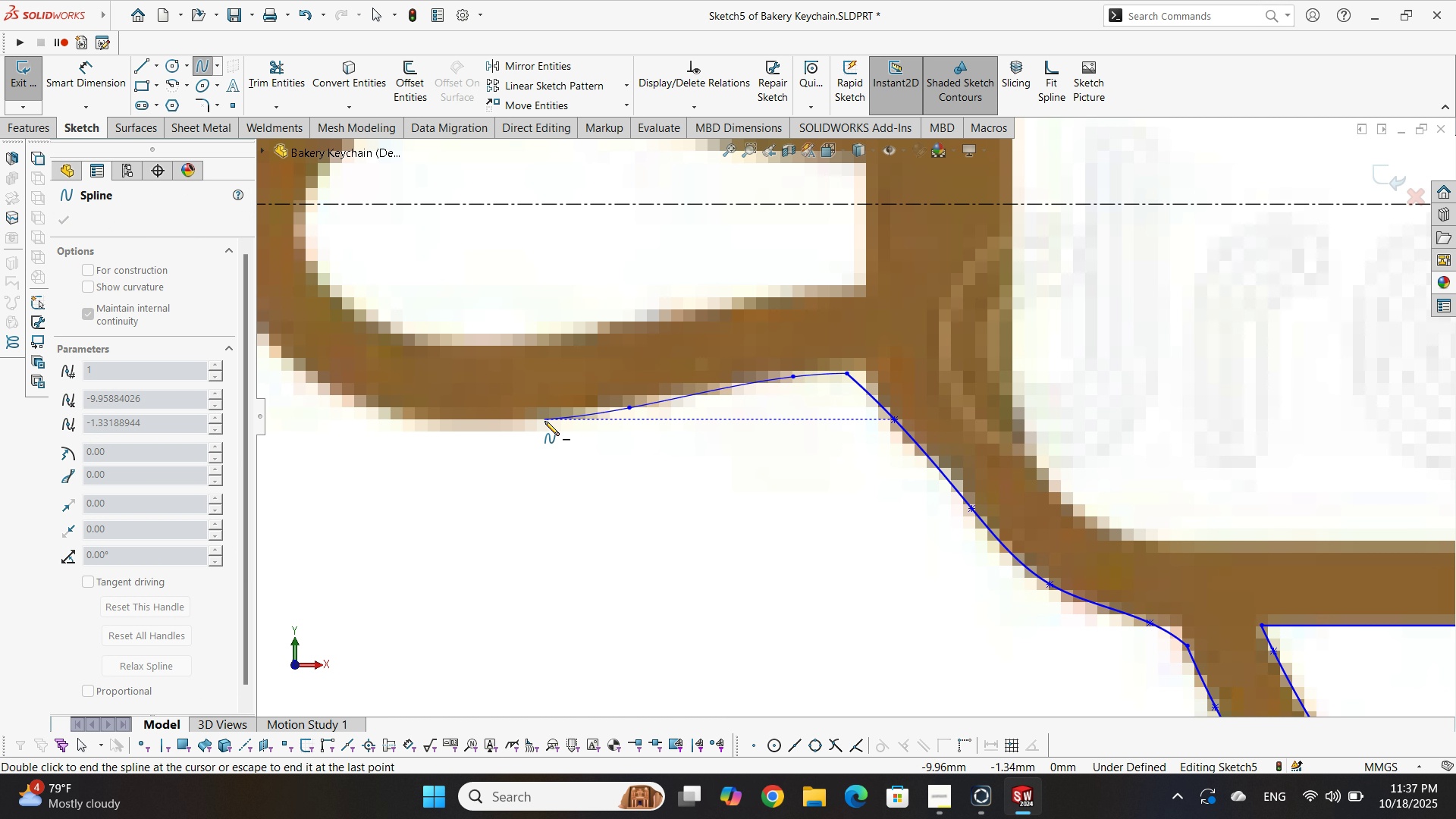 
scroll: coordinate [573, 404], scroll_direction: down, amount: 1.0
 